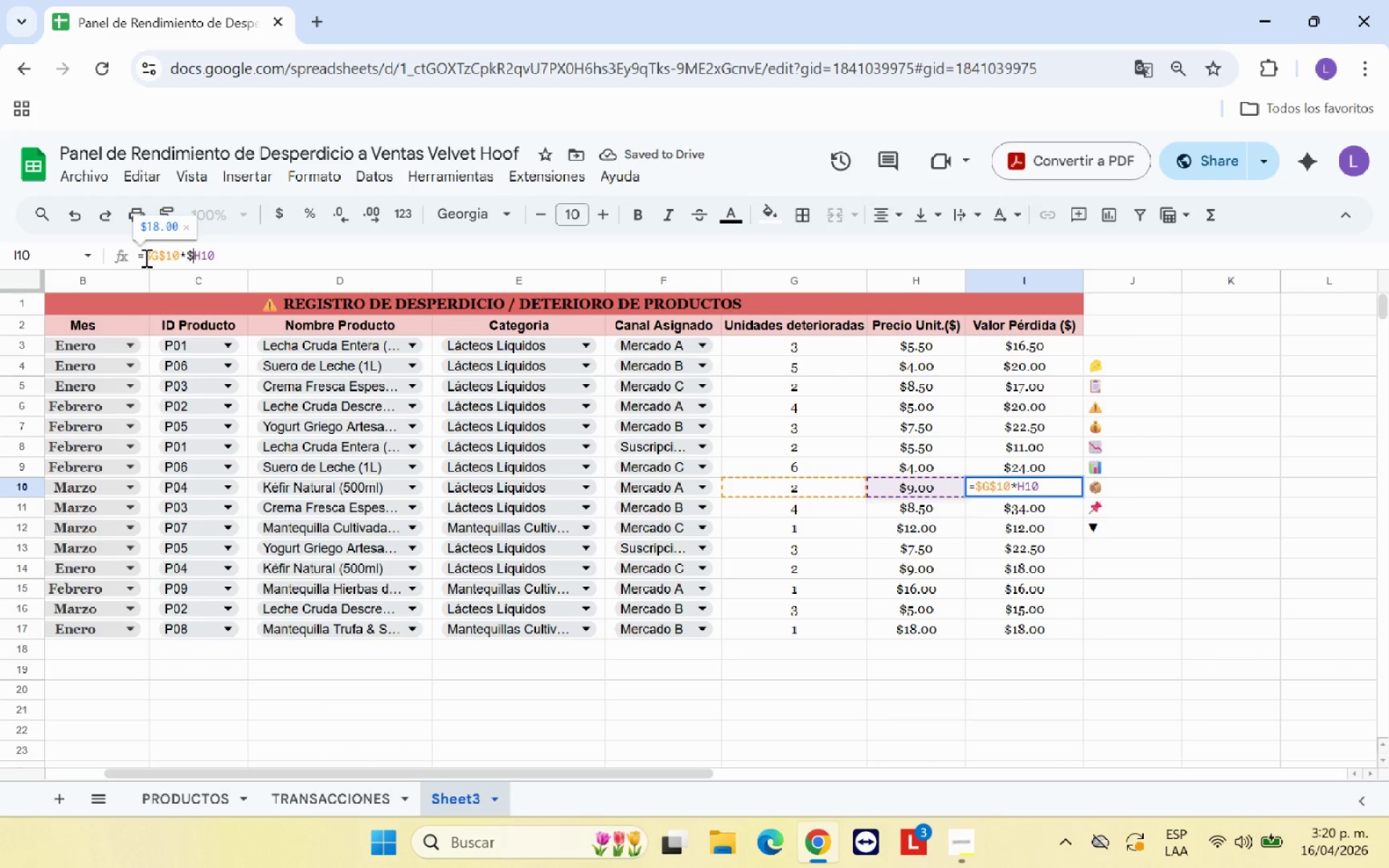 
key(Shift+4)
 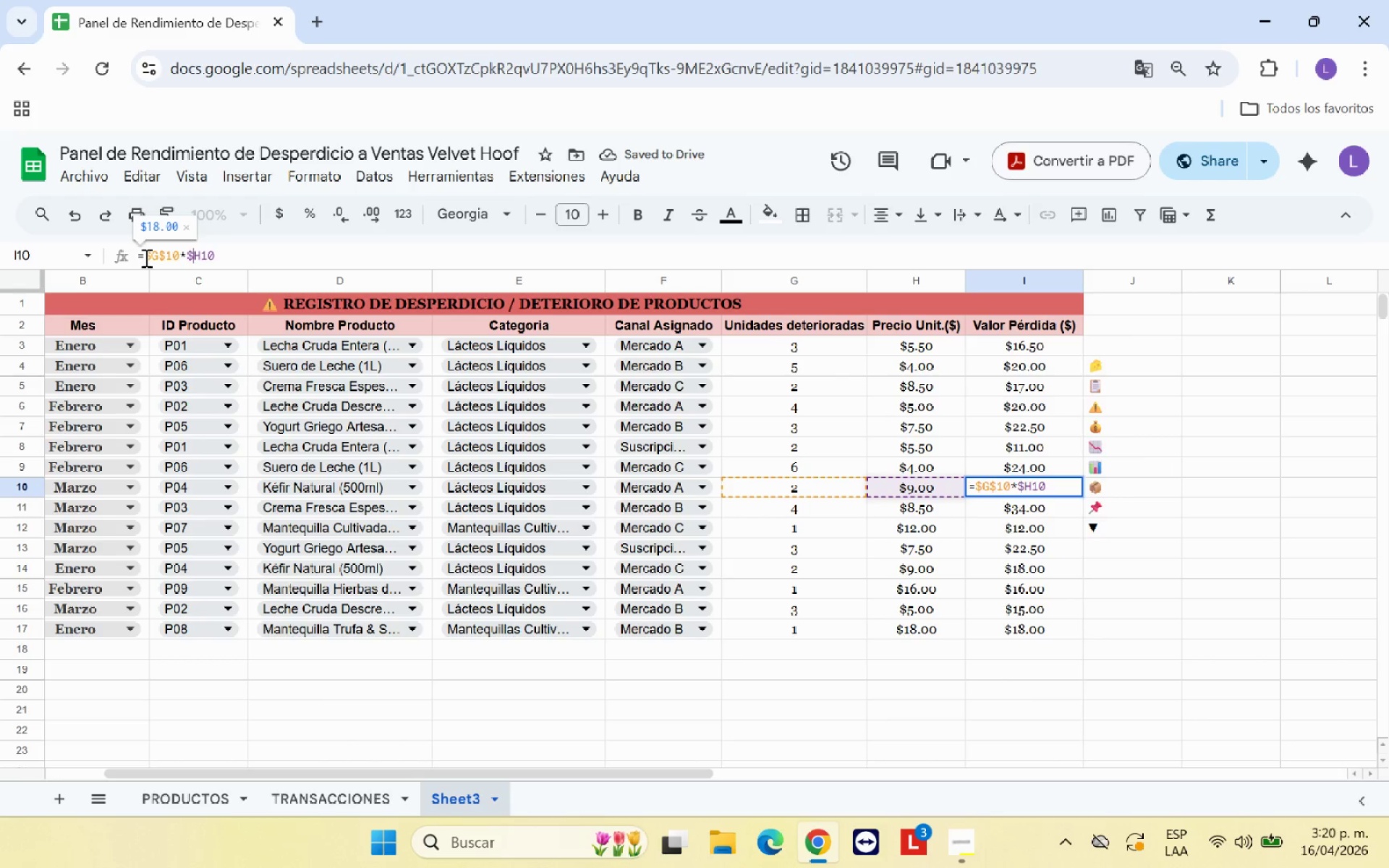 
key(ArrowRight)
 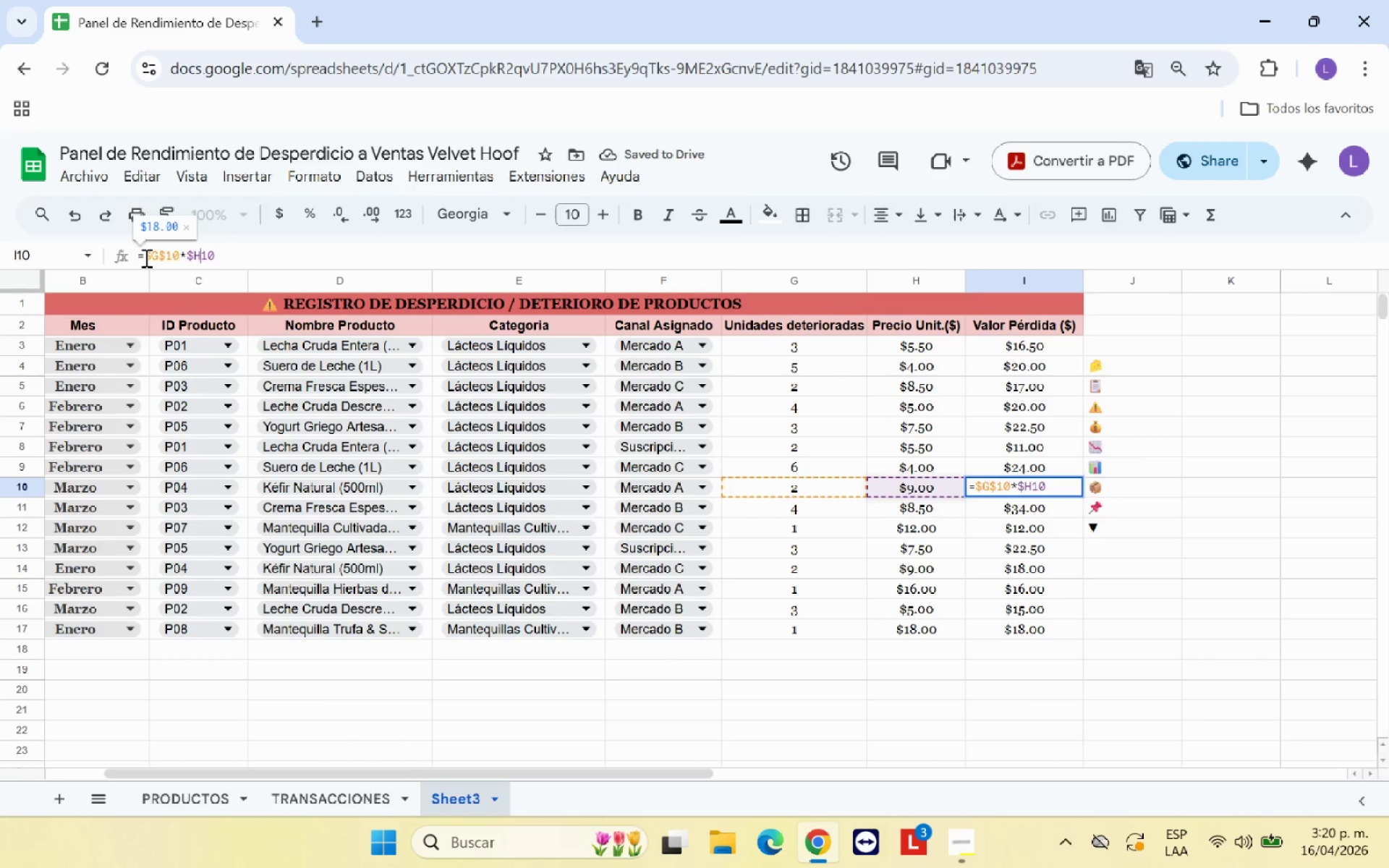 
key(Shift+4)
 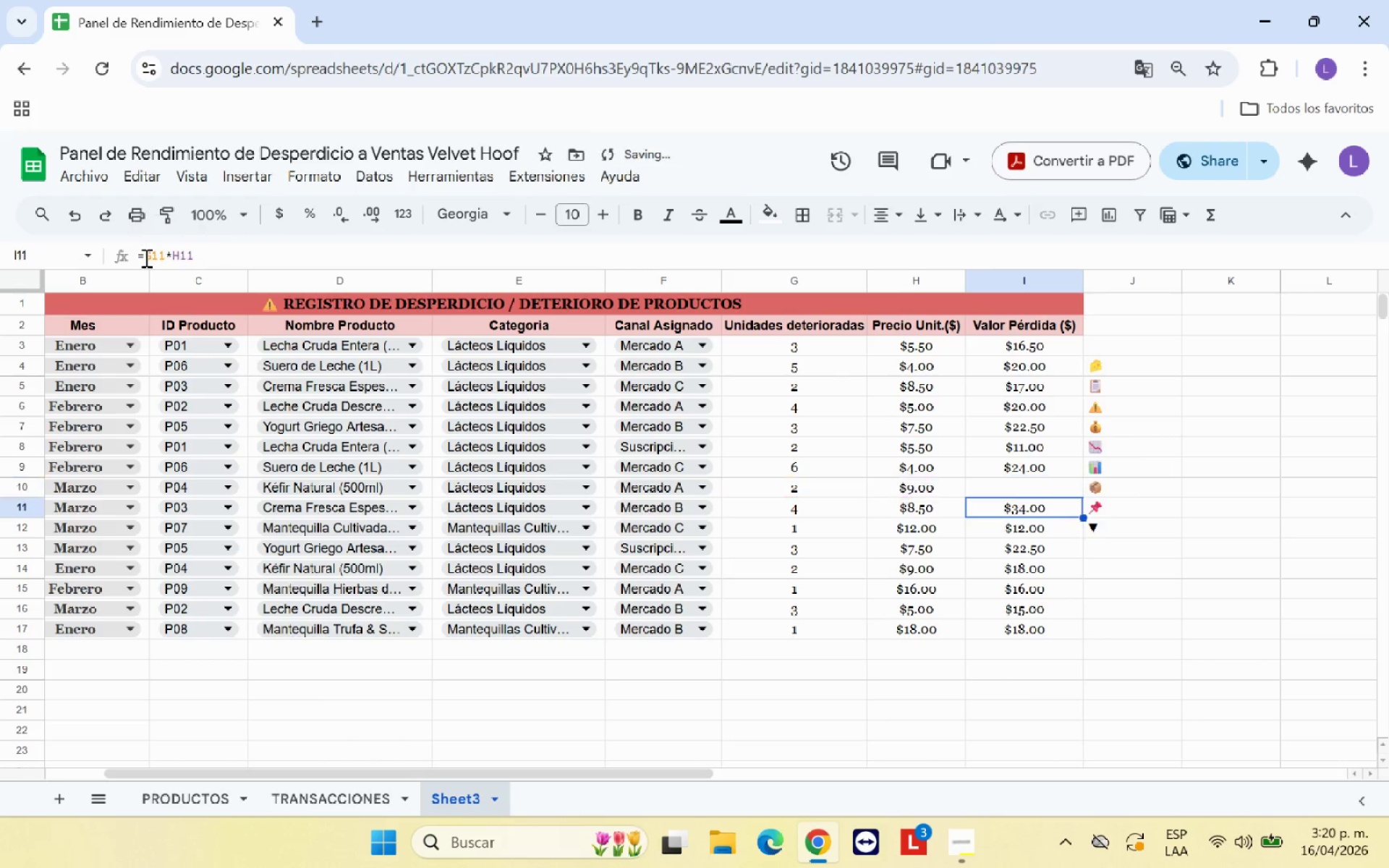 
key(Enter)
 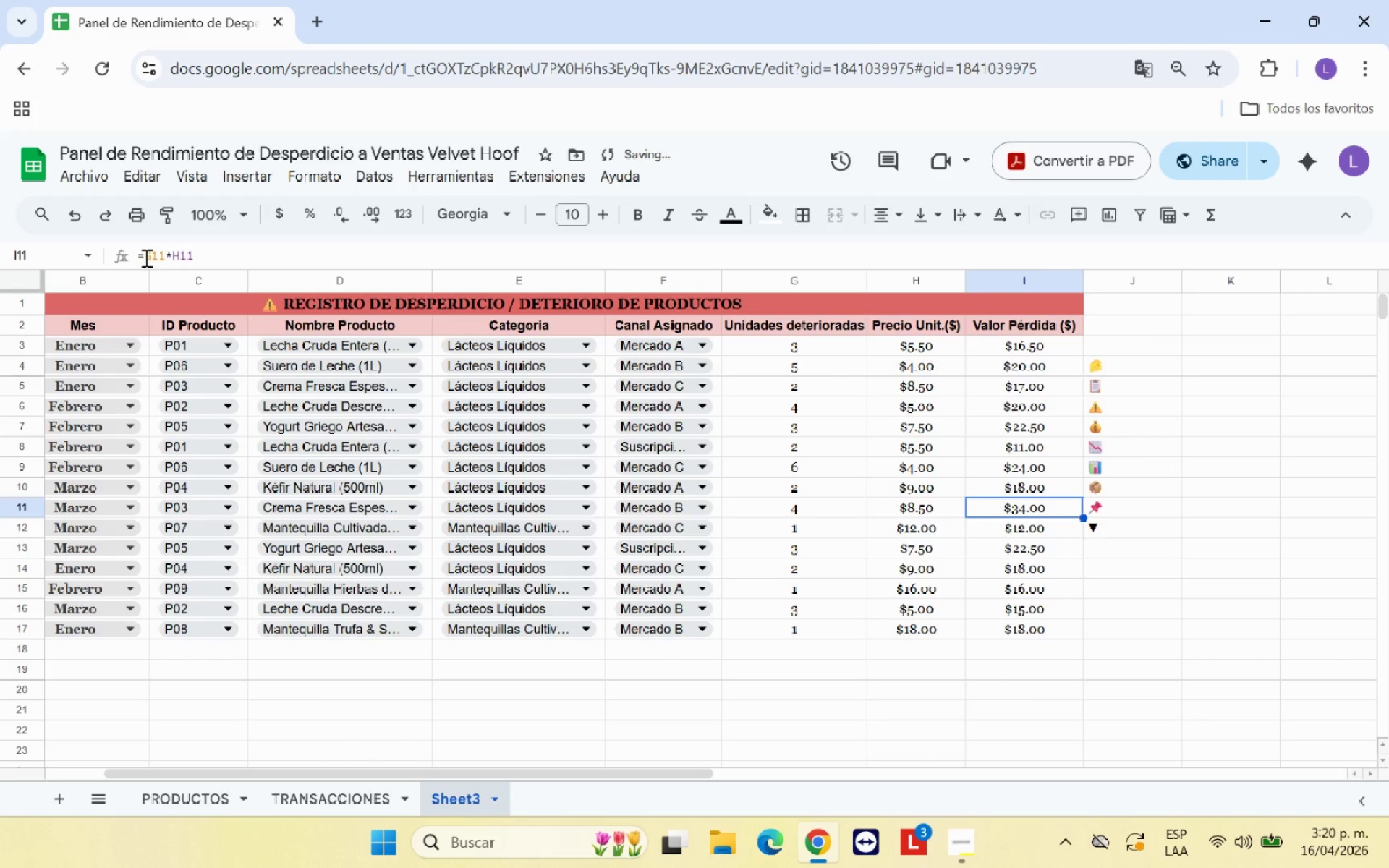 
left_click([145, 258])
 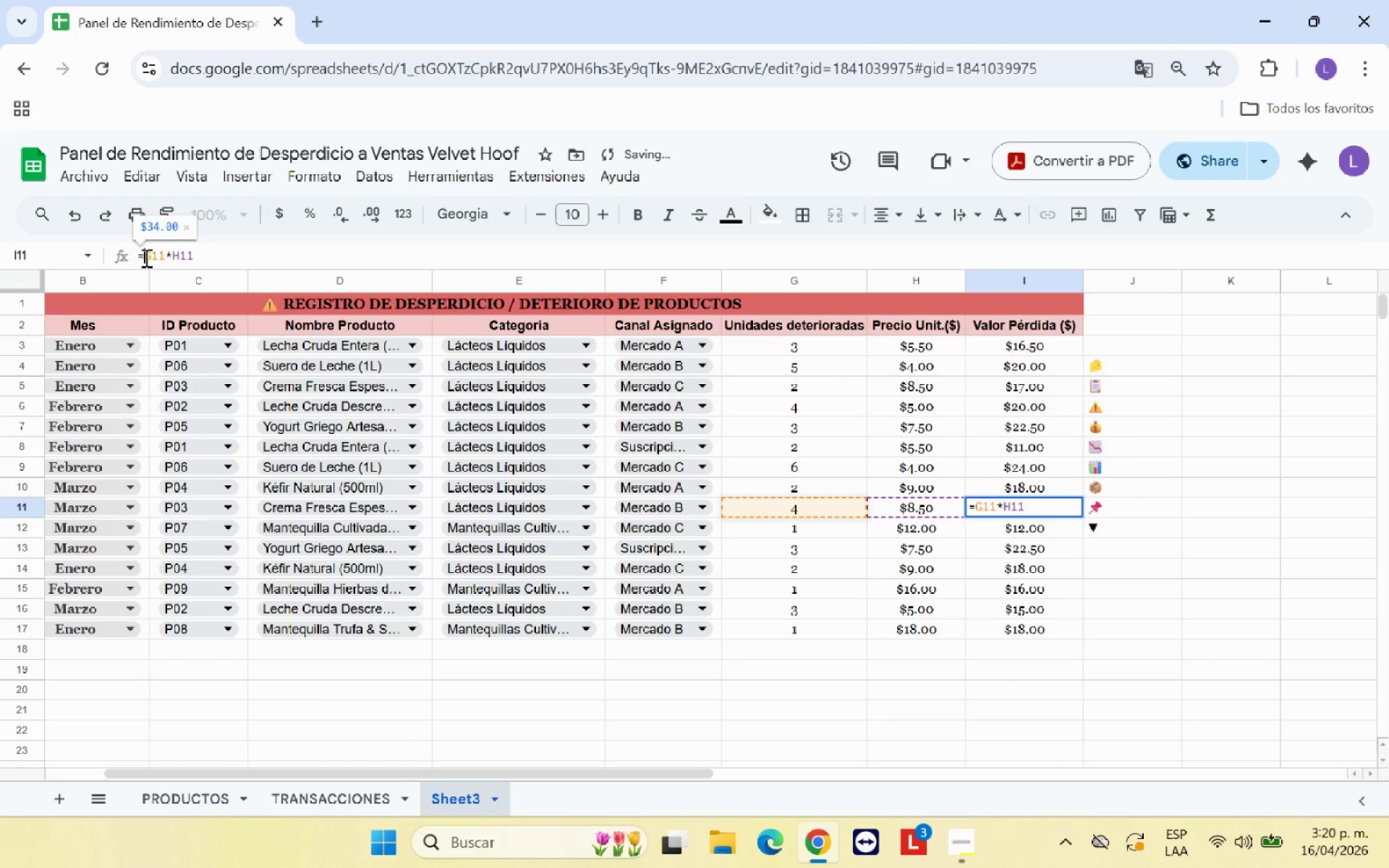 
key(Shift+4)
 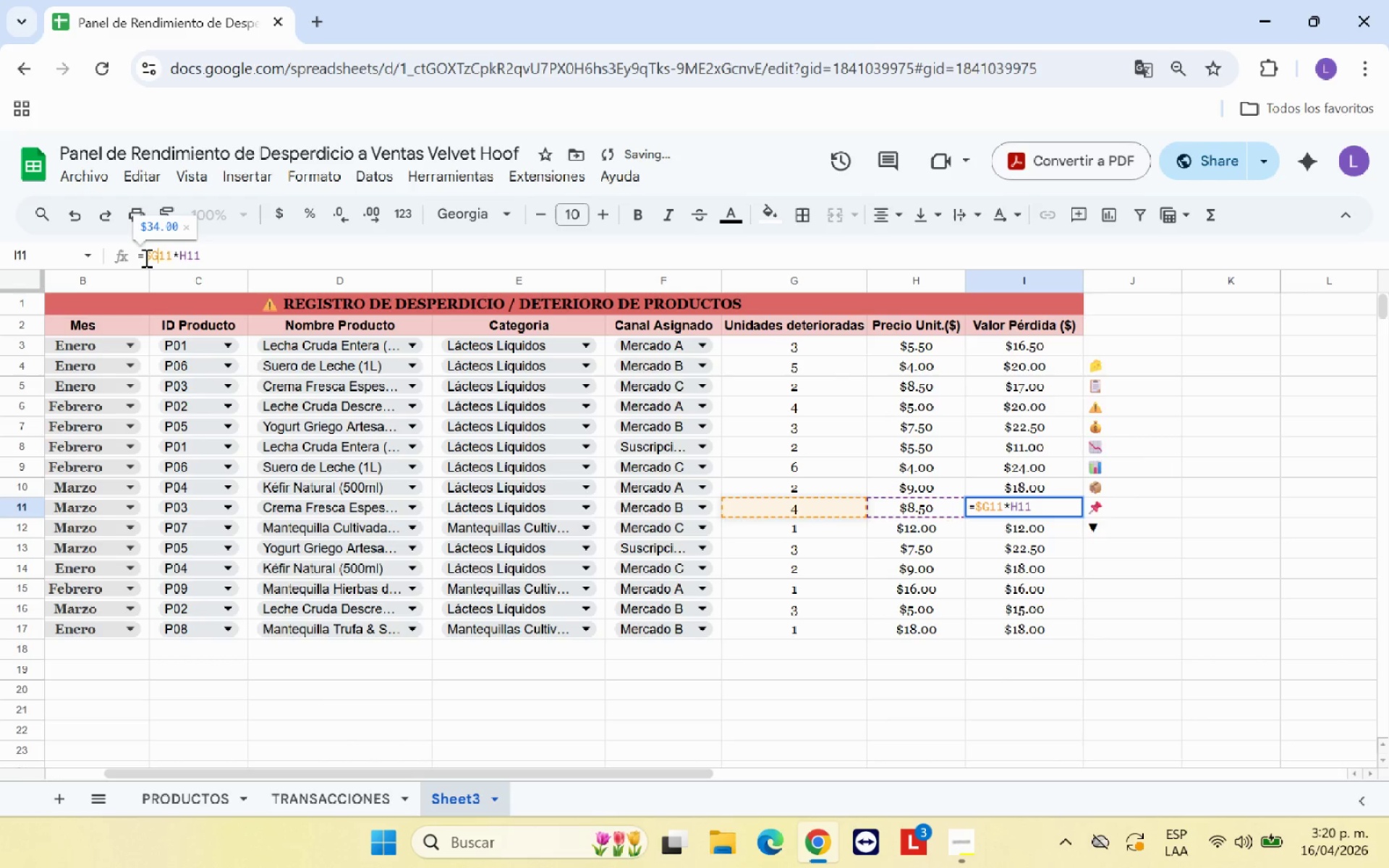 
key(ArrowRight)
 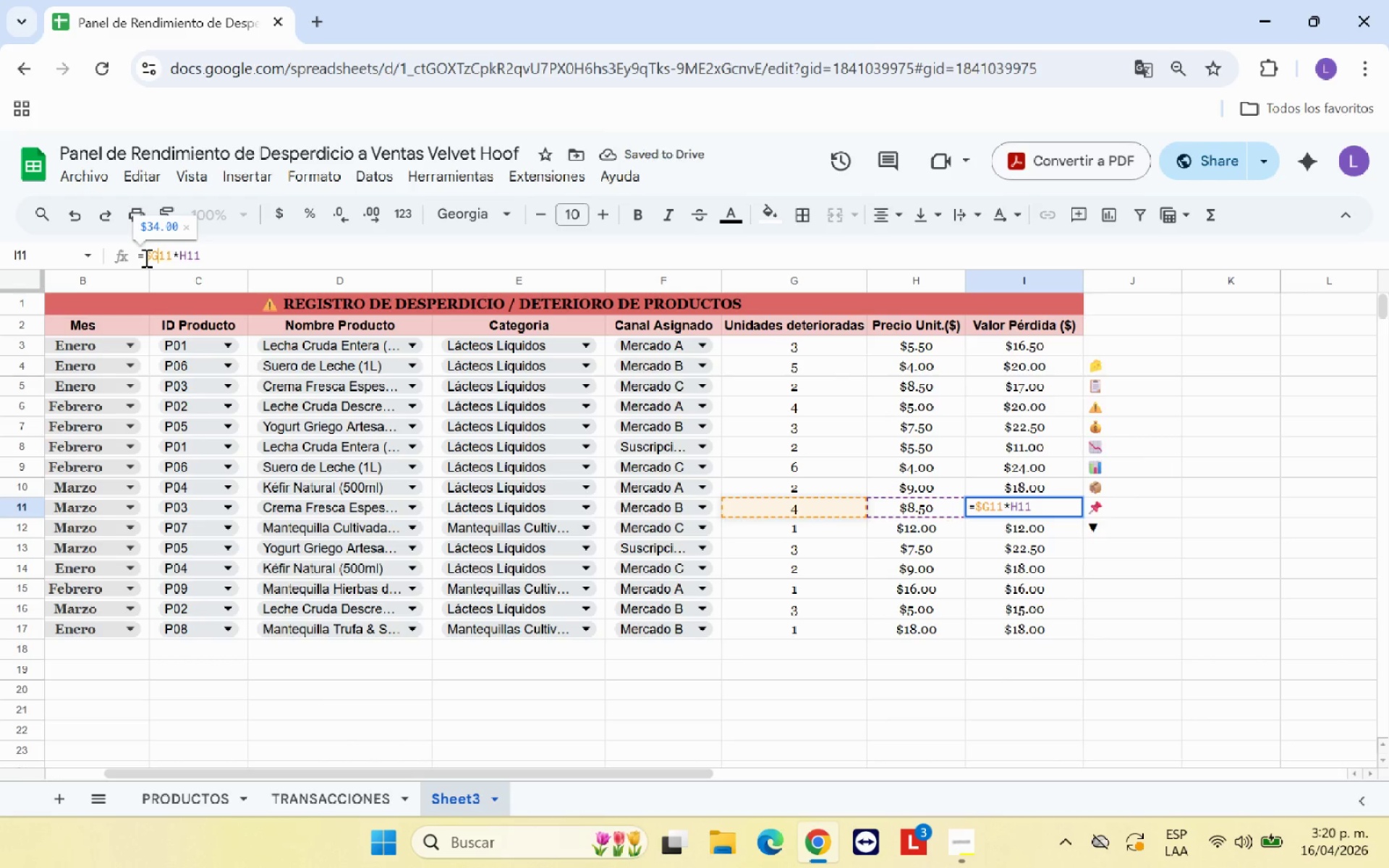 
key(Shift+4)
 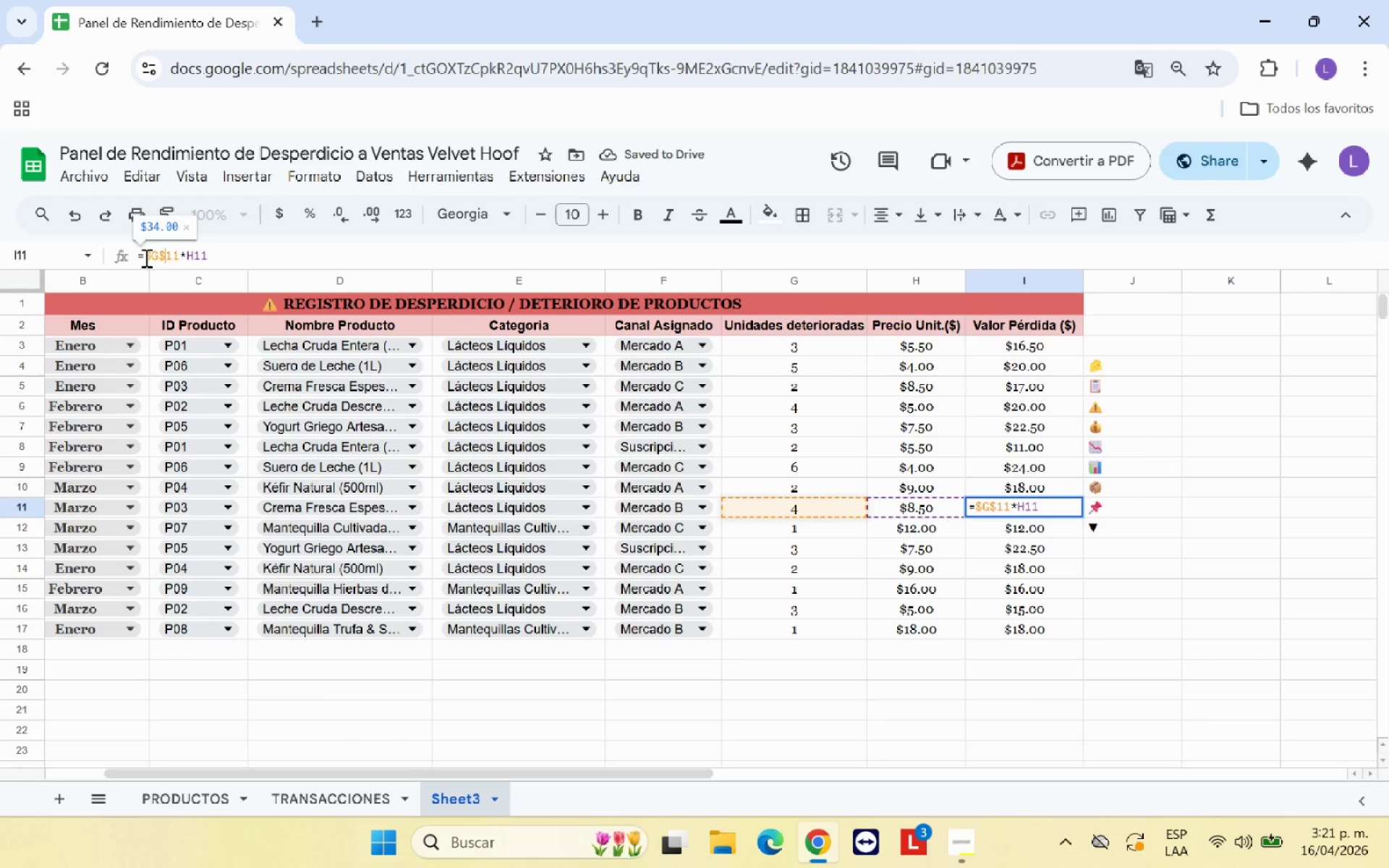 
key(ArrowRight)
 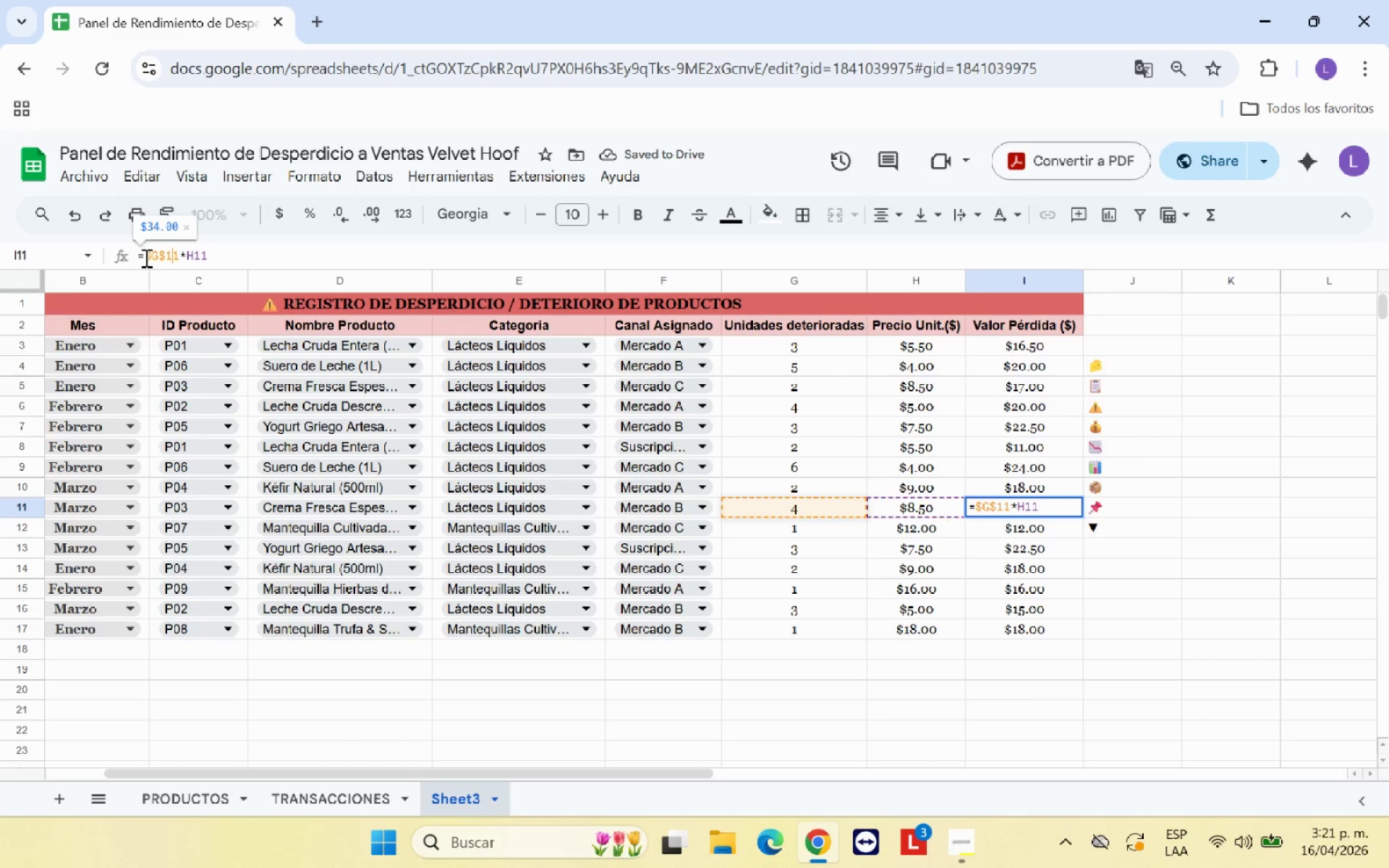 
key(ArrowRight)
 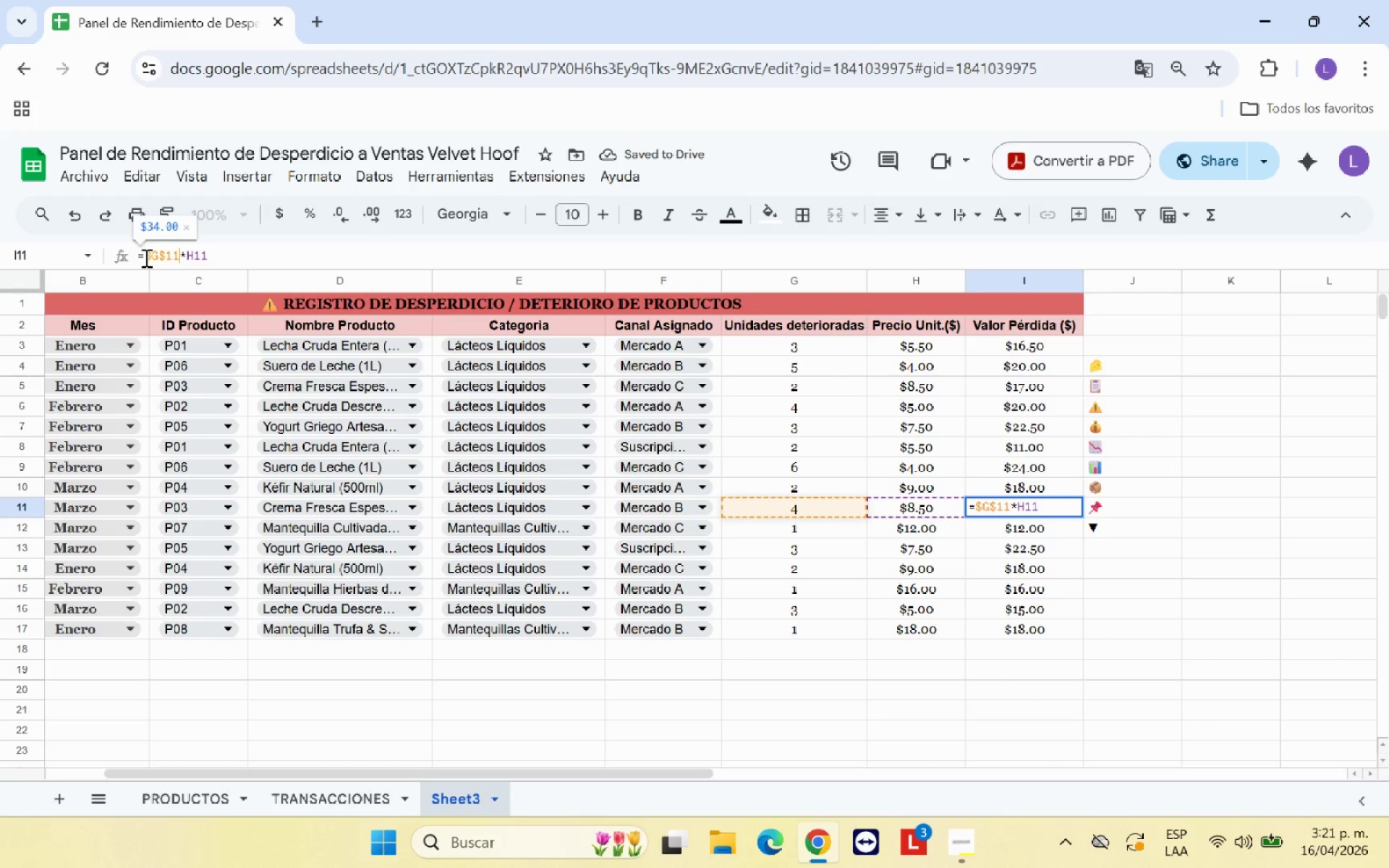 
key(ArrowRight)
 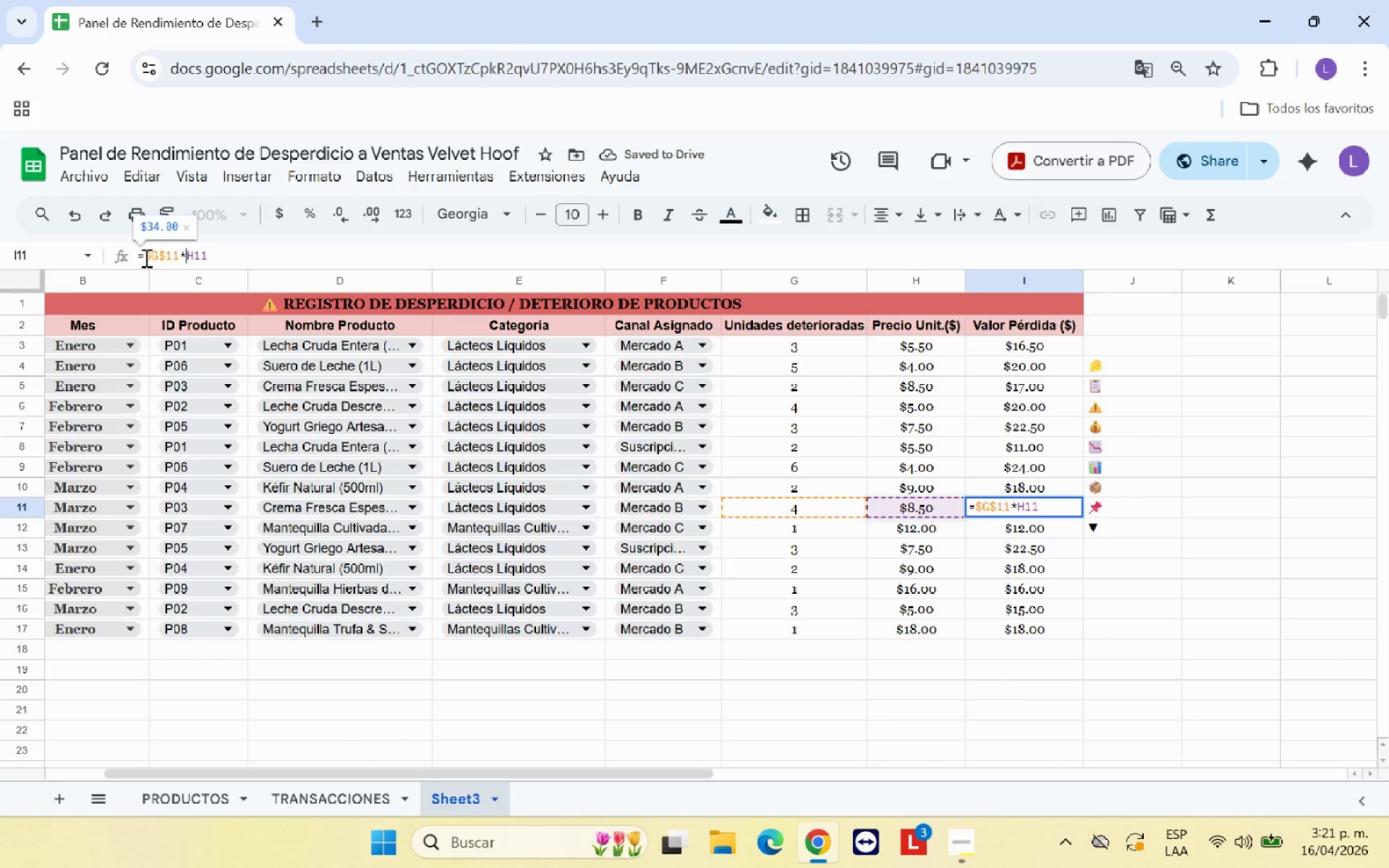 
key(Shift+ShiftRight)
 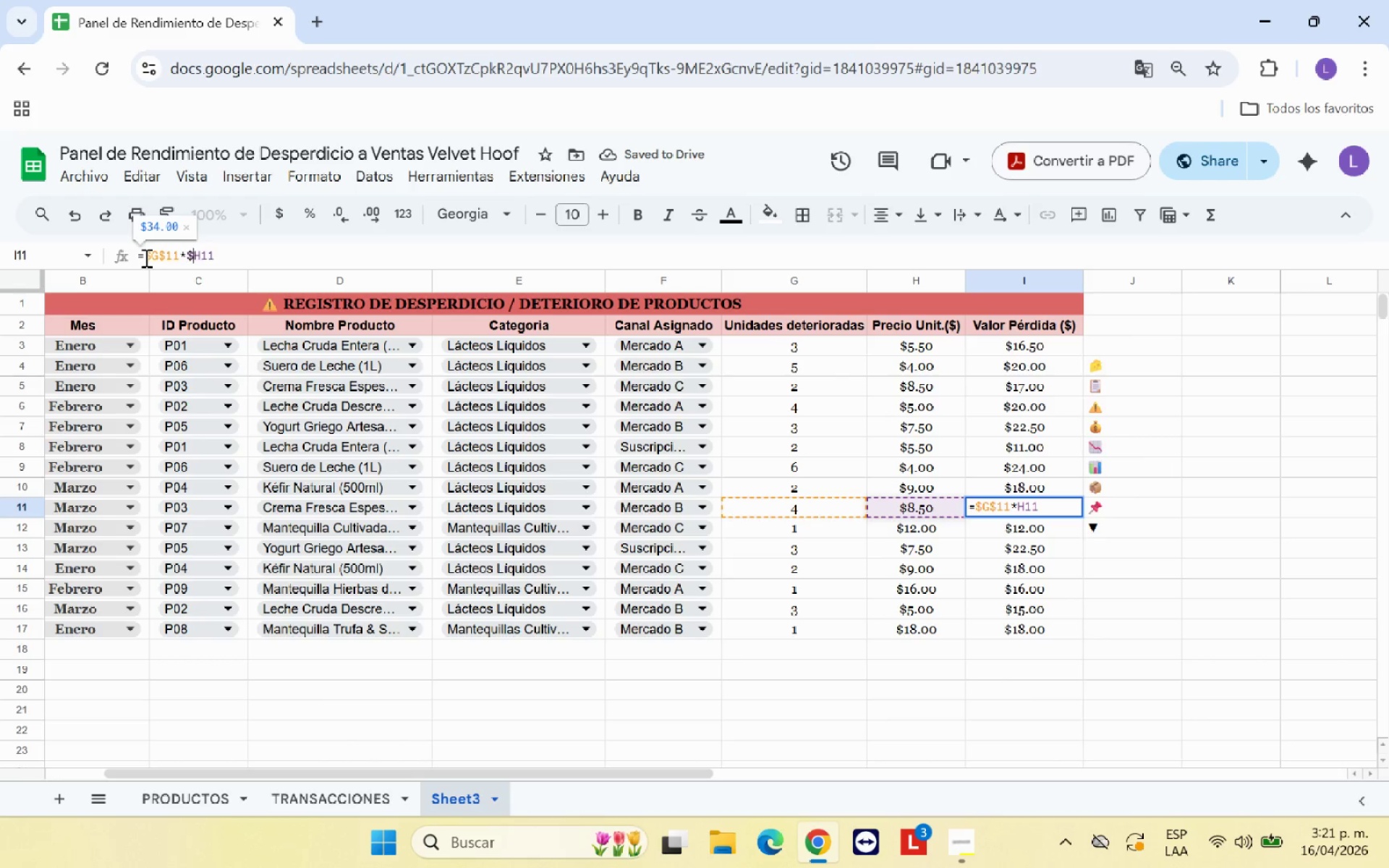 
key(Shift+4)
 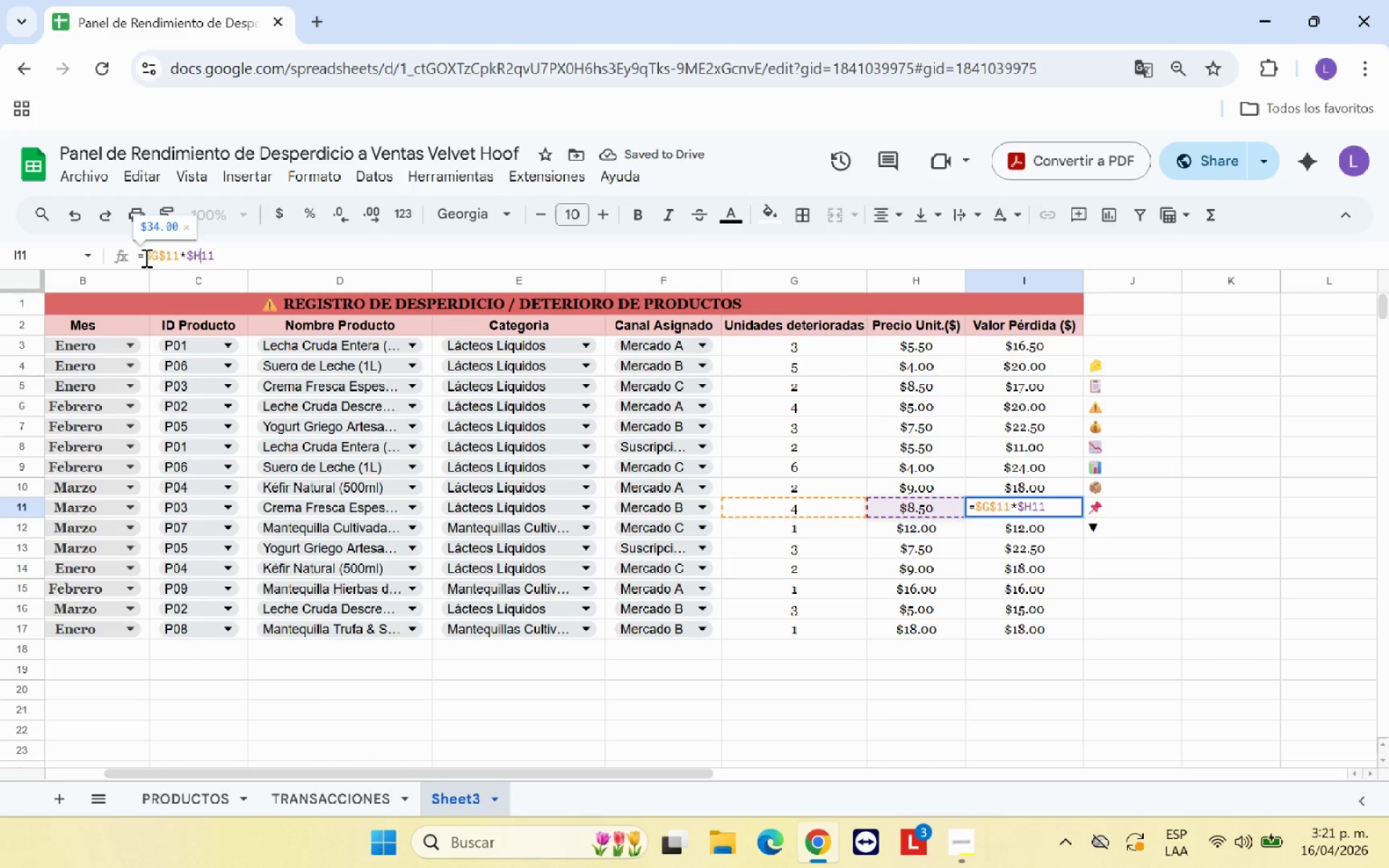 
key(ArrowRight)
 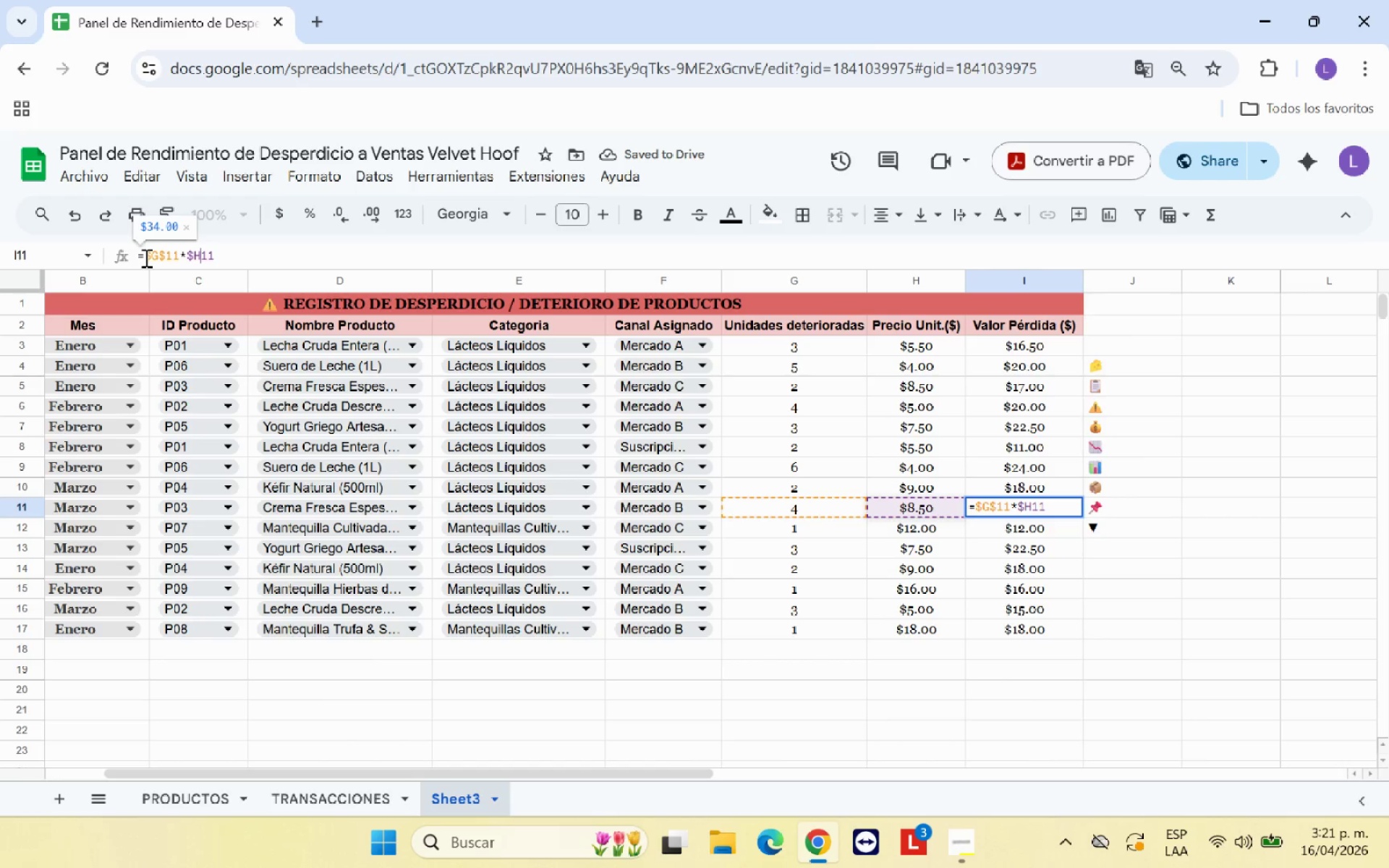 
key(Shift+ShiftRight)
 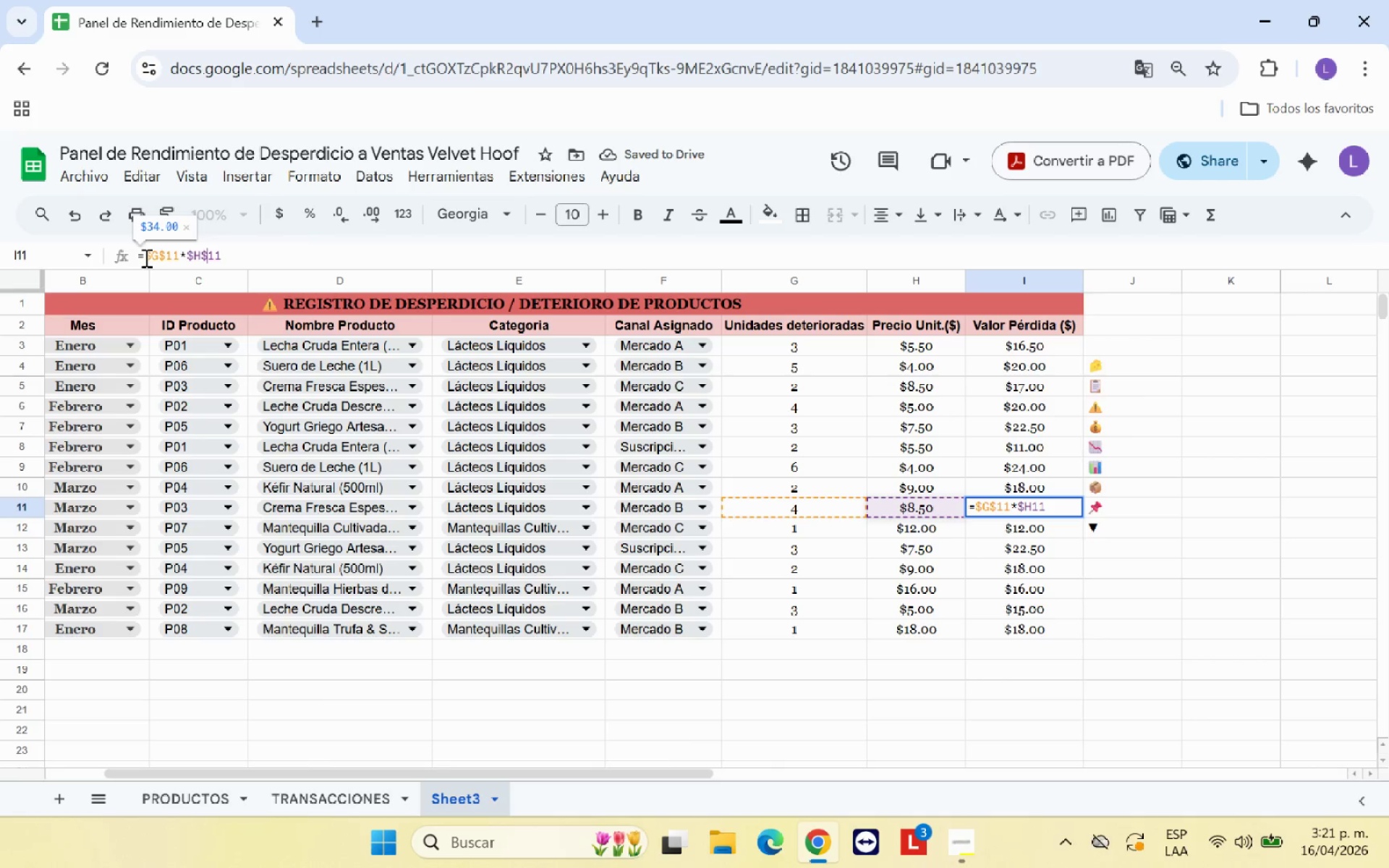 
key(Shift+4)
 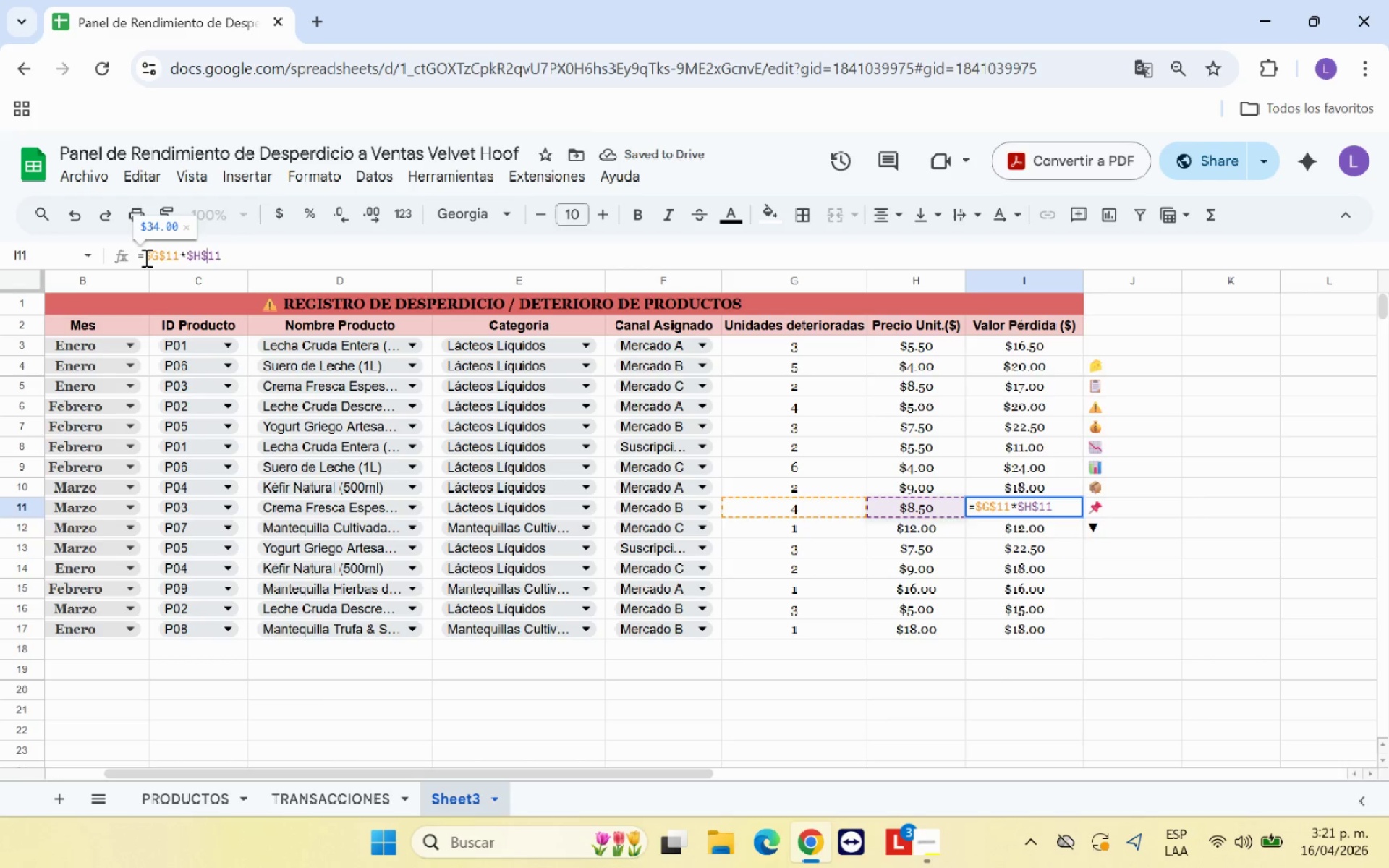 
key(Enter)
 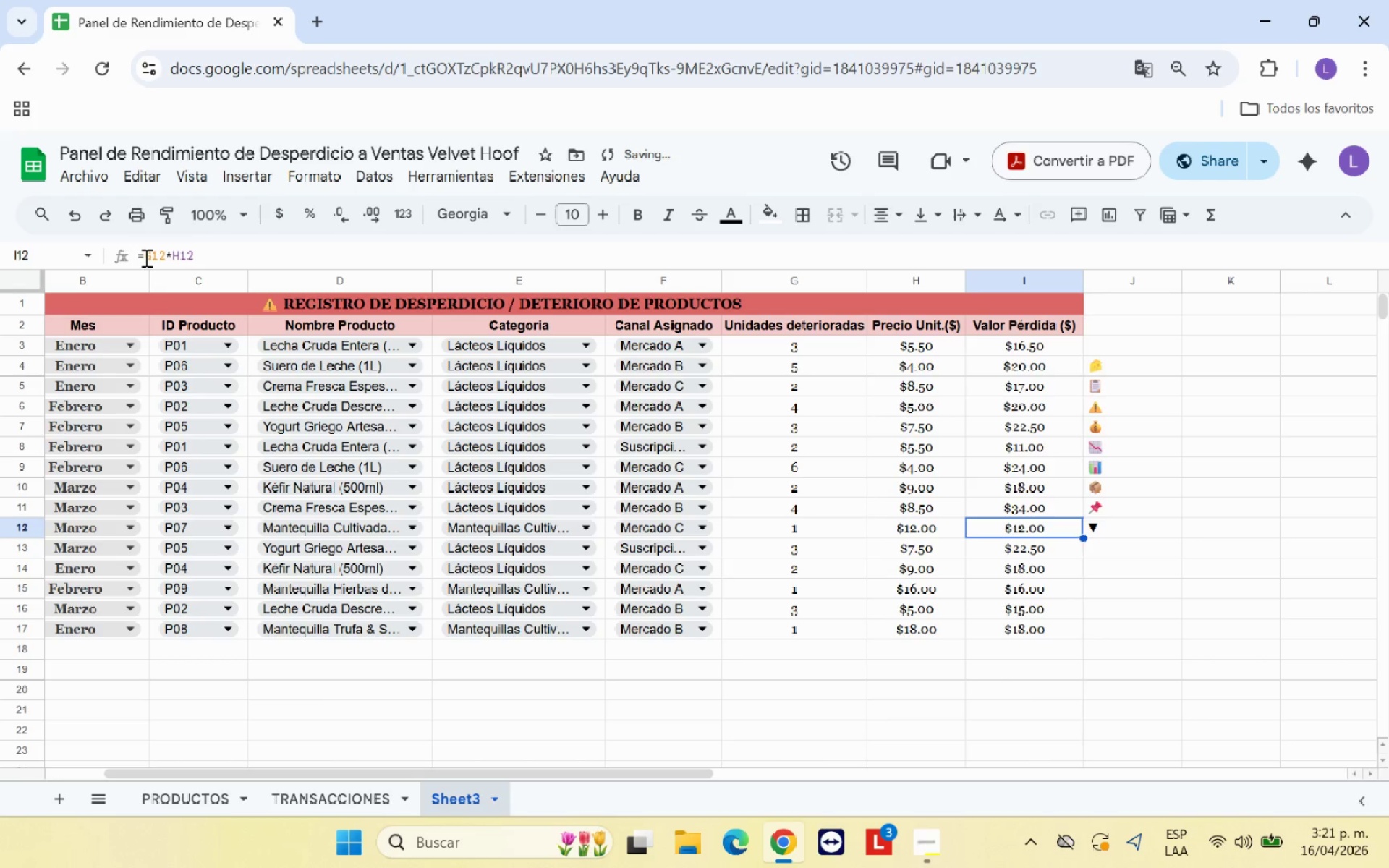 
left_click([145, 258])
 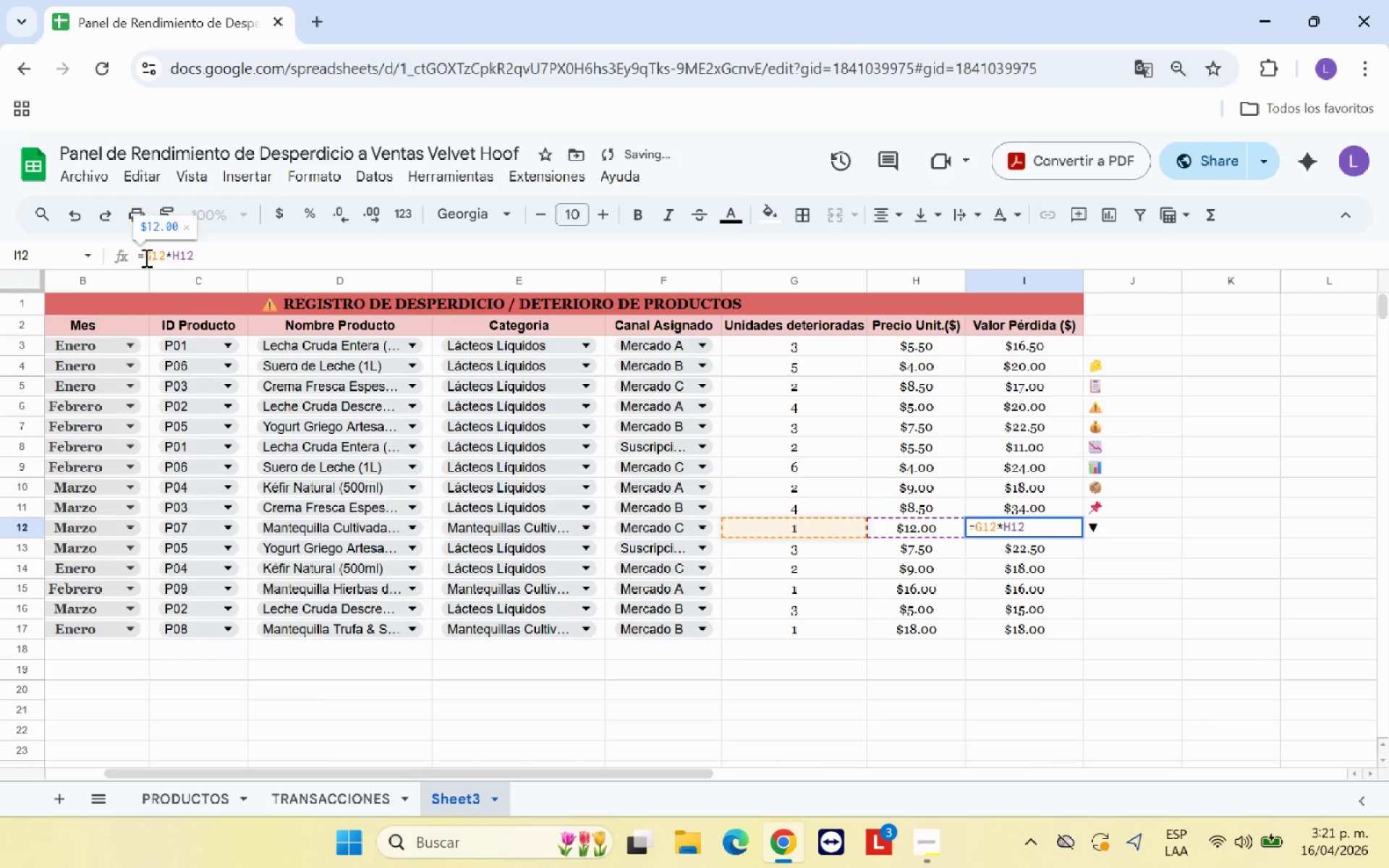 
key(Shift+4)
 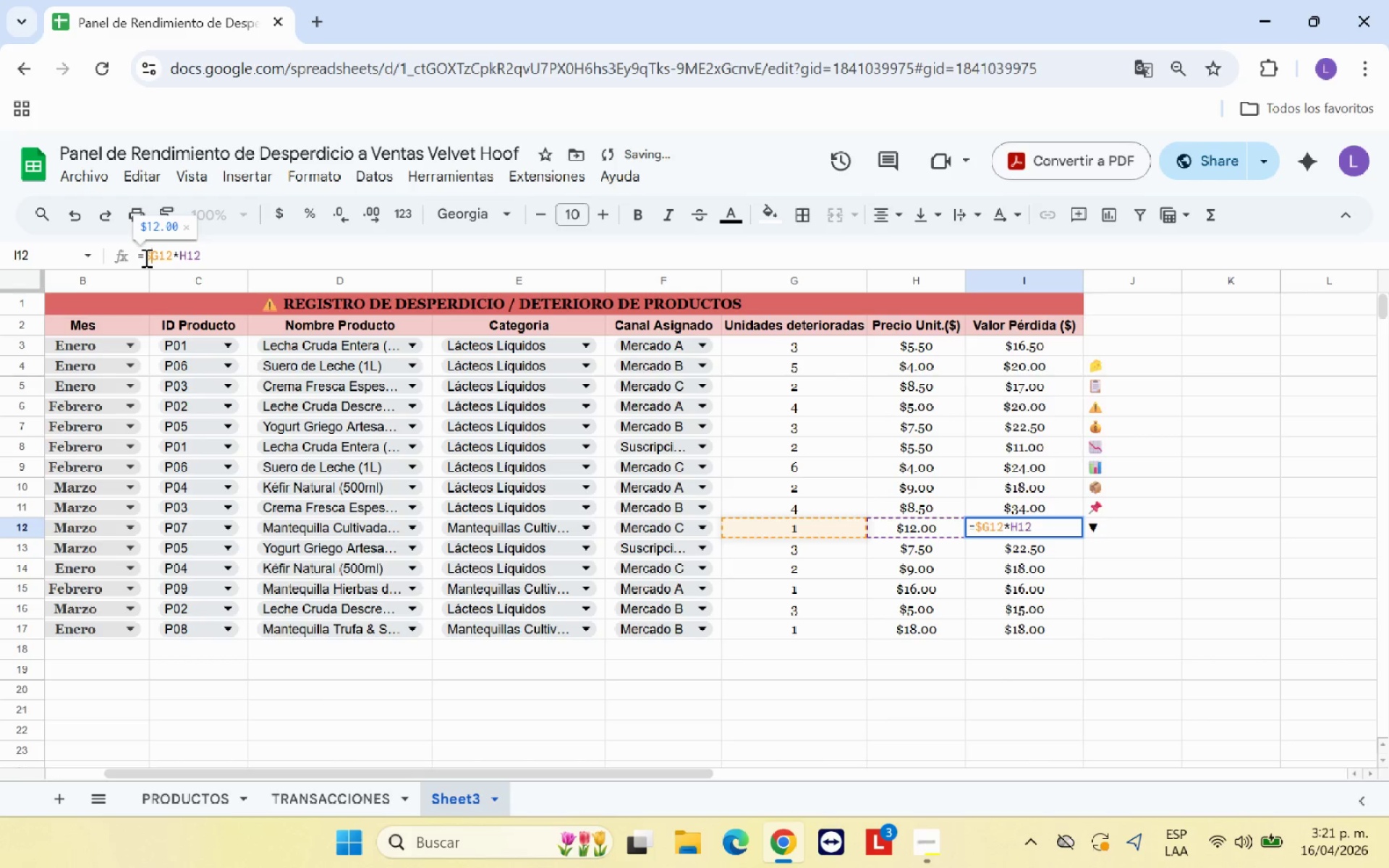 
key(ArrowRight)
 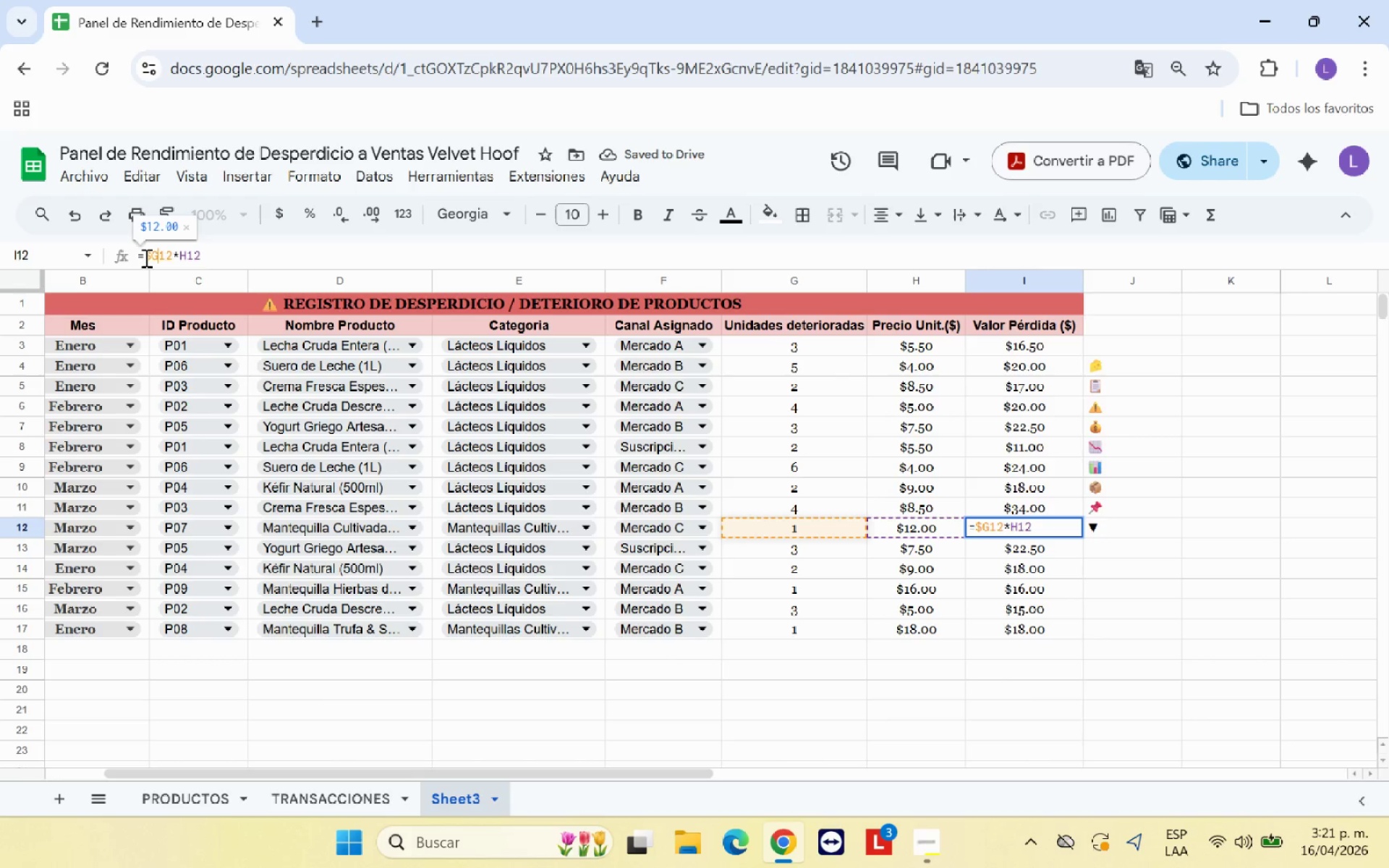 
key(Shift+ShiftRight)
 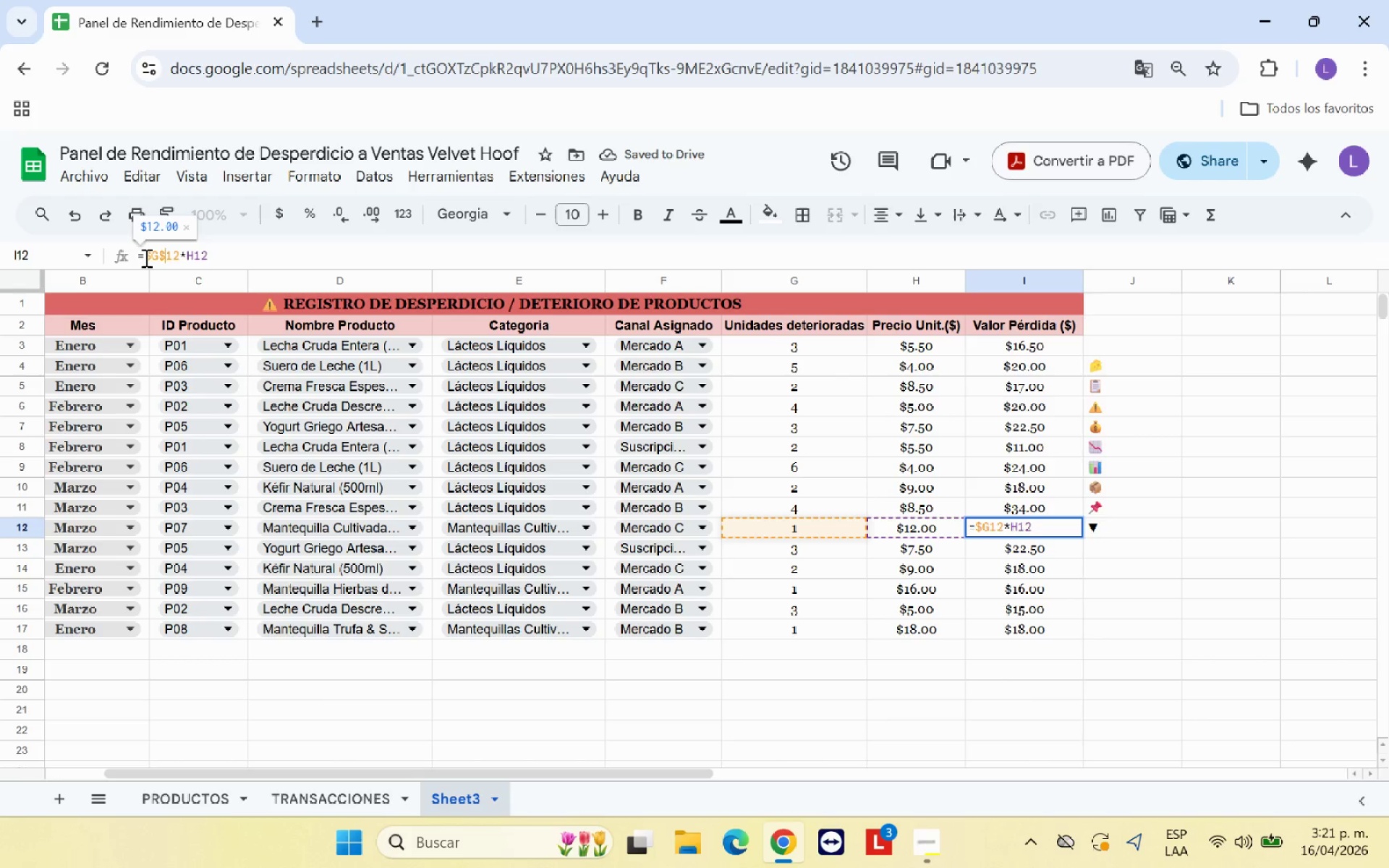 
key(Shift+4)
 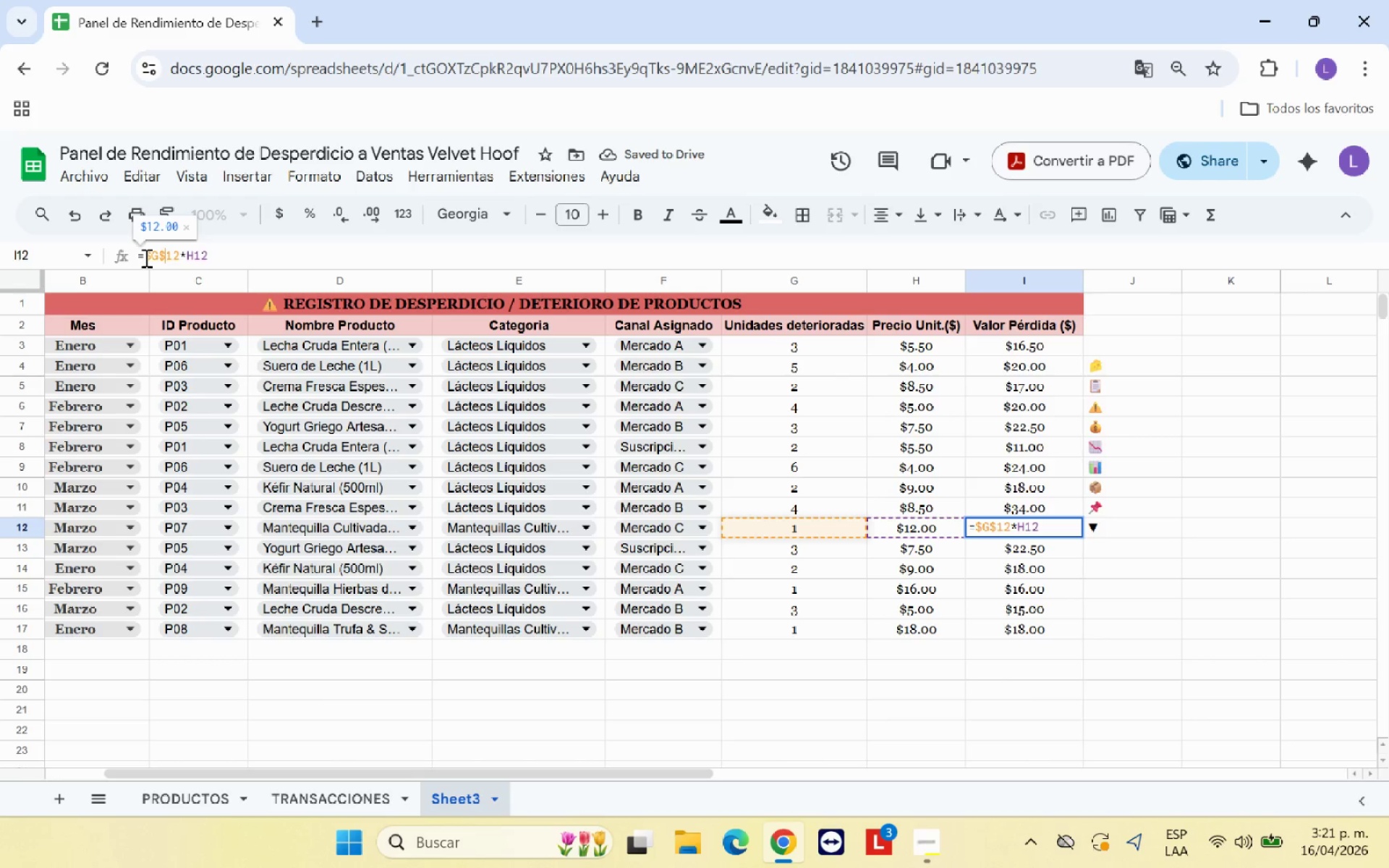 
key(ArrowRight)
 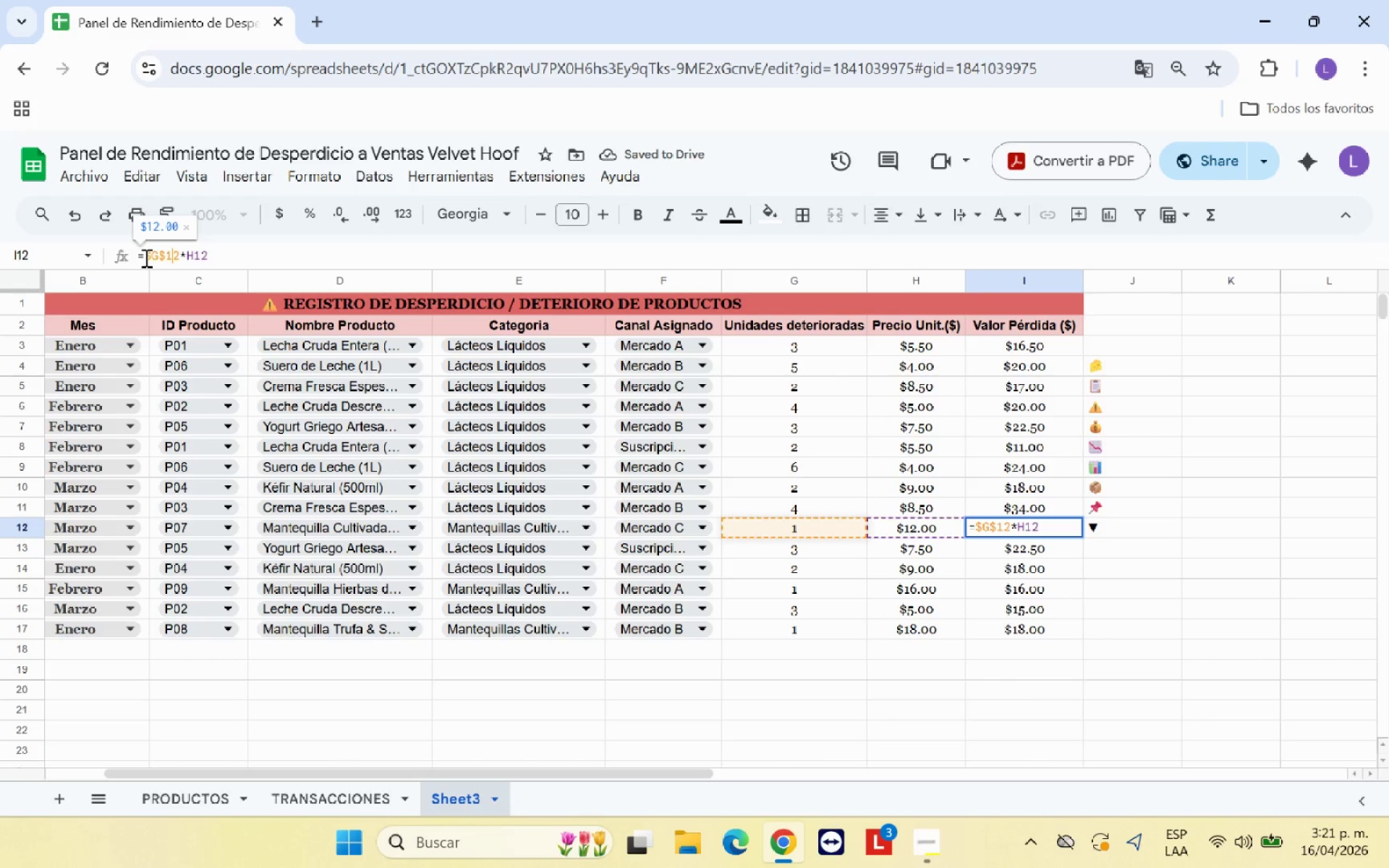 
key(ArrowRight)
 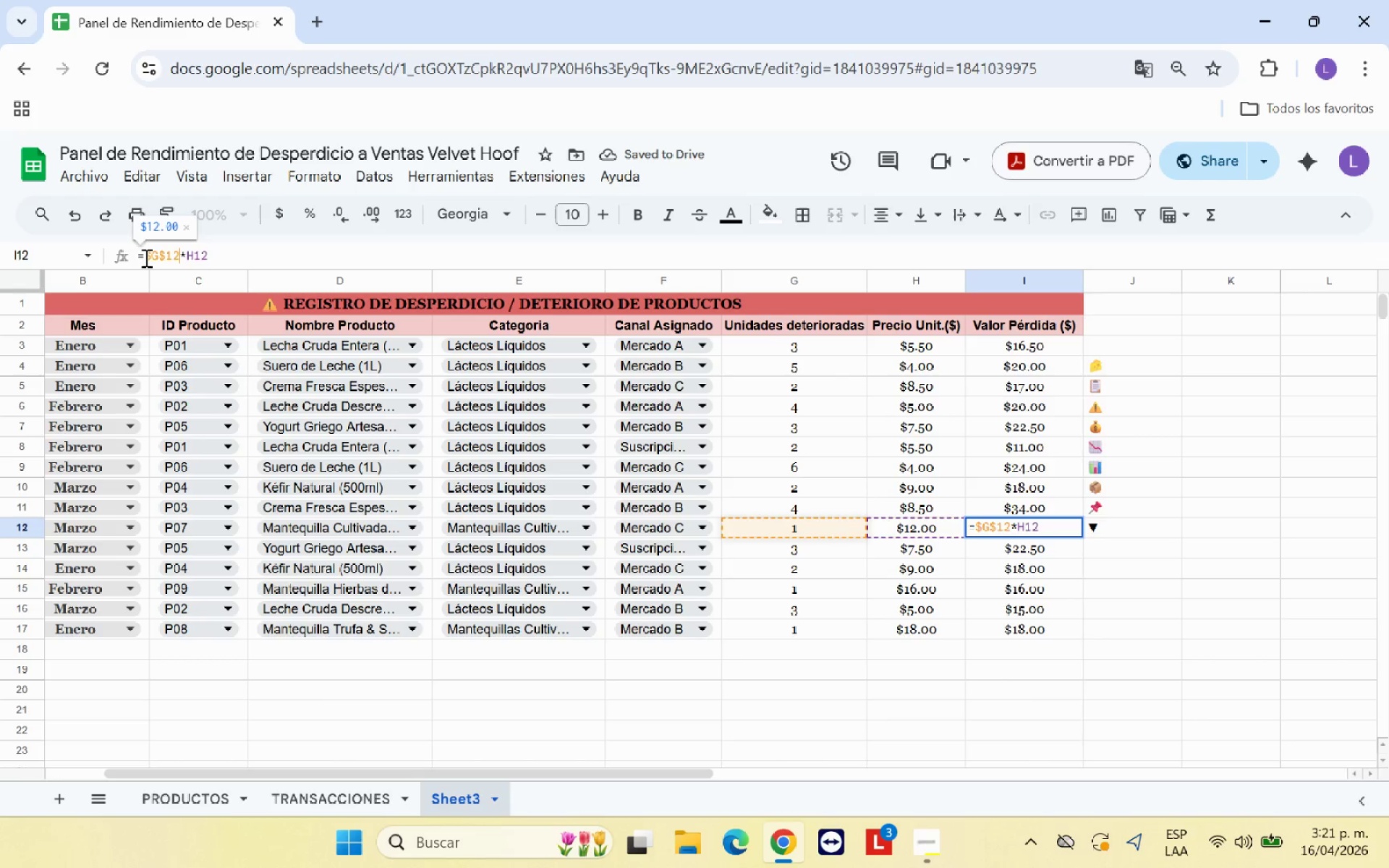 
key(ArrowRight)
 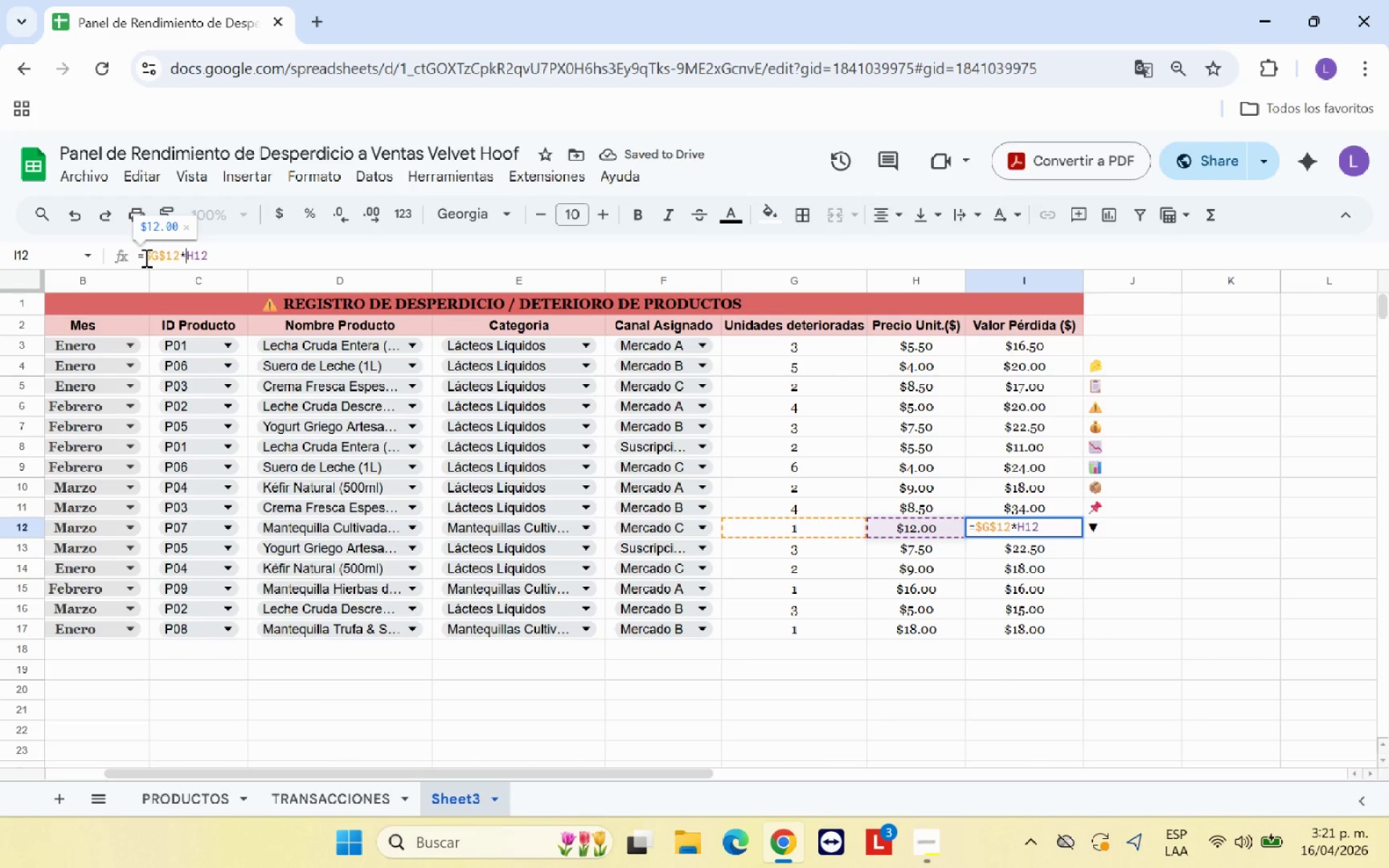 
key(Shift+ShiftRight)
 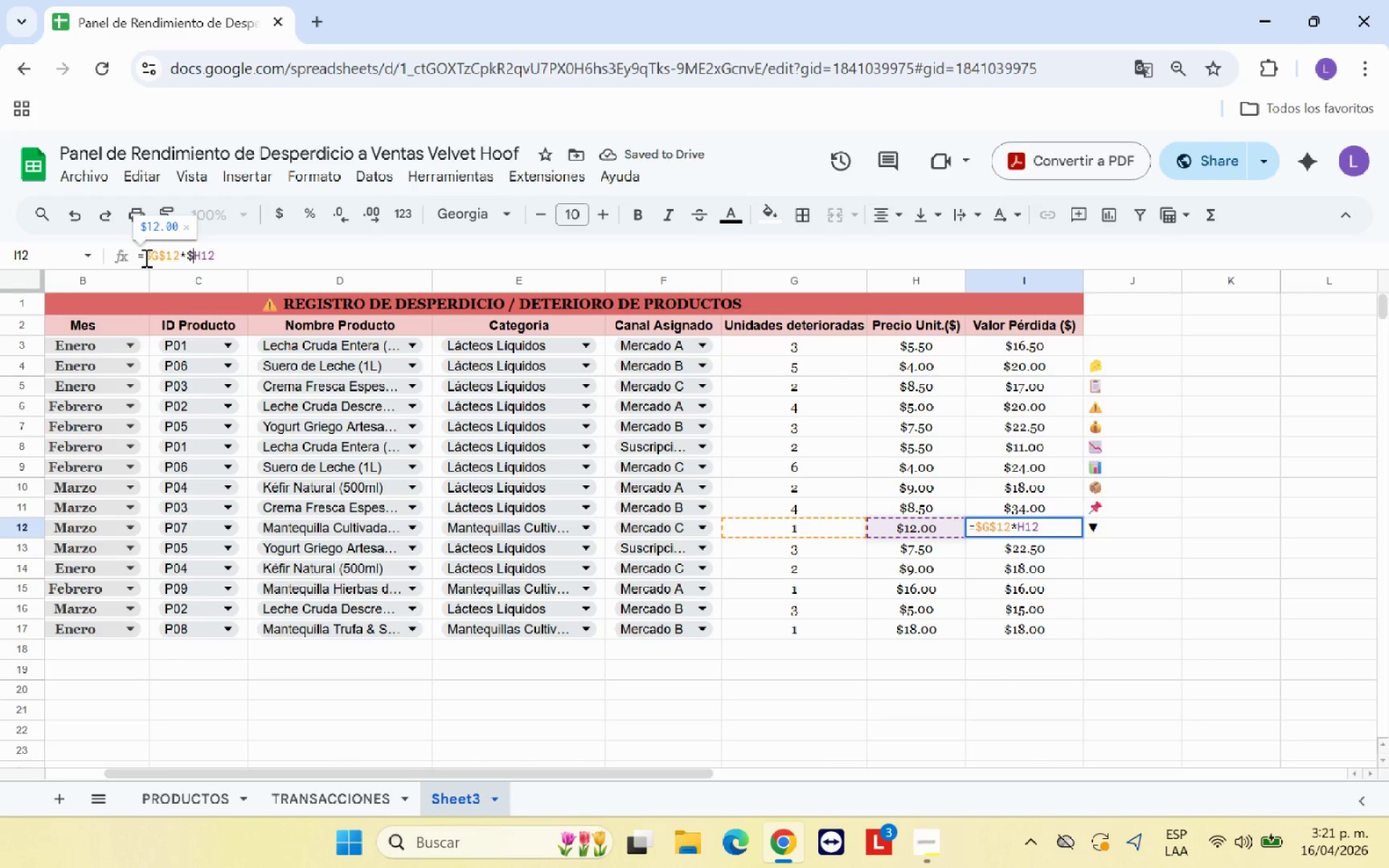 
key(Shift+4)
 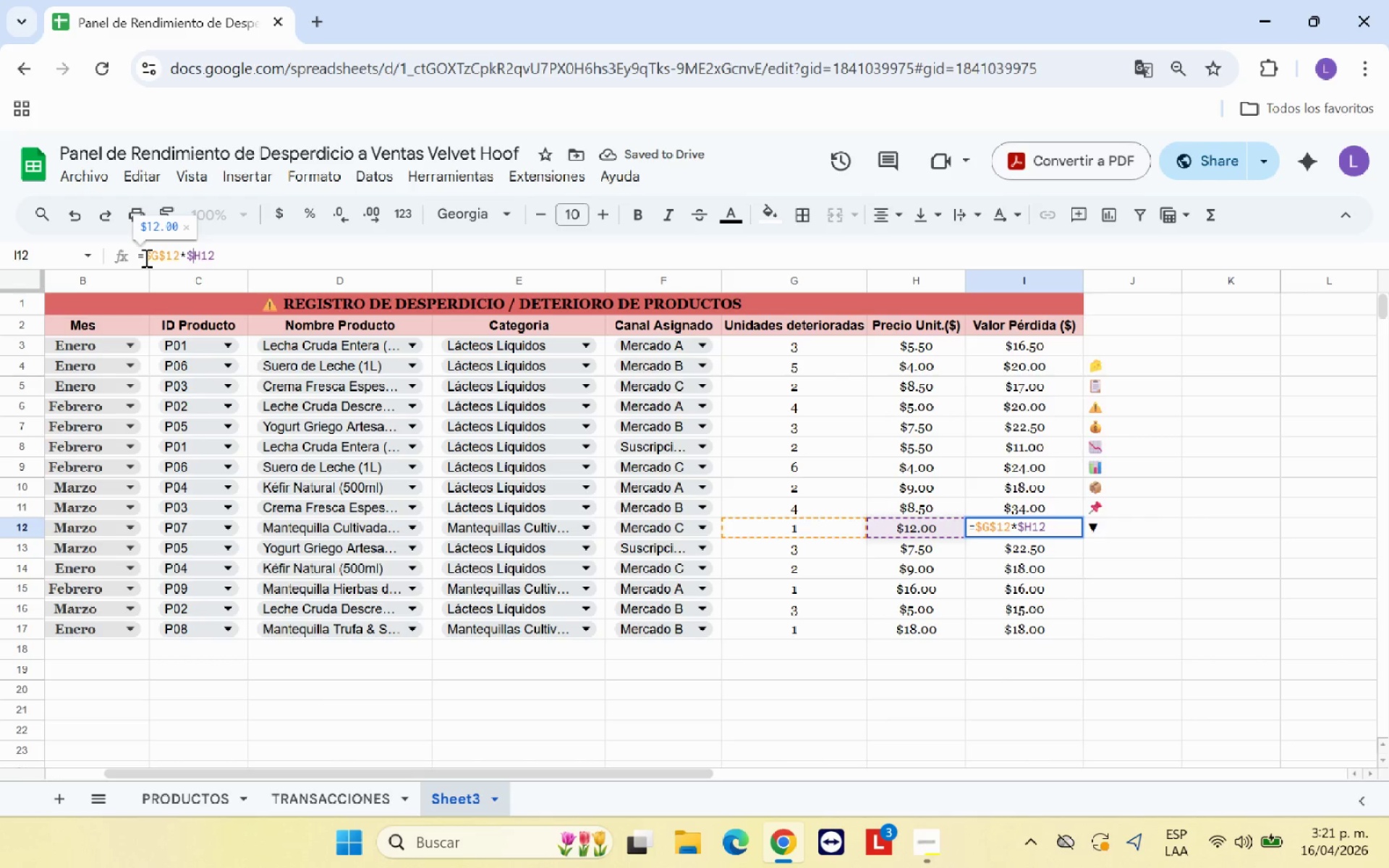 
key(ArrowRight)
 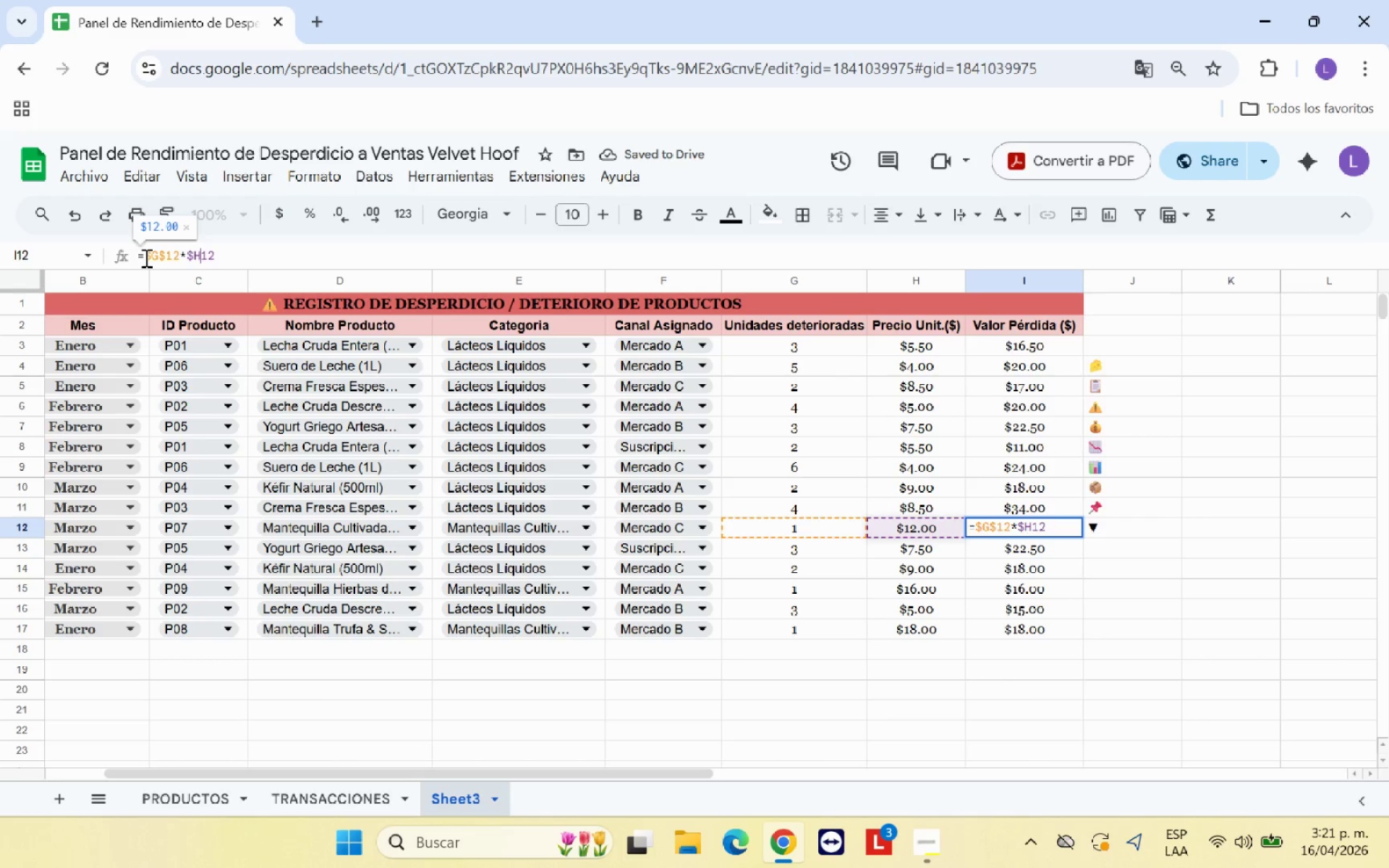 
key(Shift+ShiftRight)
 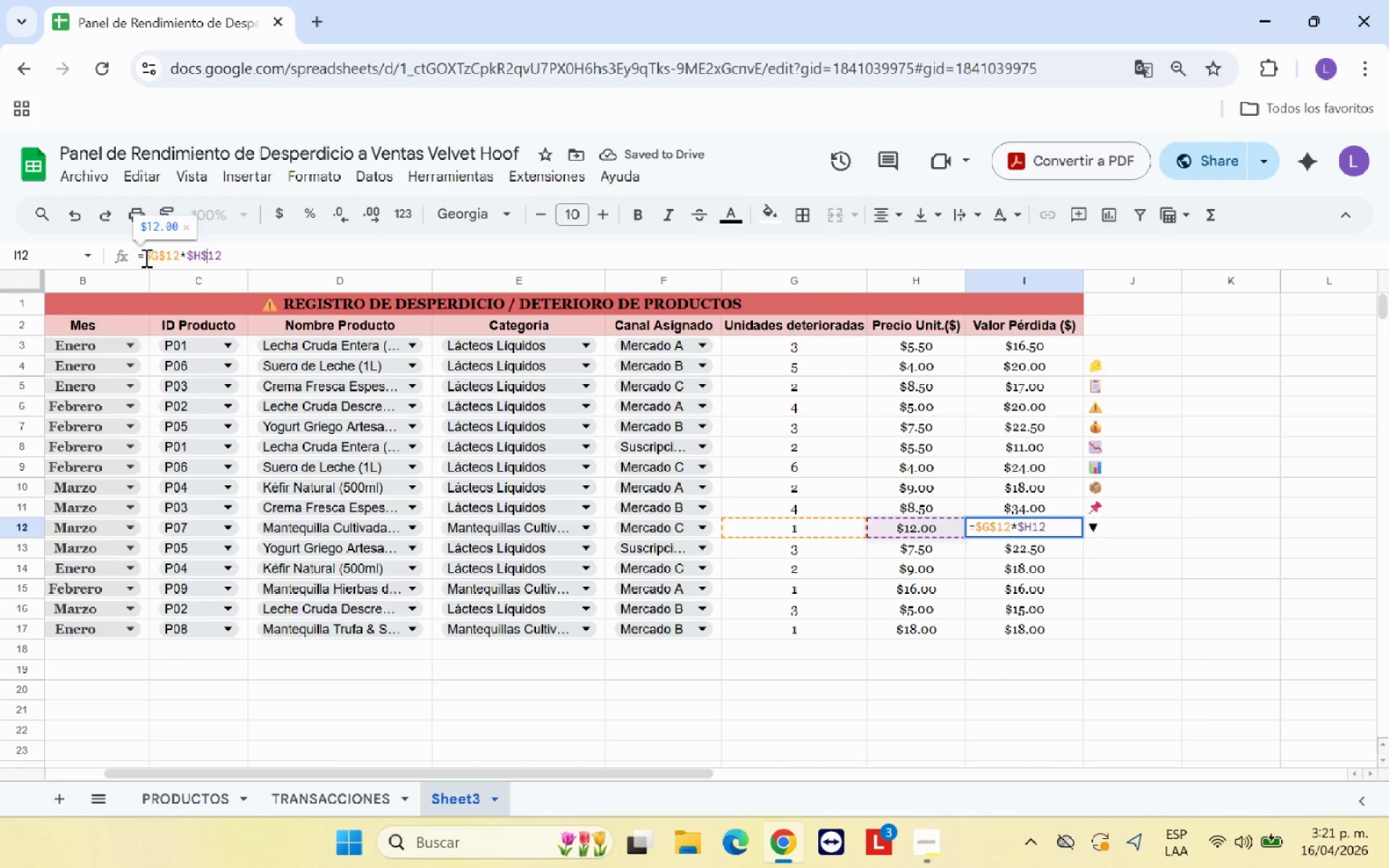 
key(Shift+4)
 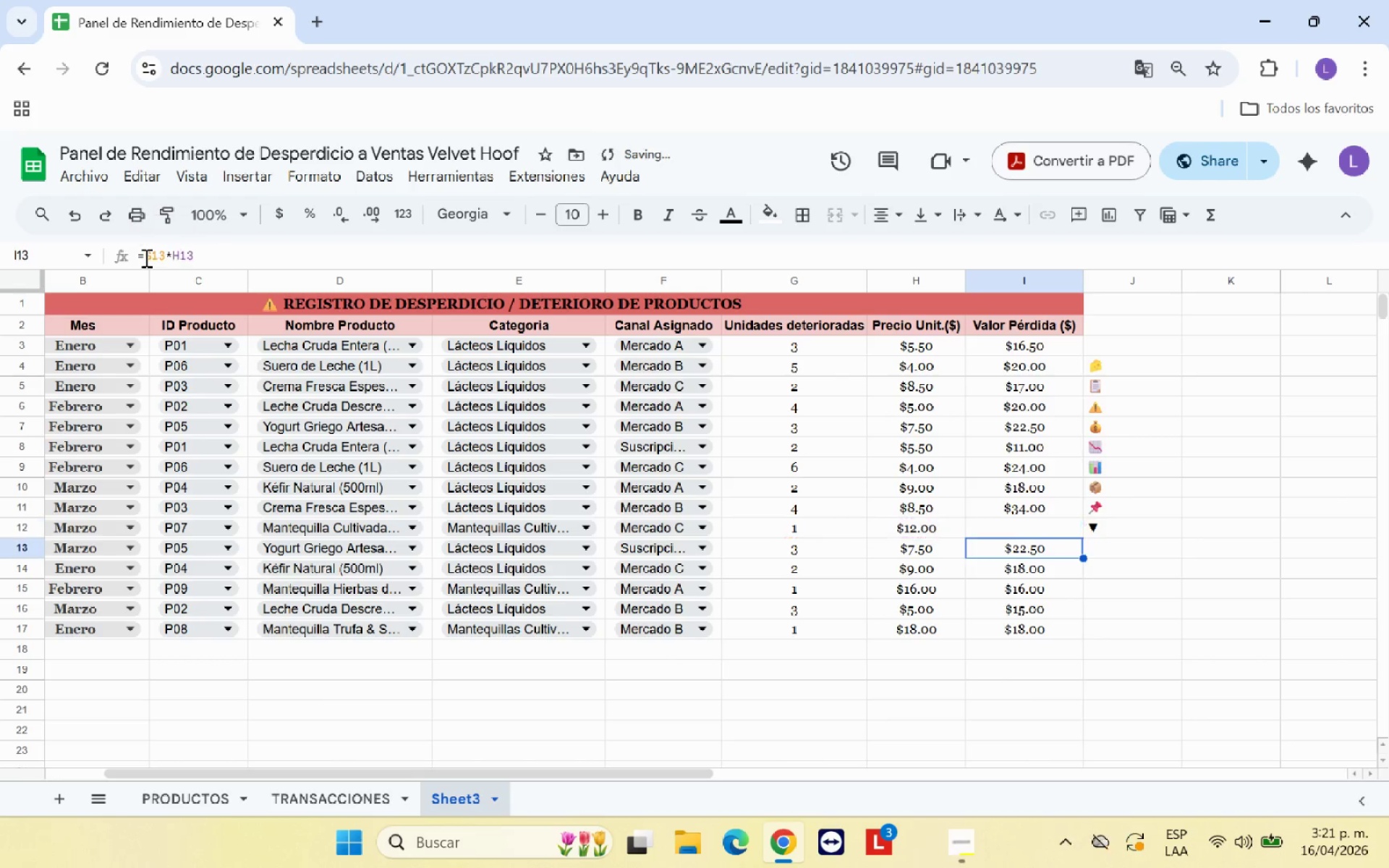 
key(Enter)
 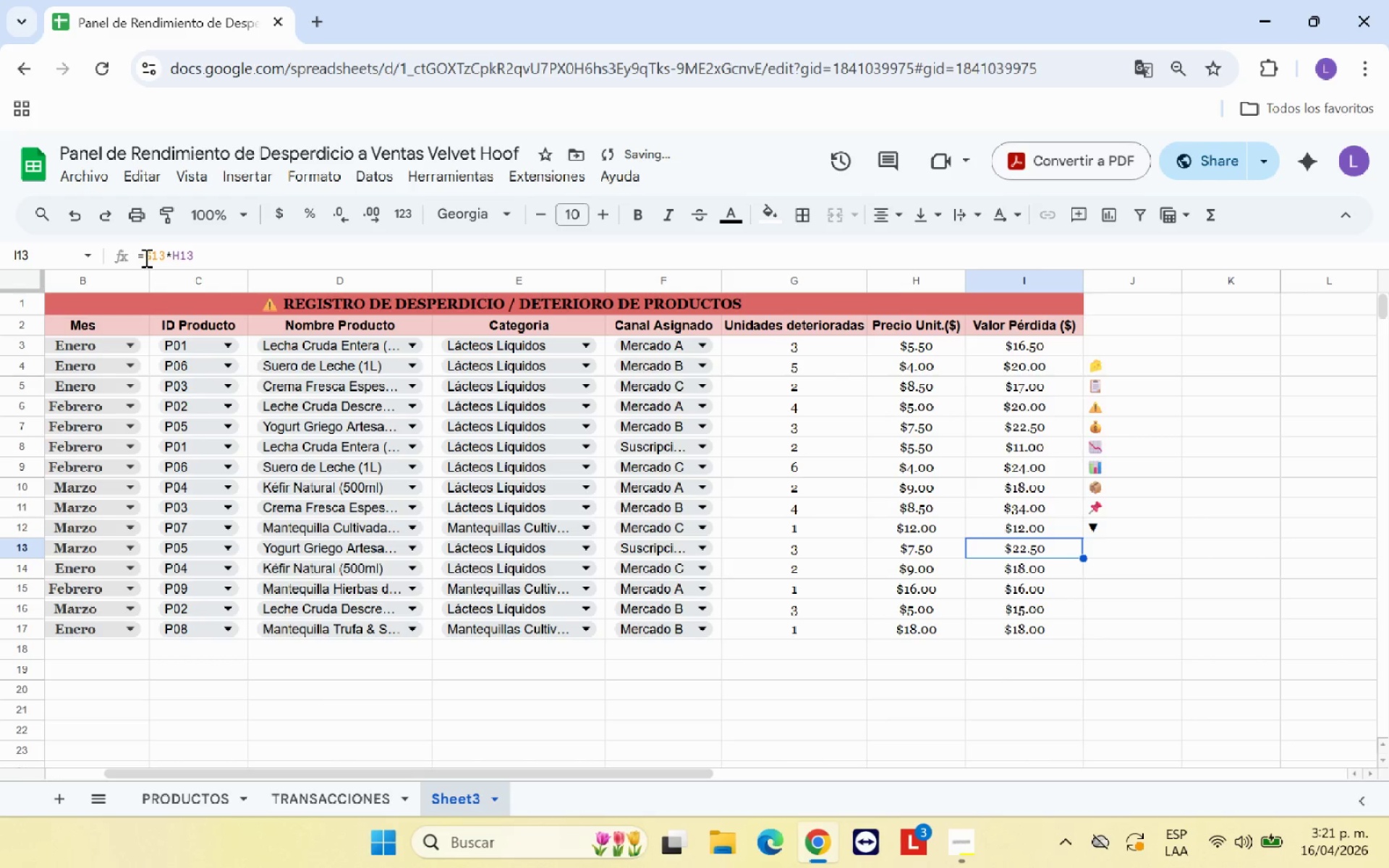 
left_click([145, 258])
 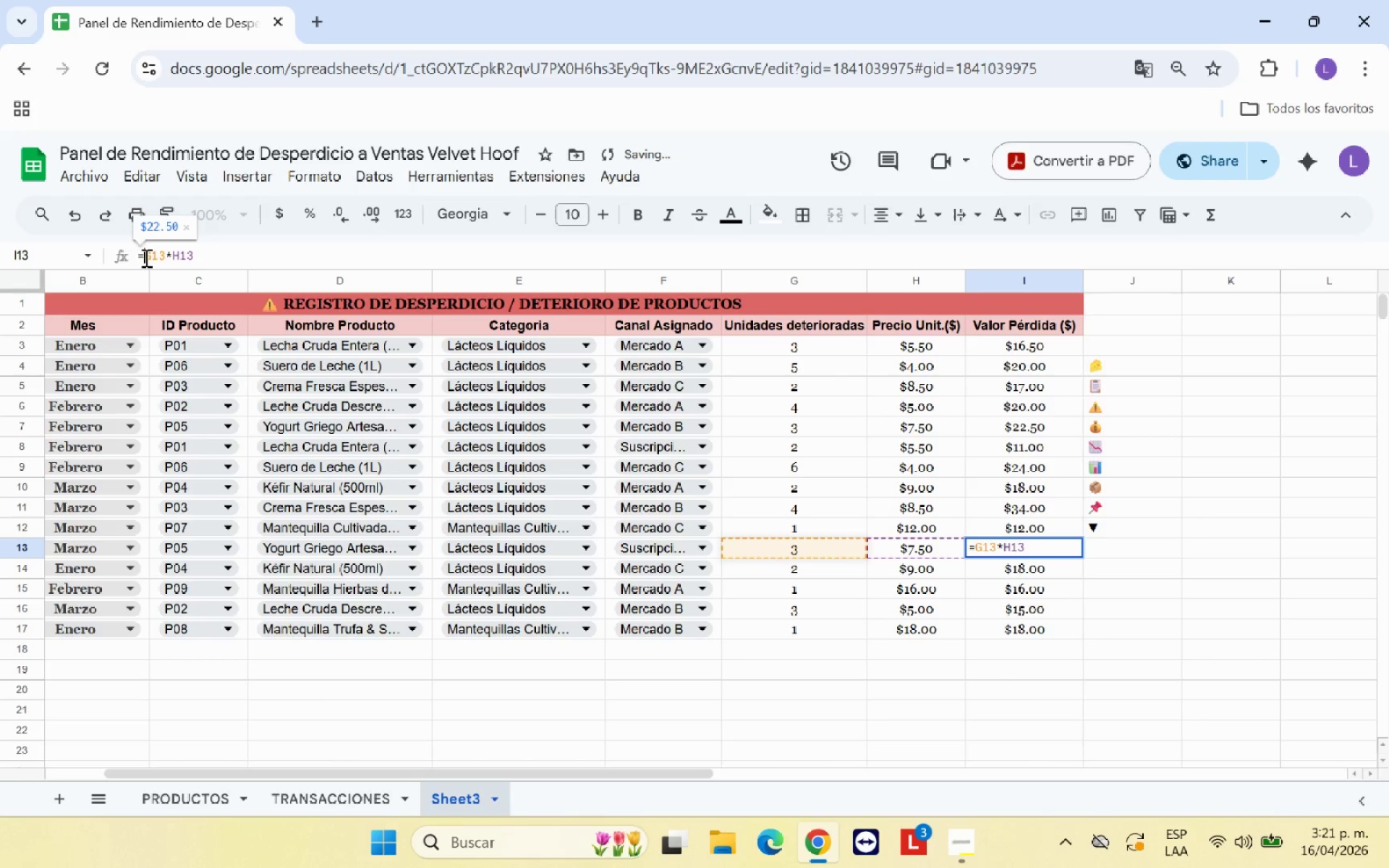 
key(Shift+4)
 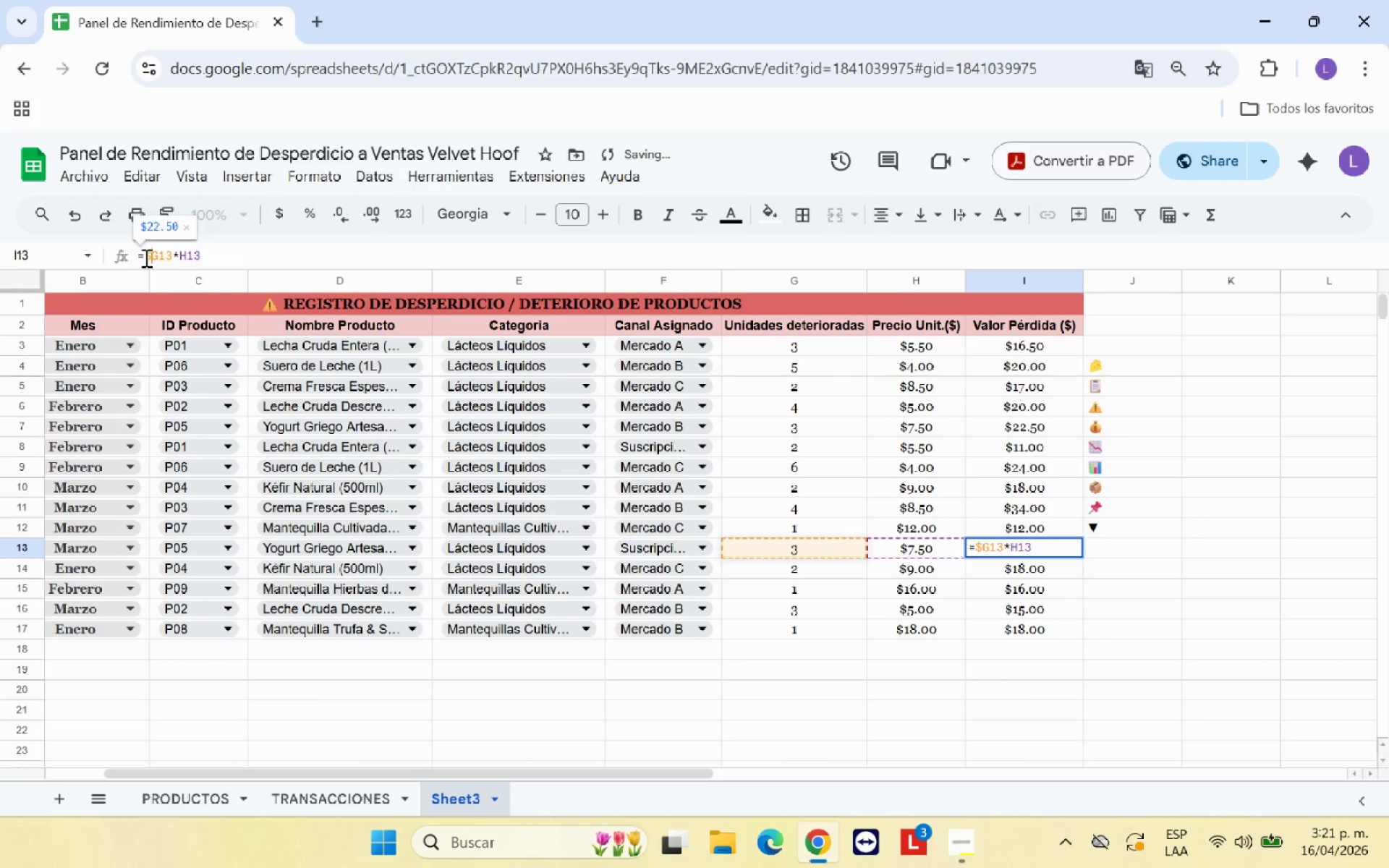 
key(ArrowRight)
 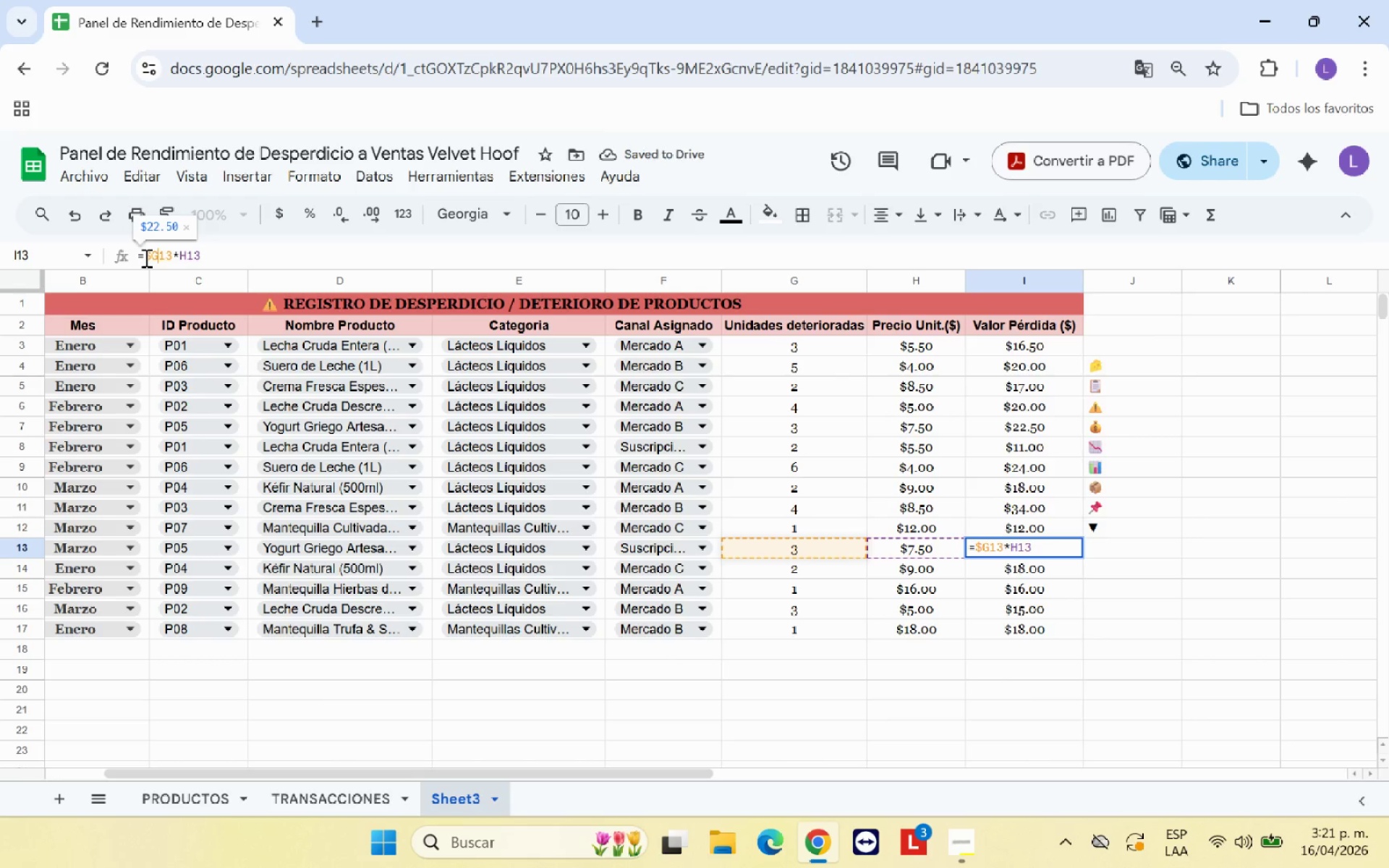 
key(Shift+ShiftRight)
 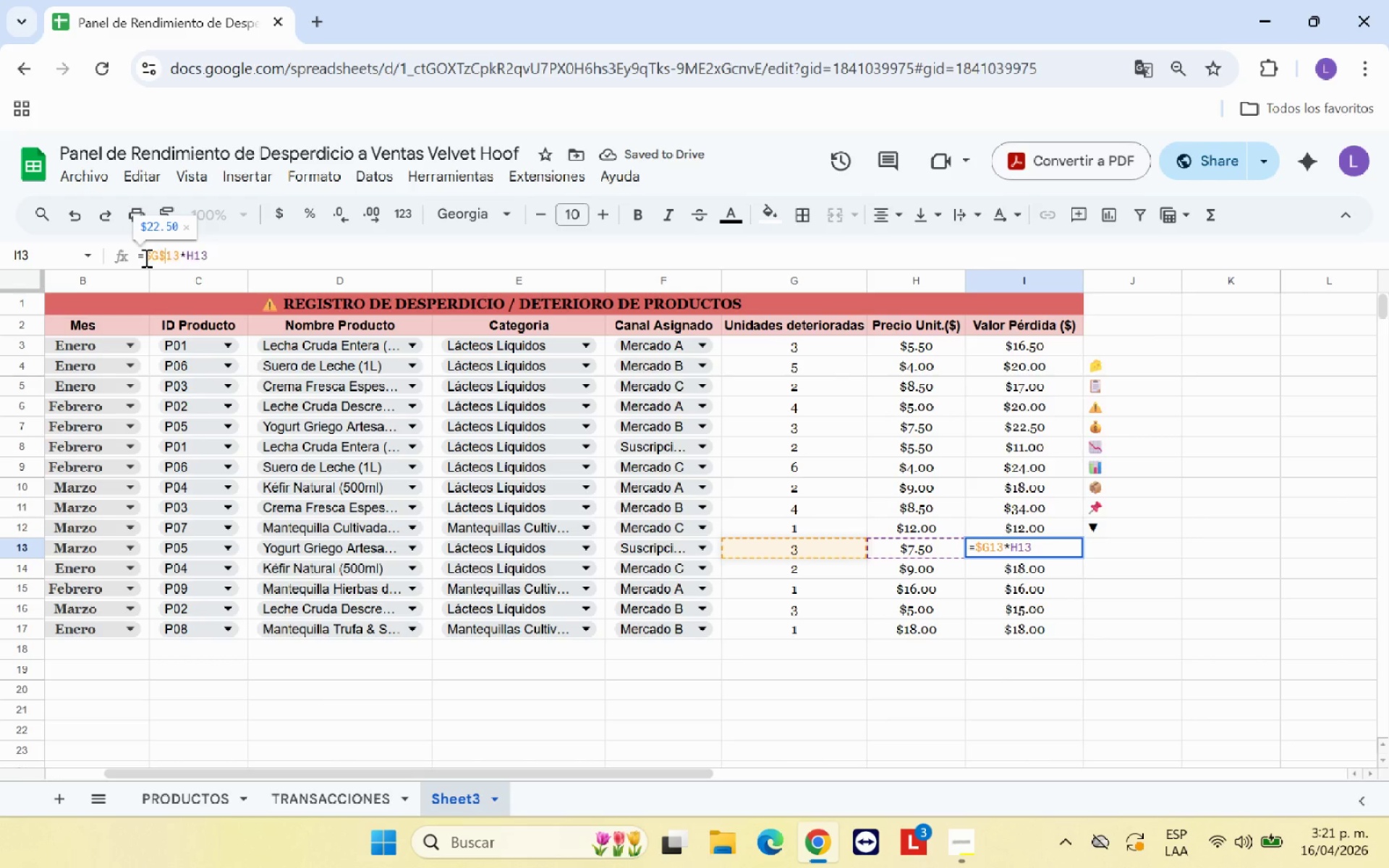 
key(Shift+4)
 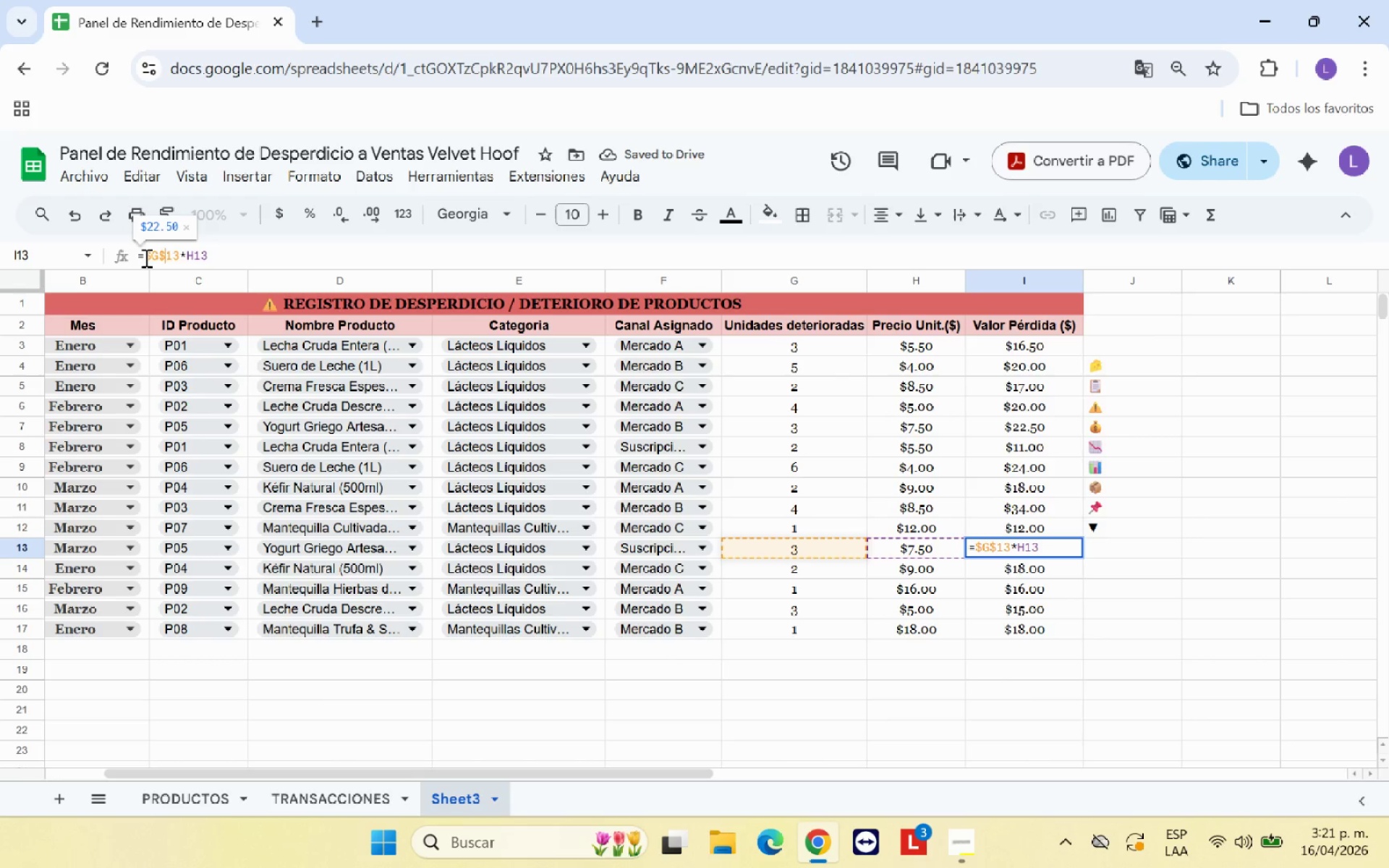 
key(ArrowRight)
 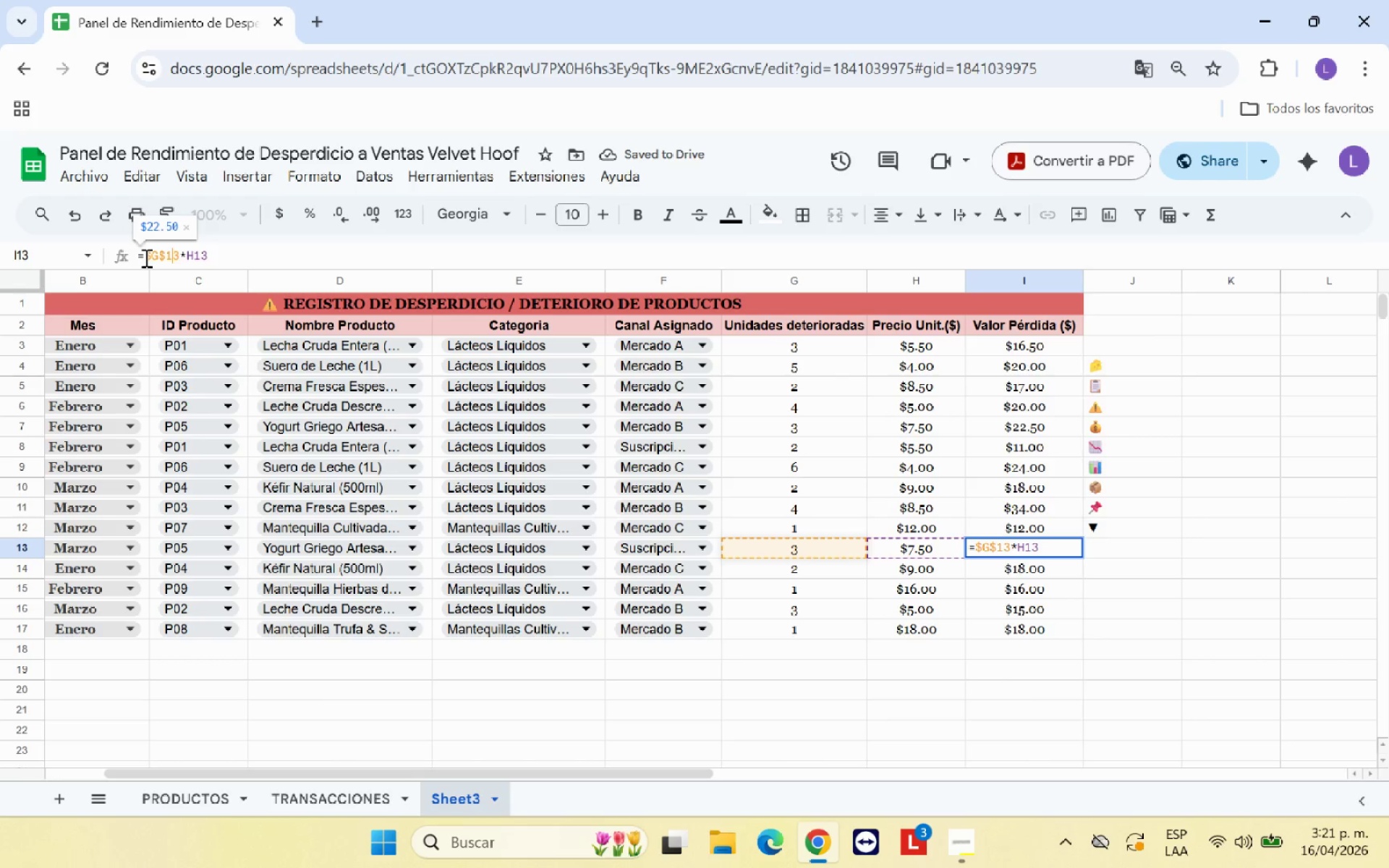 
key(ArrowRight)
 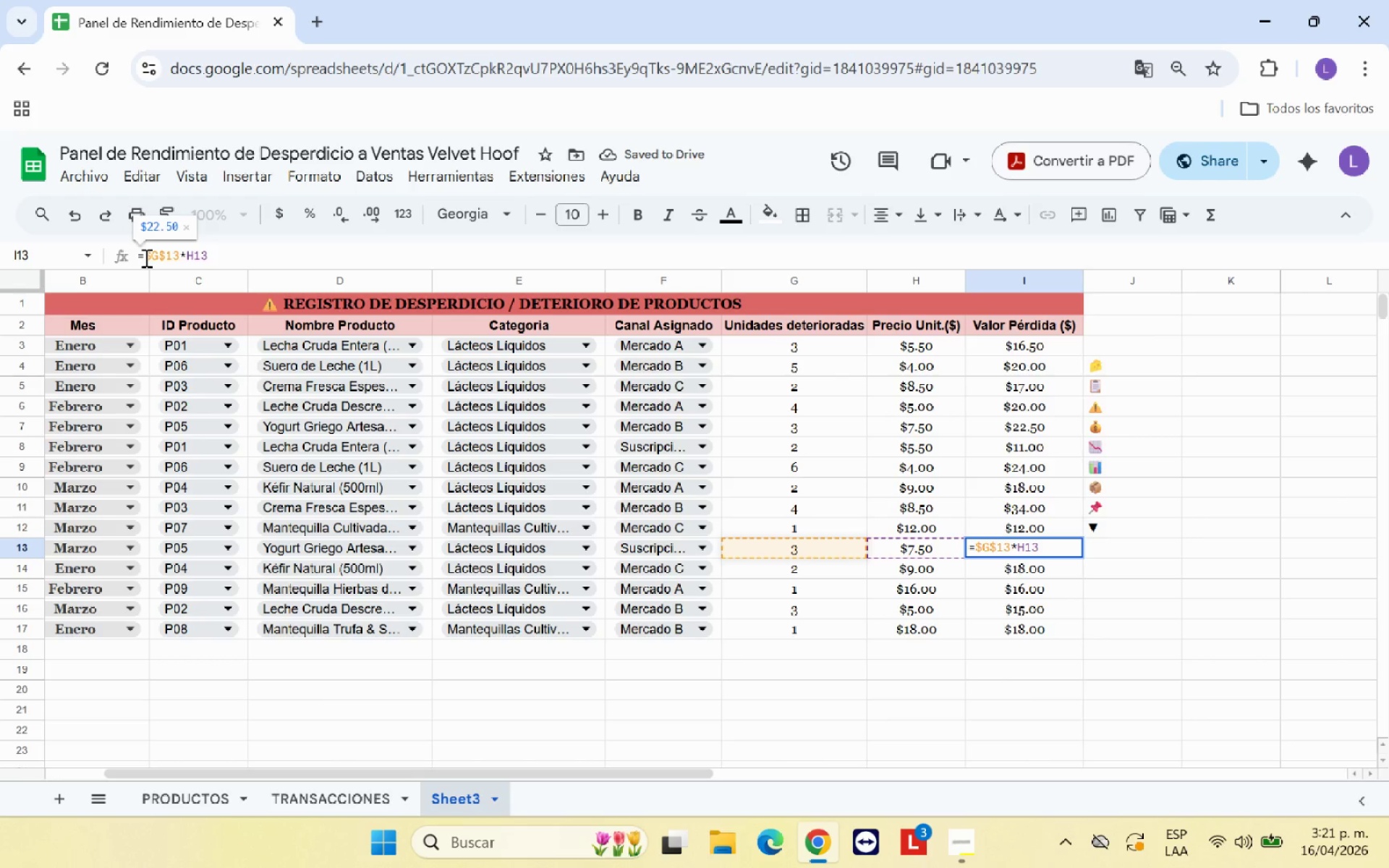 
key(ArrowRight)
 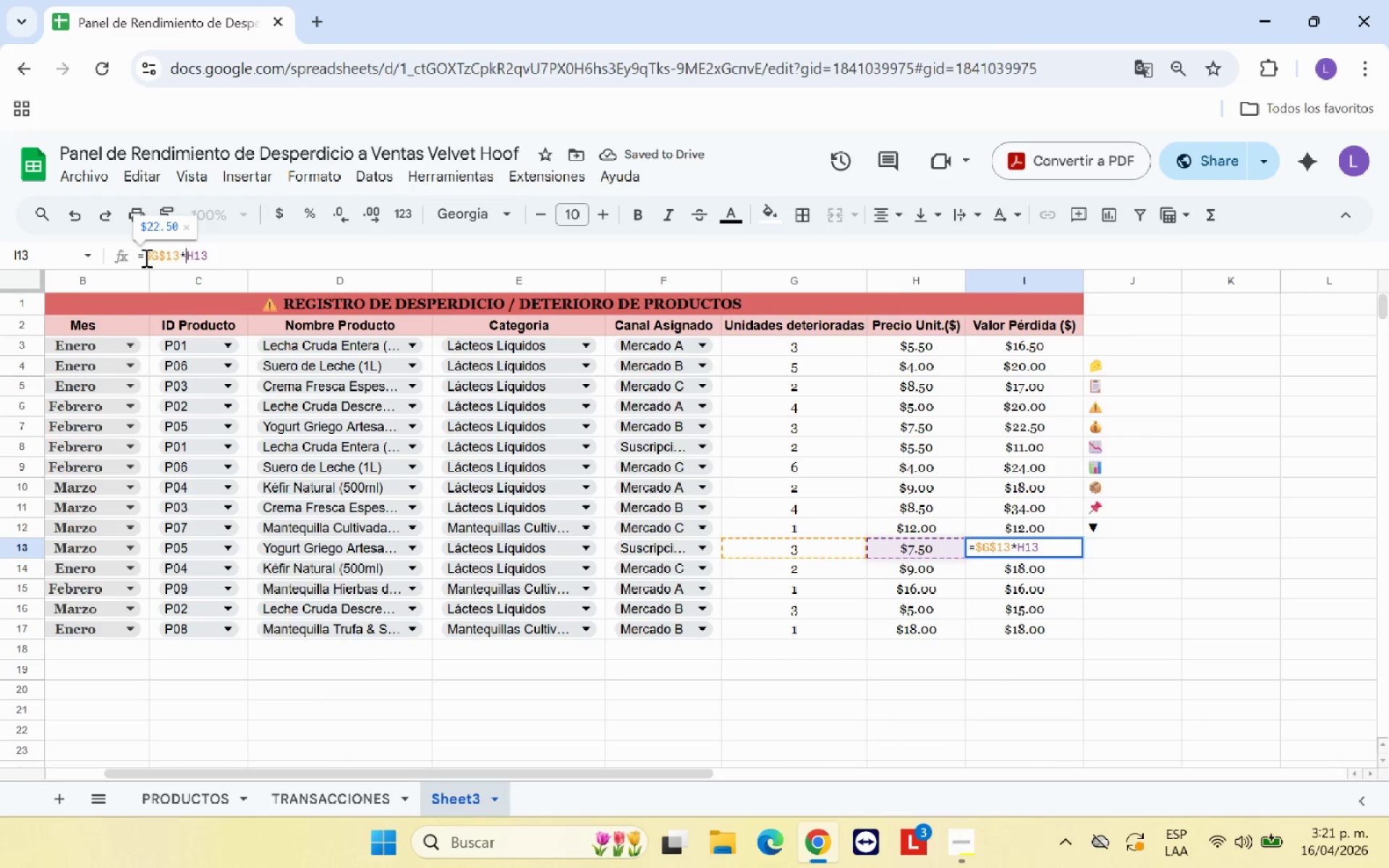 
key(Shift+4)
 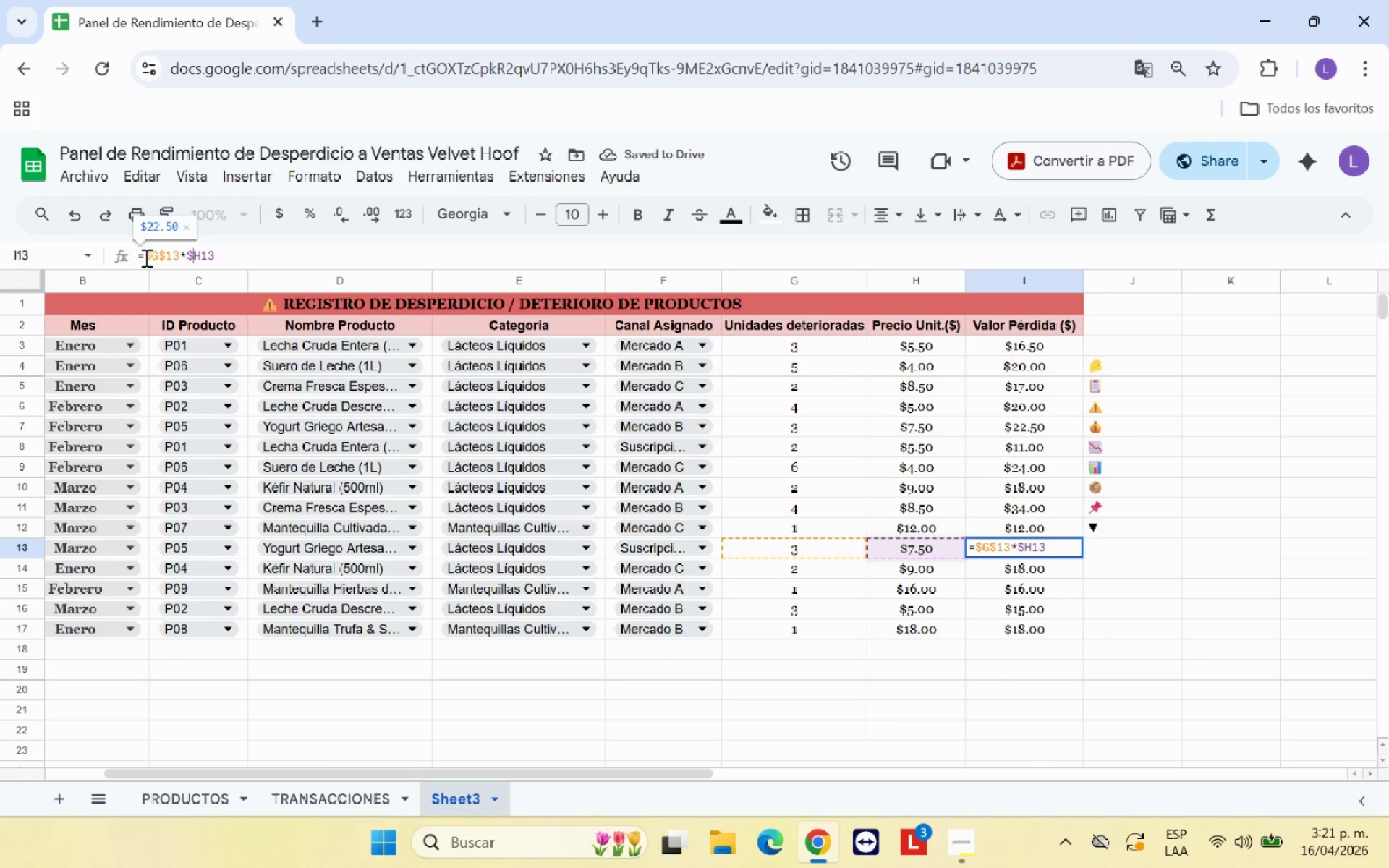 
key(ArrowRight)
 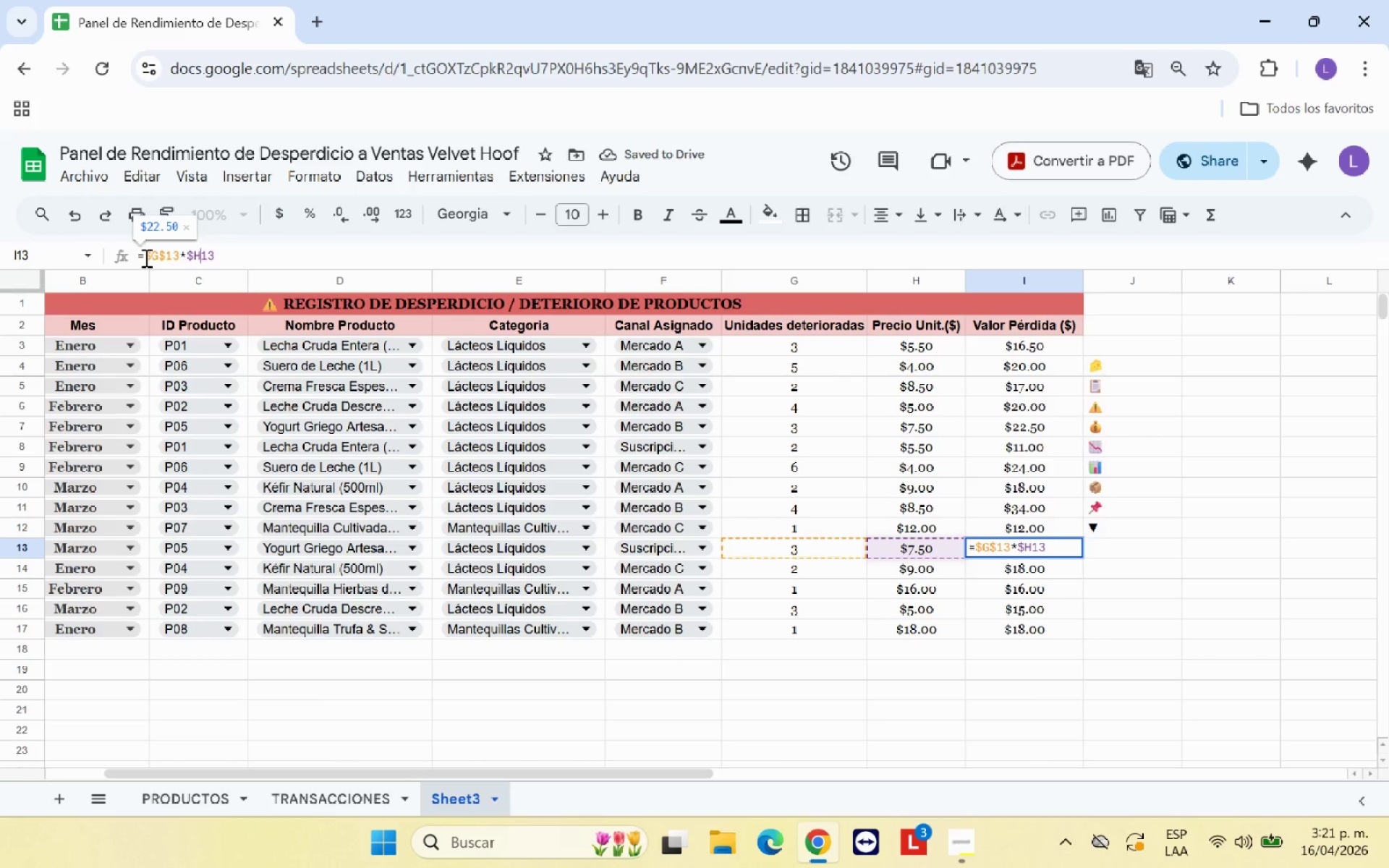 
key(Shift+4)
 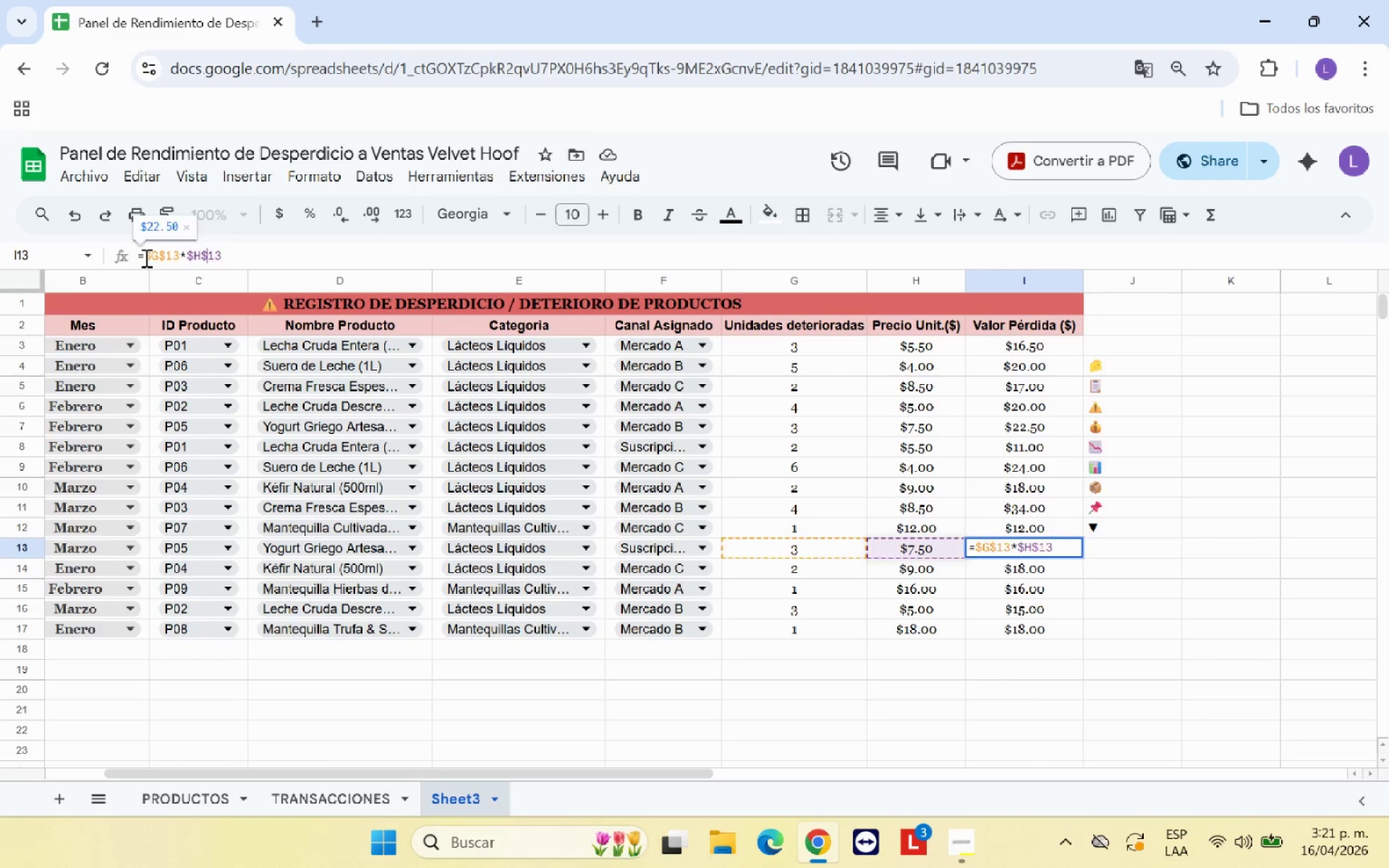 
key(Enter)
 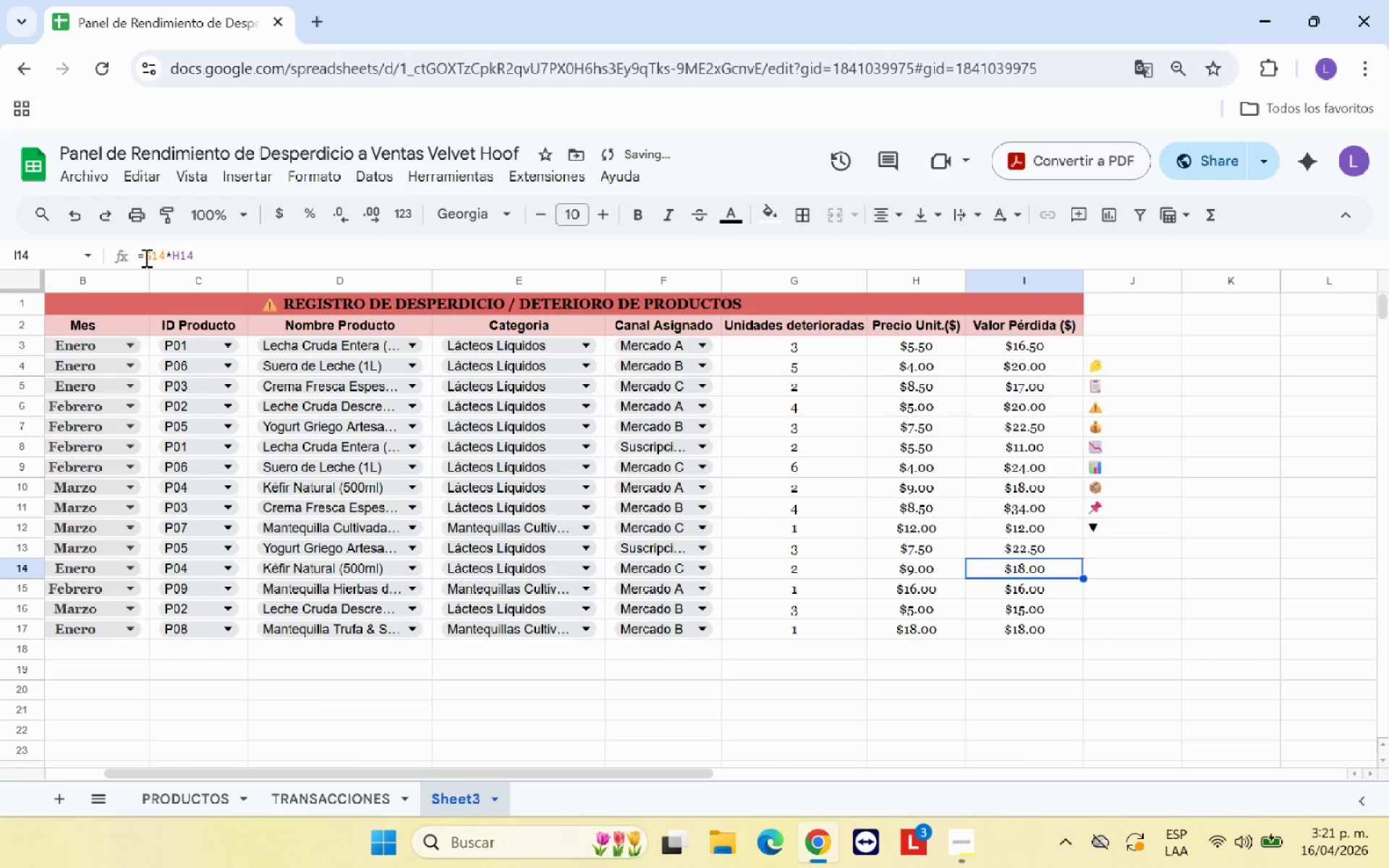 
left_click([145, 258])
 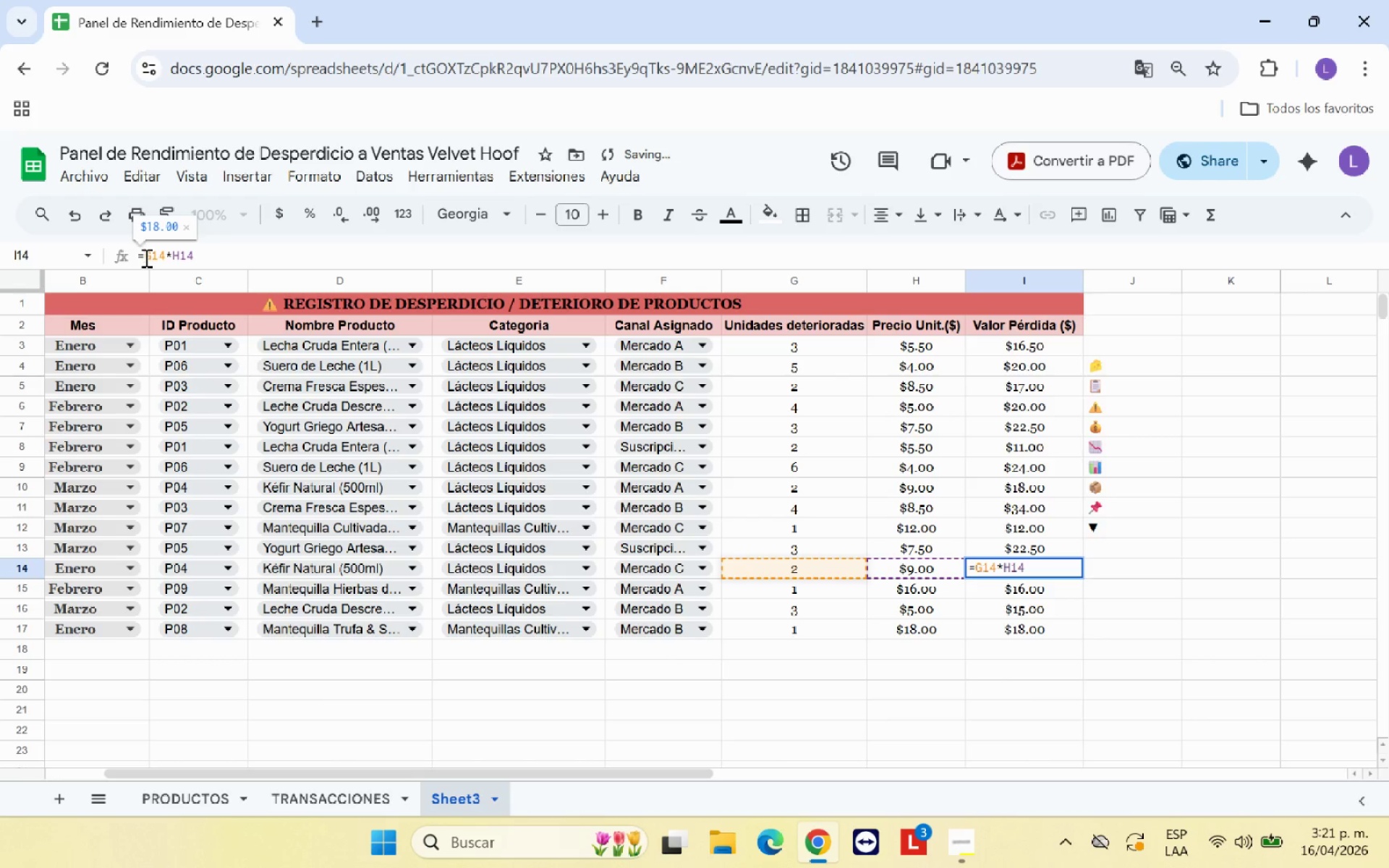 
key(Shift+4)
 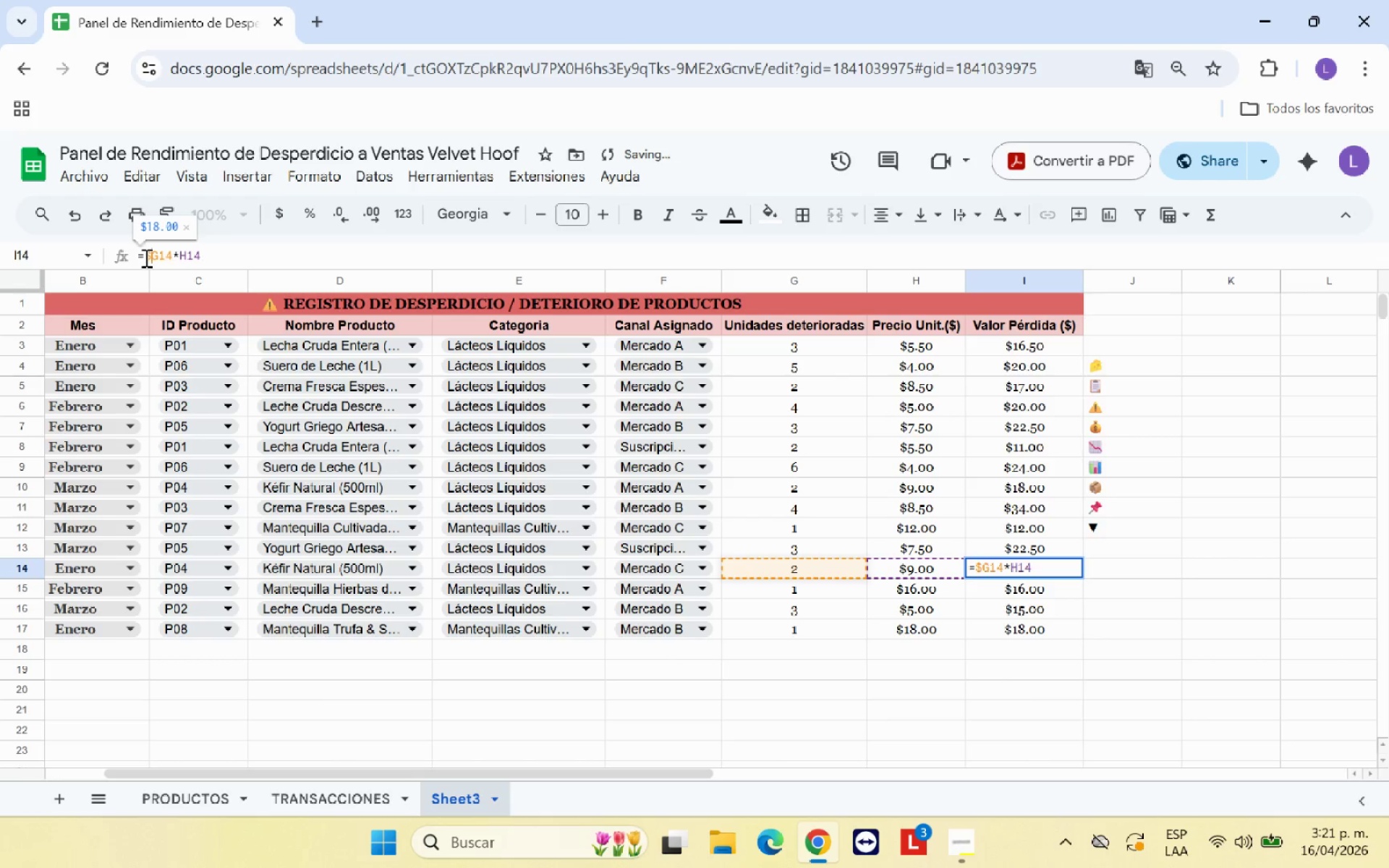 
key(ArrowRight)
 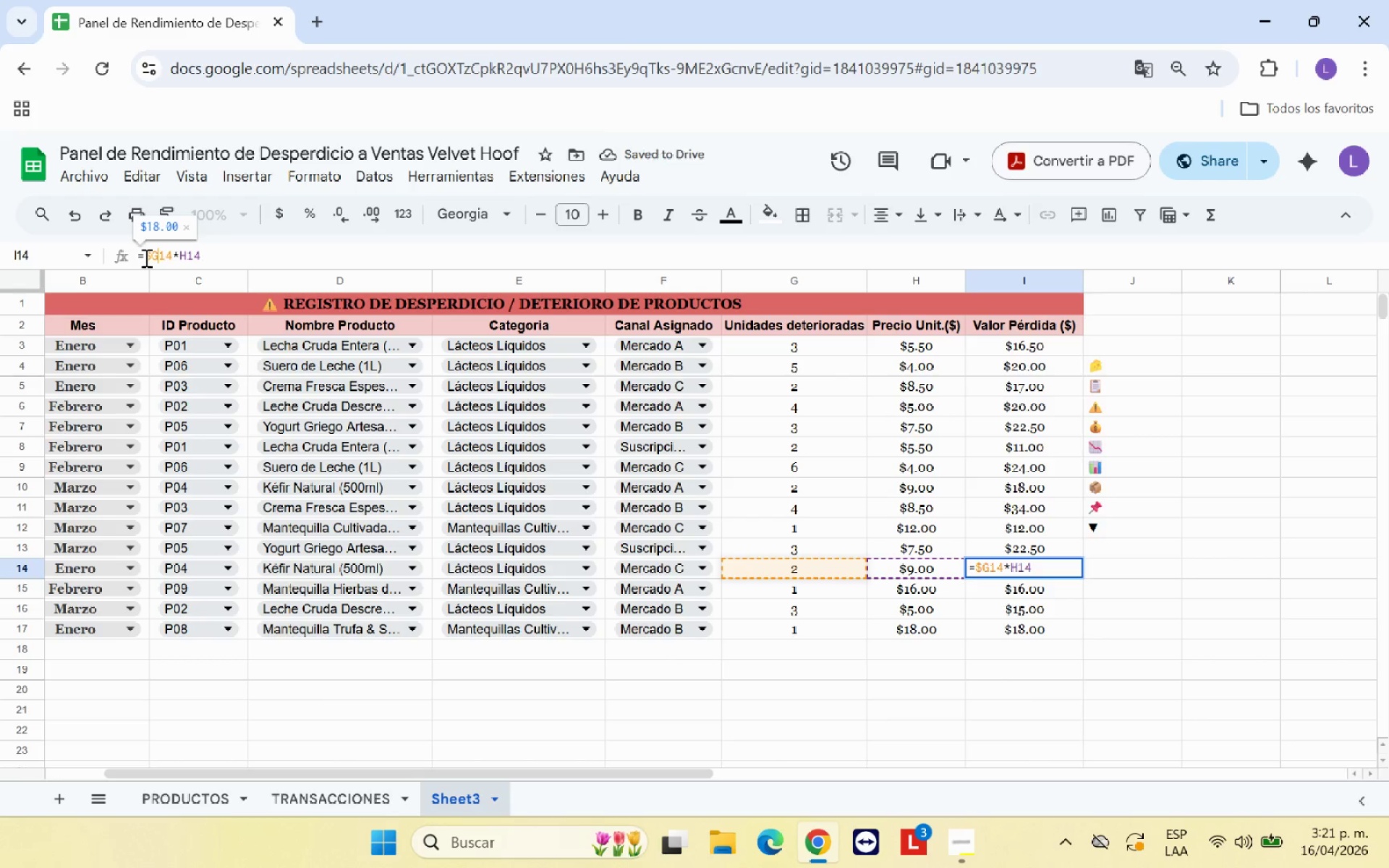 
key(Shift+ShiftRight)
 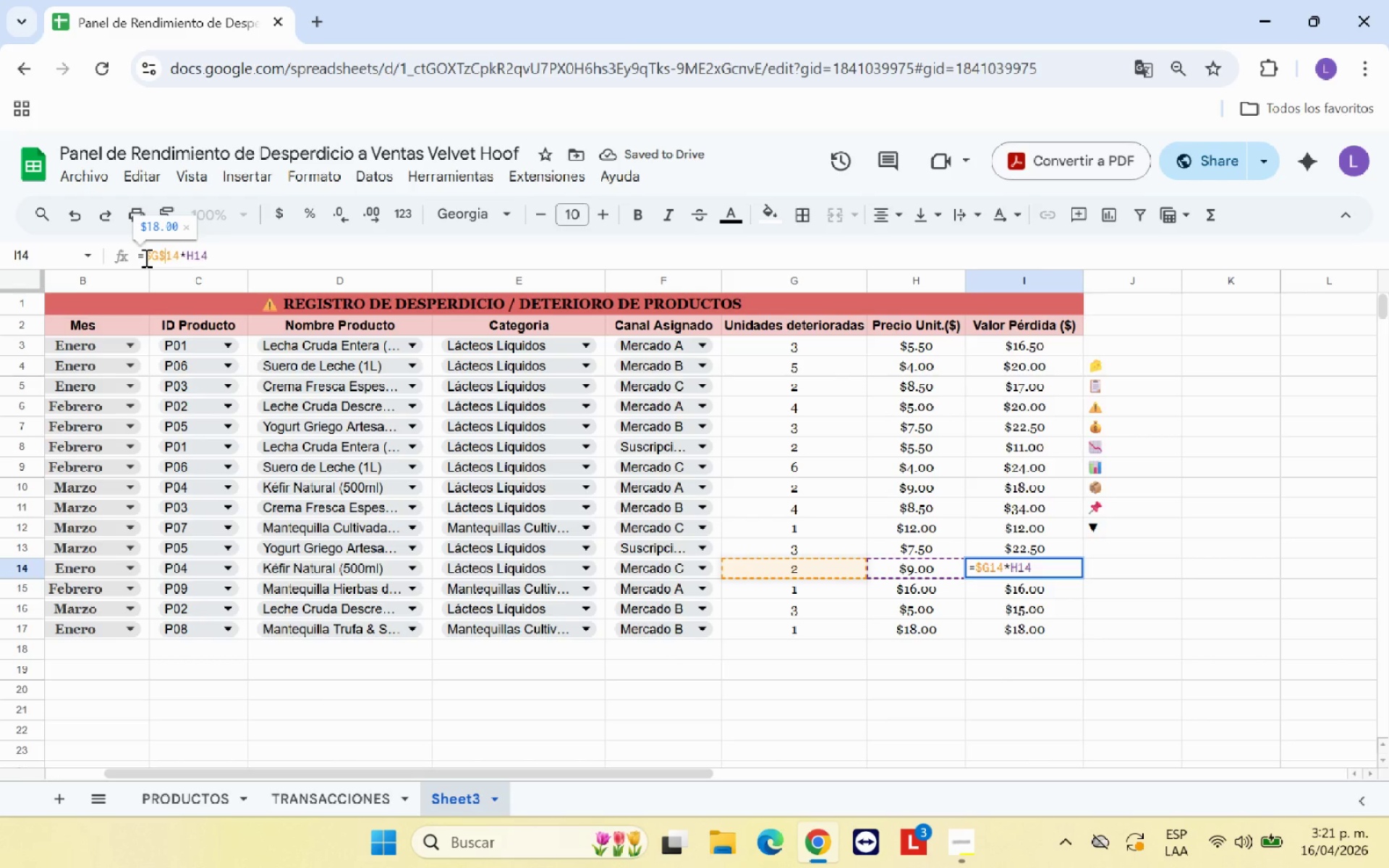 
key(Shift+4)
 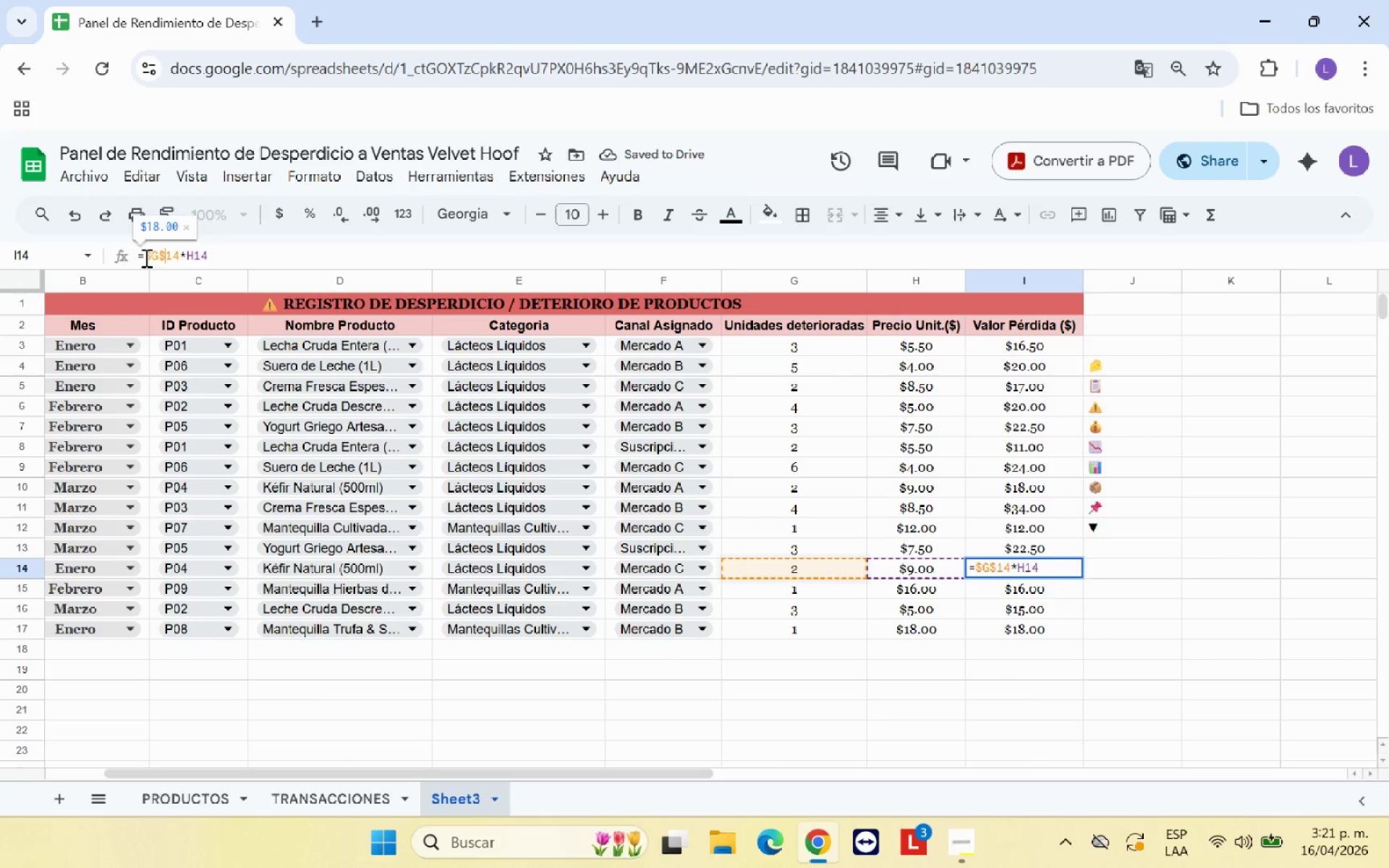 
key(ArrowRight)
 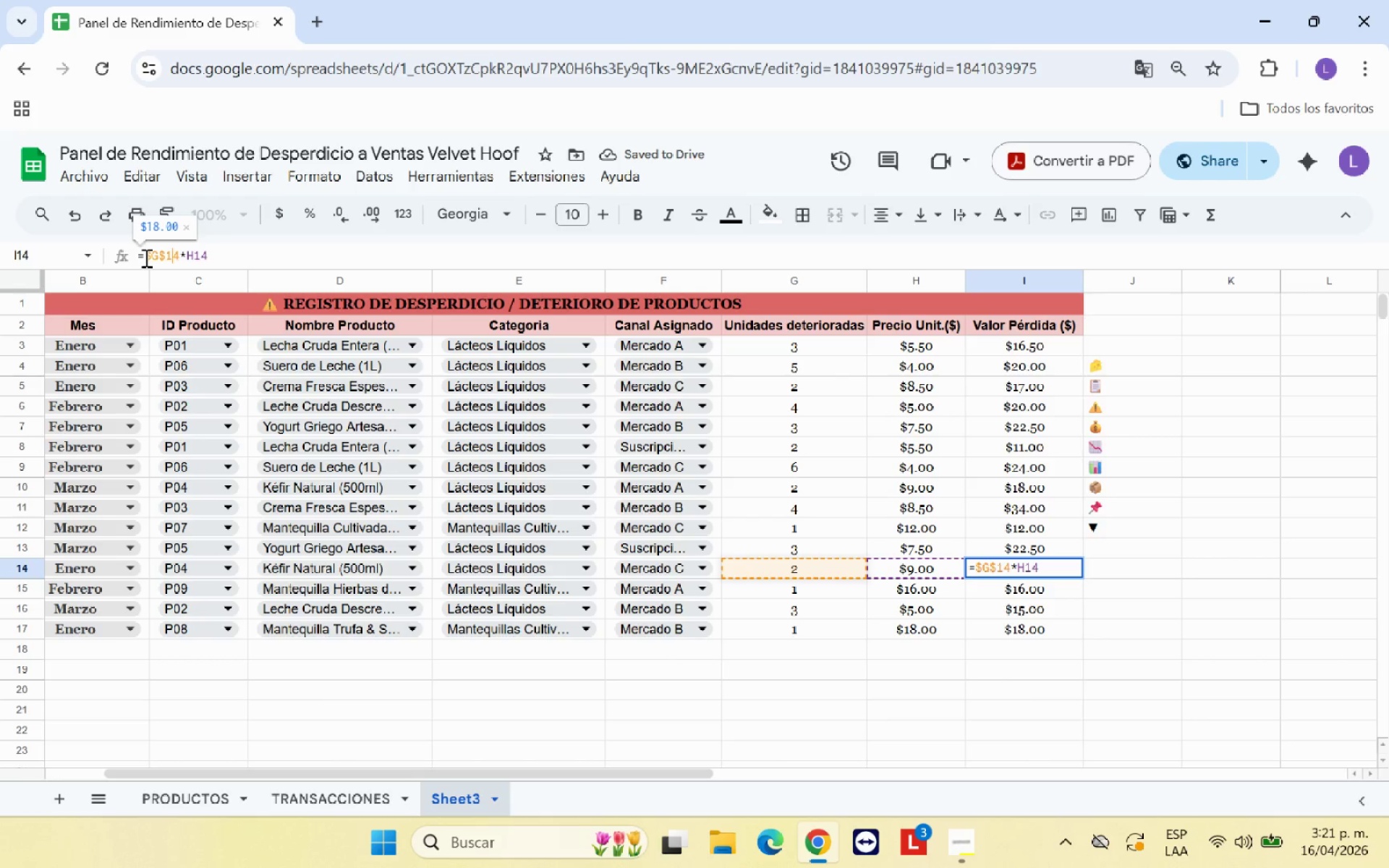 
key(ArrowRight)
 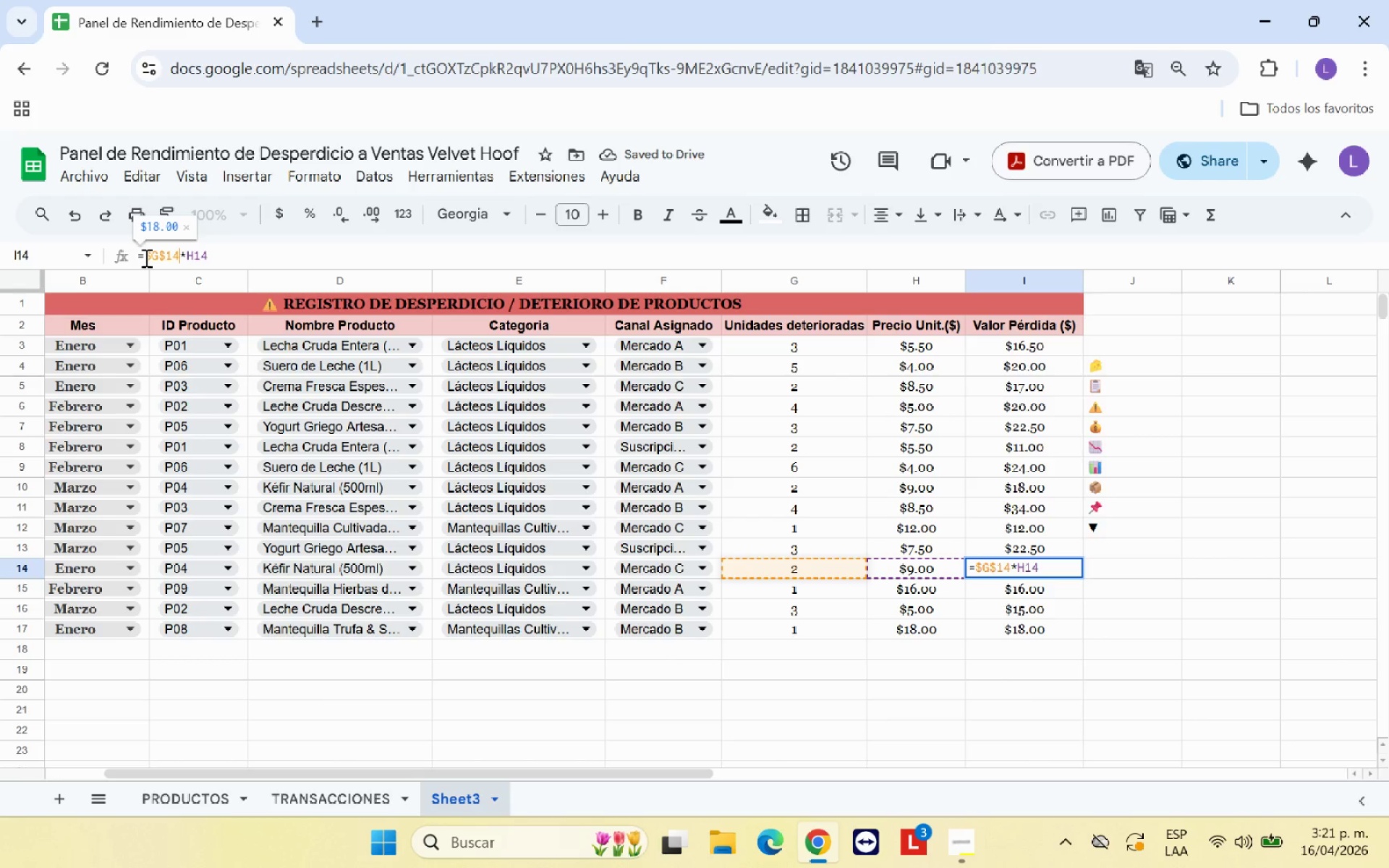 
key(ArrowRight)
 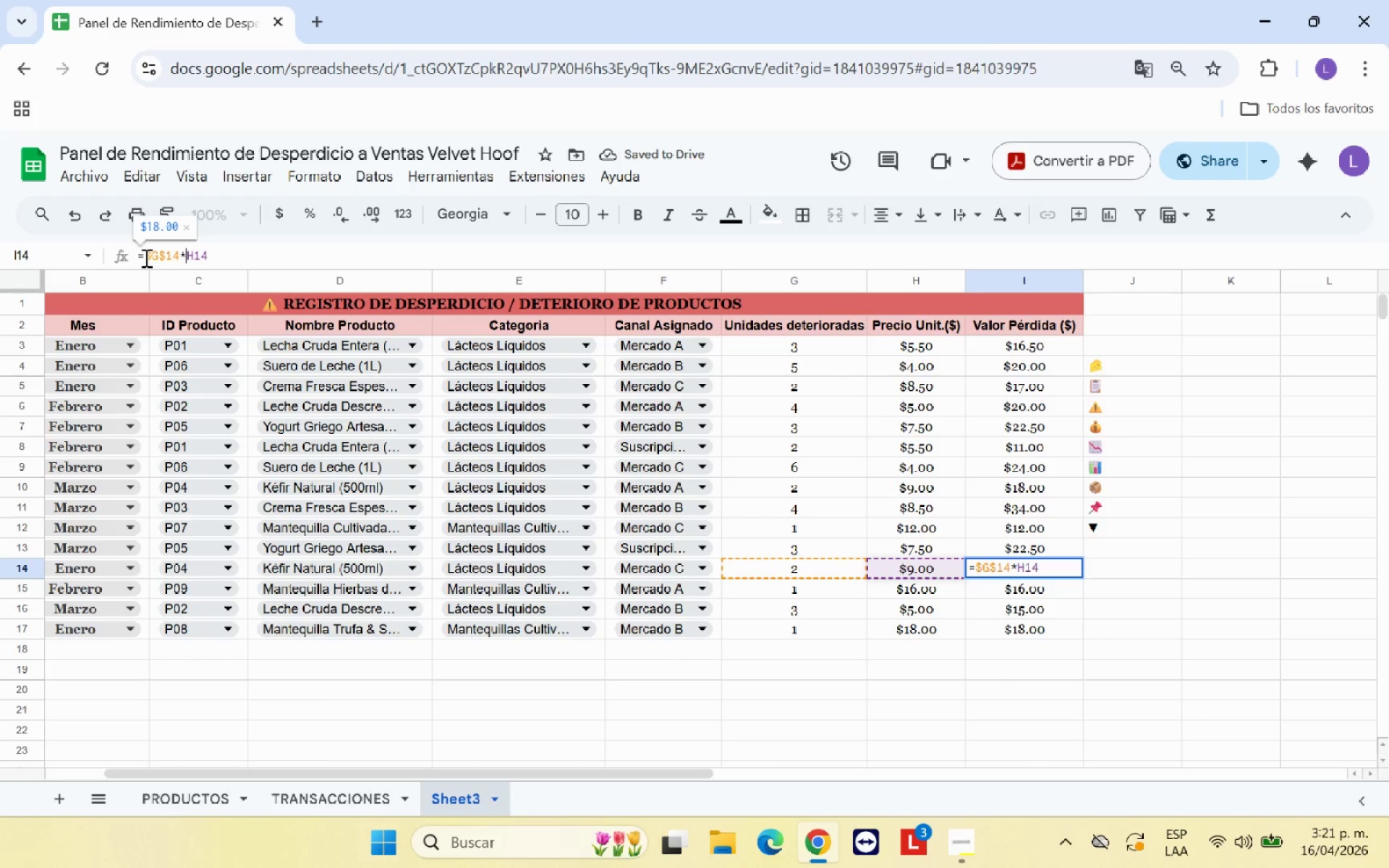 
key(Shift+ShiftRight)
 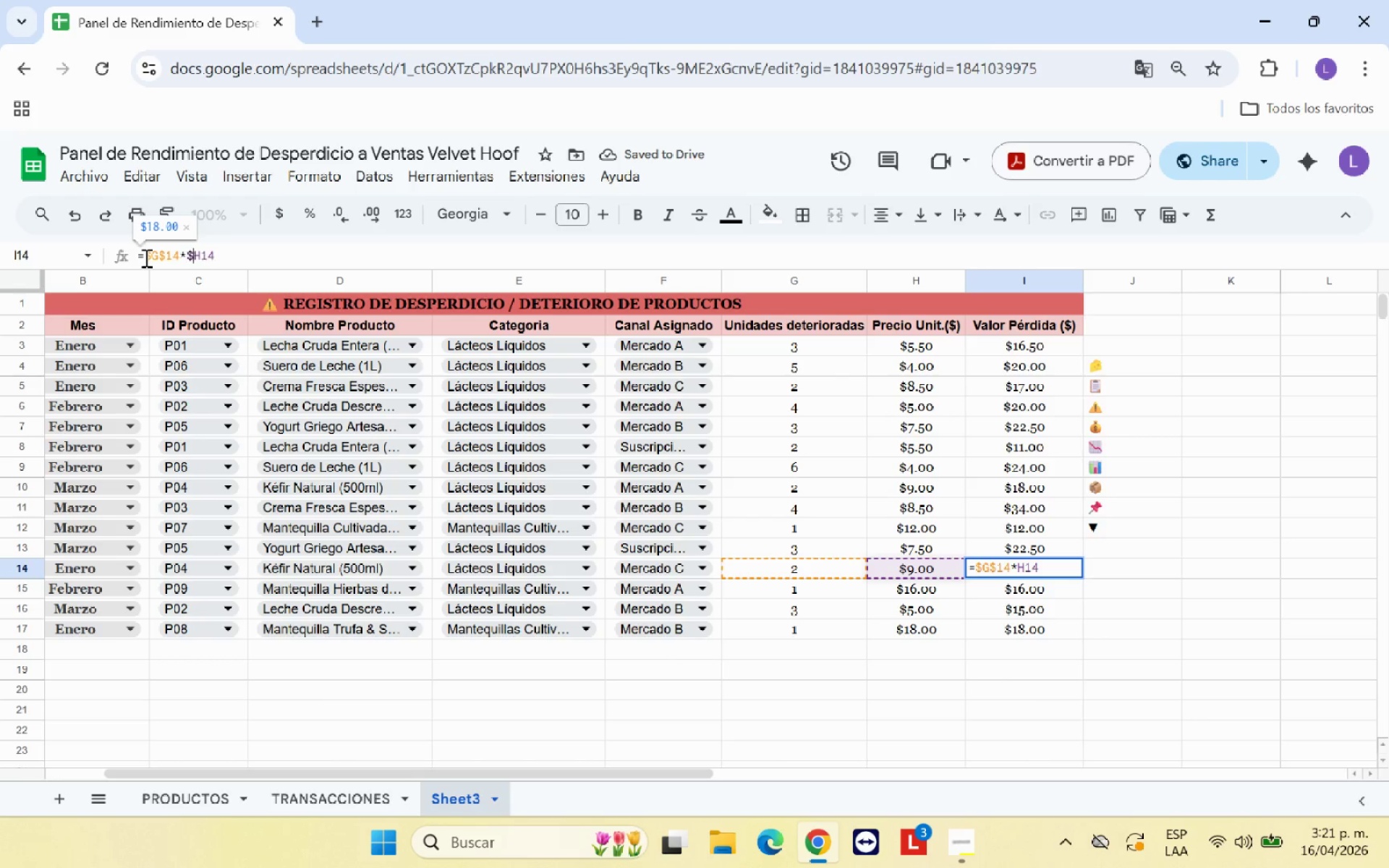 
key(Shift+4)
 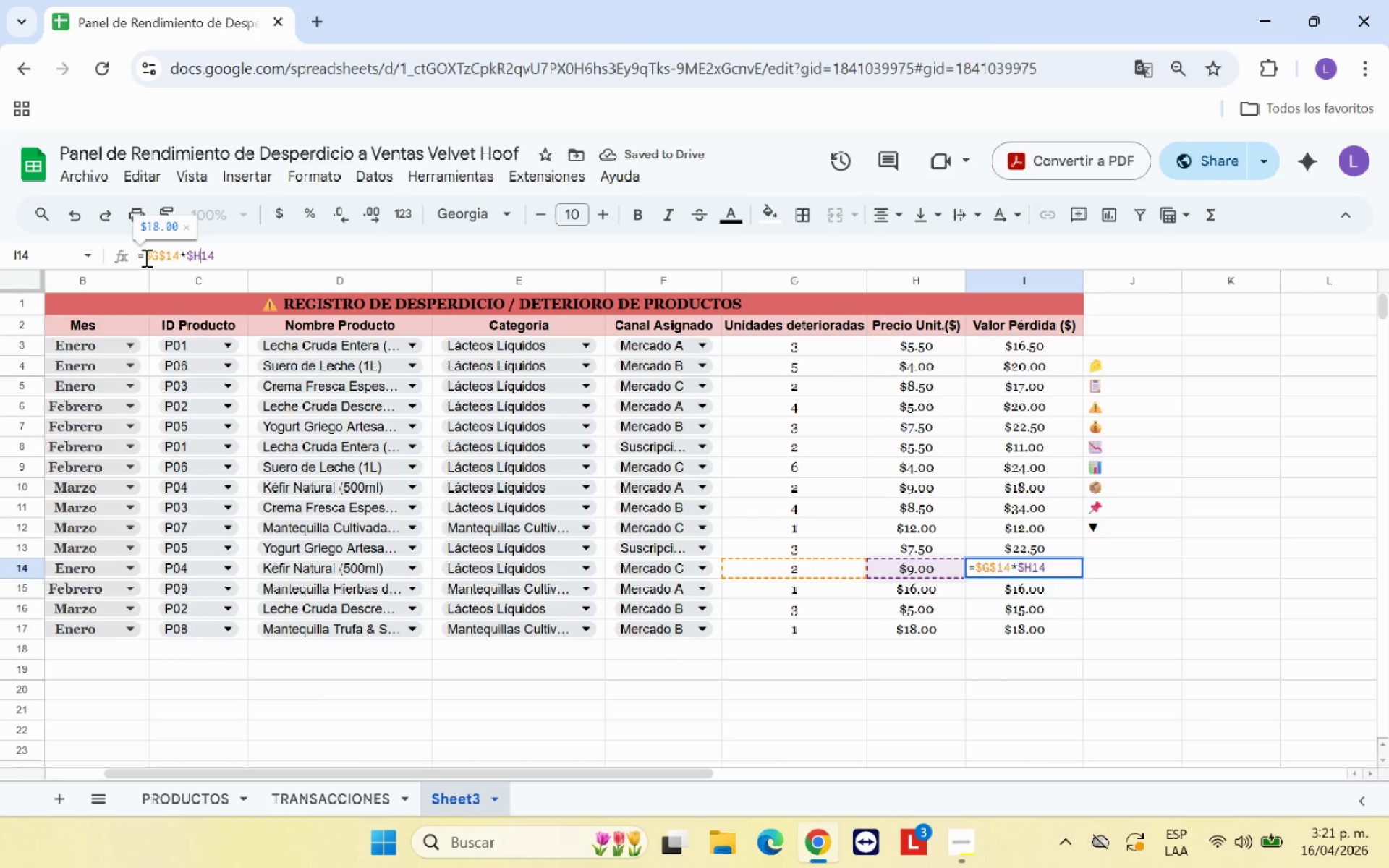 
key(ArrowRight)
 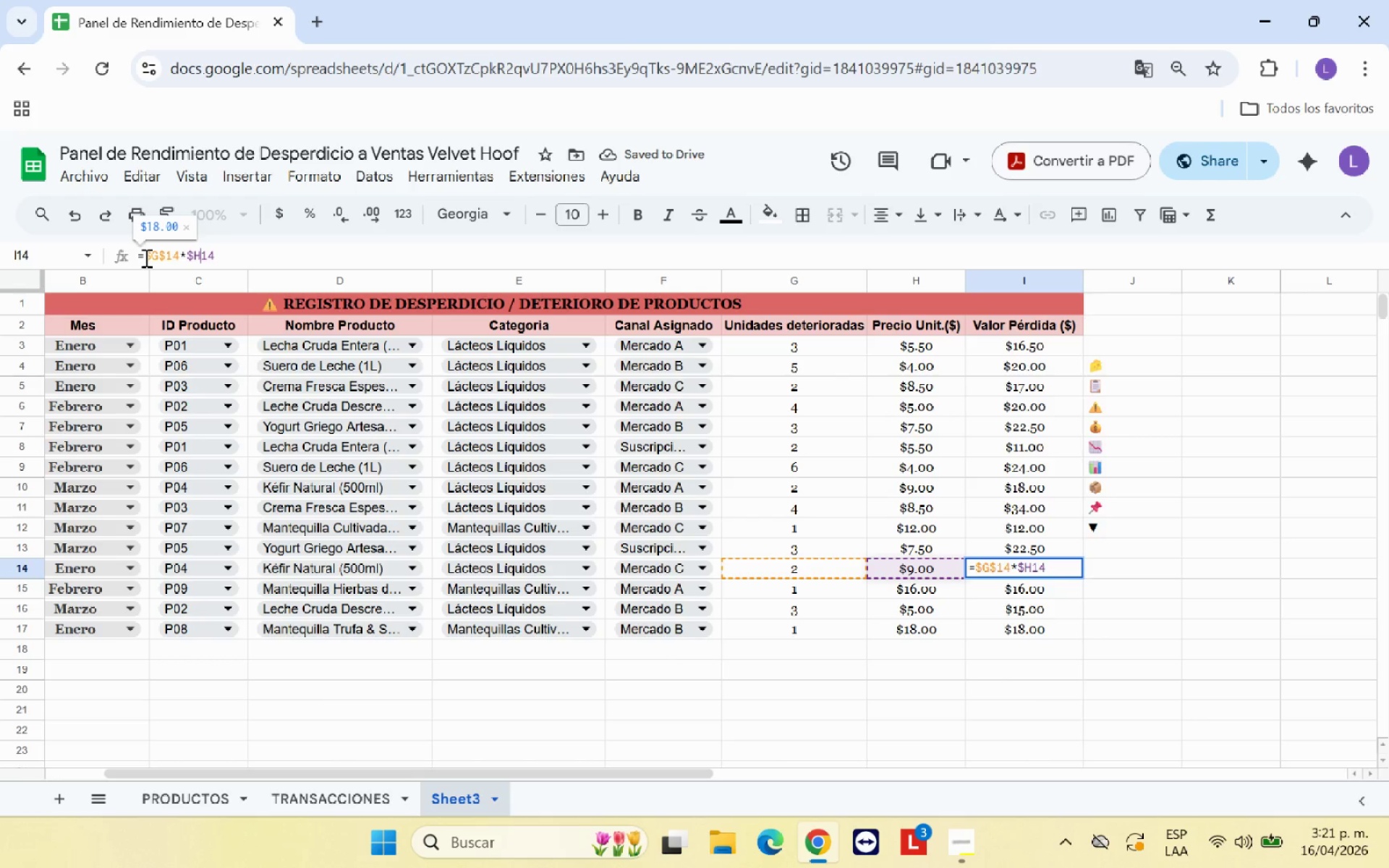 
key(Shift+4)
 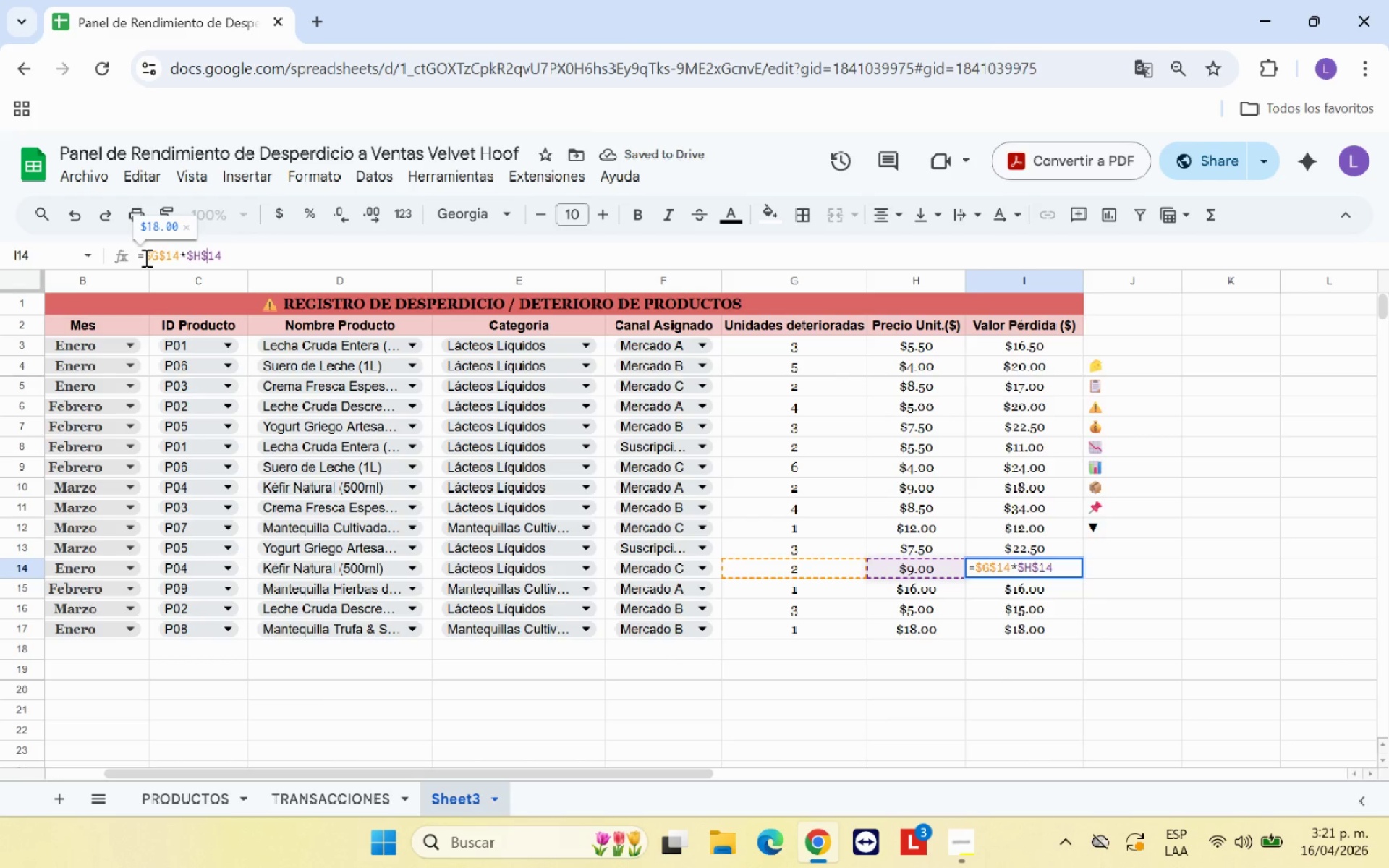 
key(Enter)
 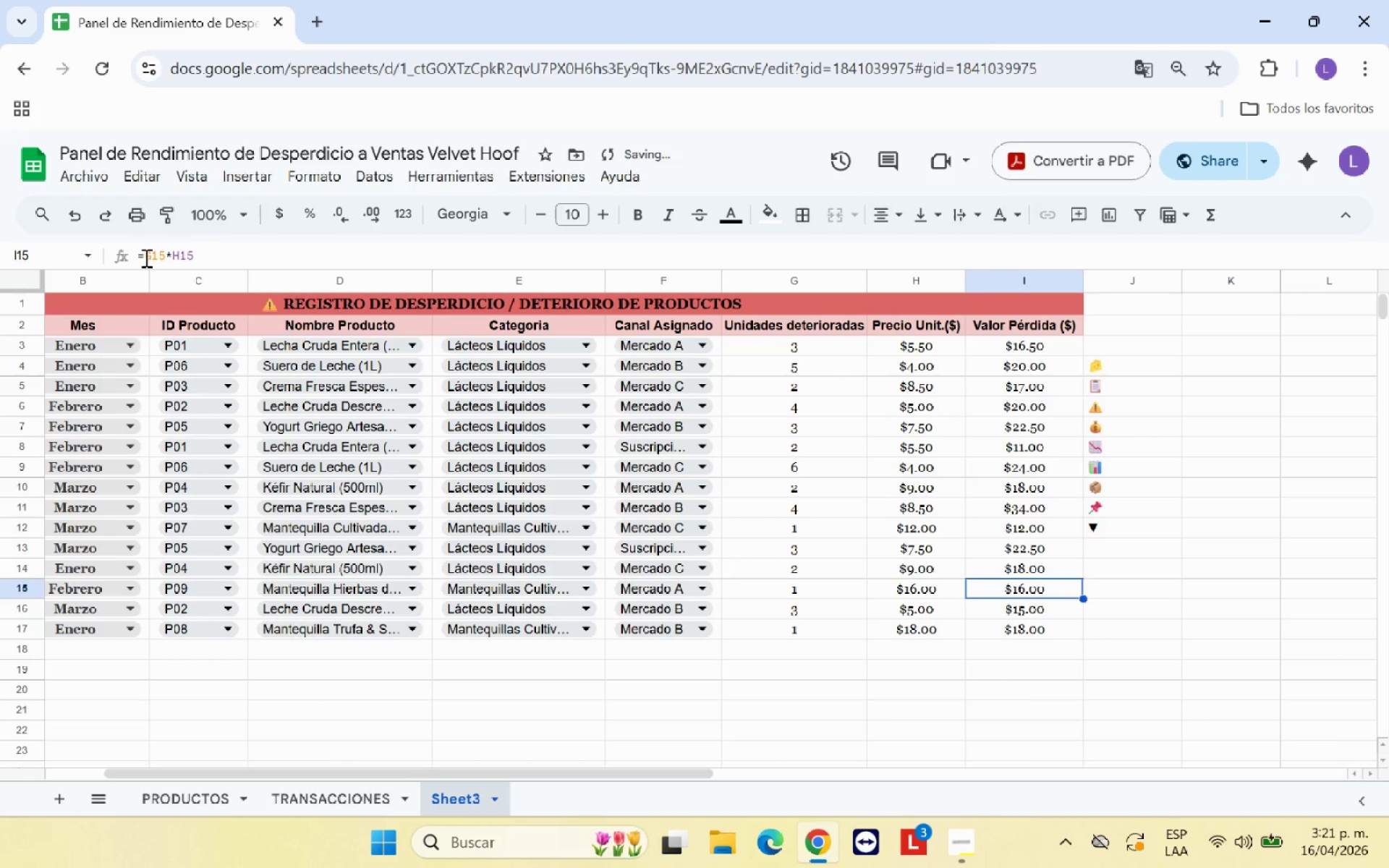 
left_click([145, 258])
 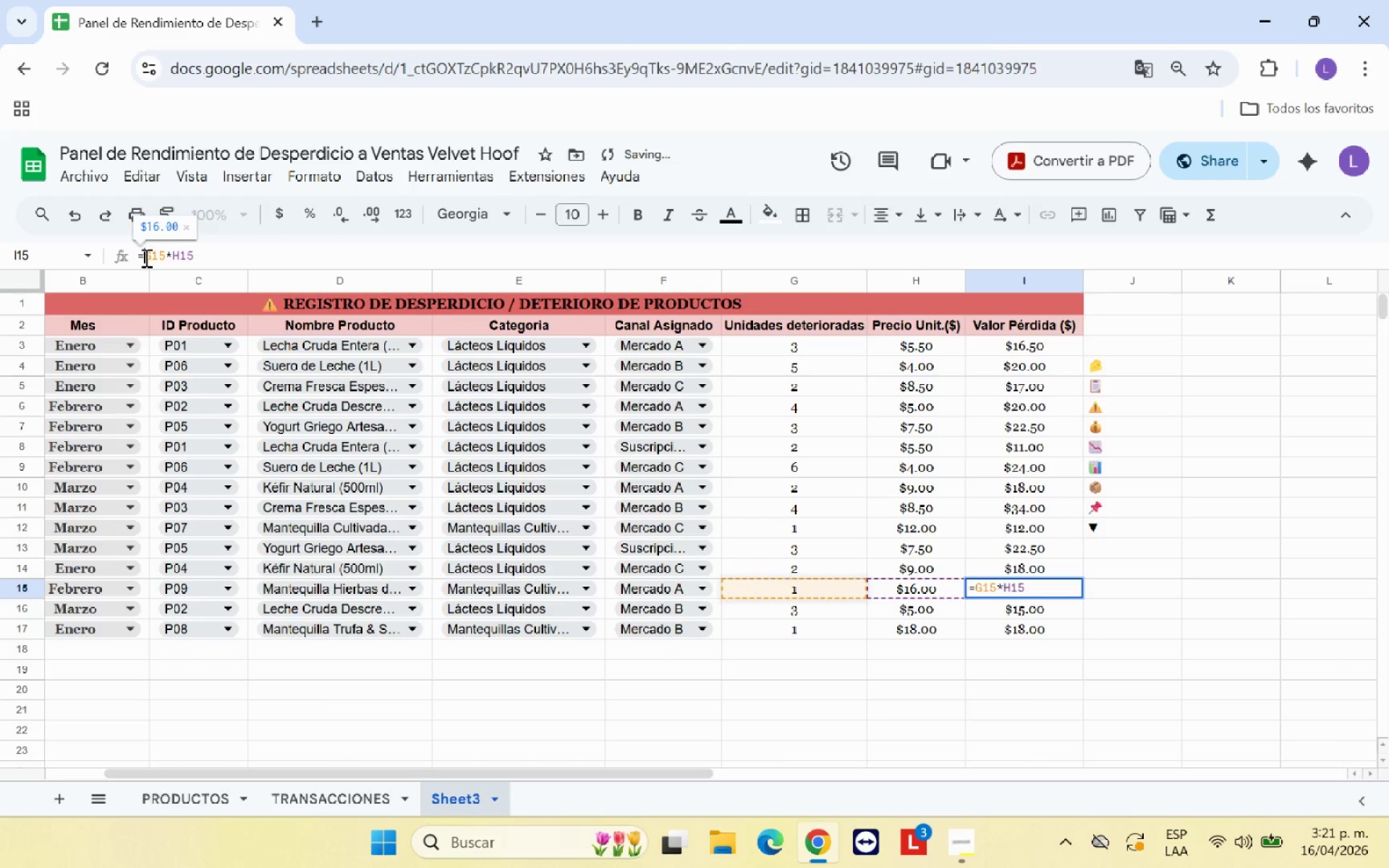 
key(Shift+4)
 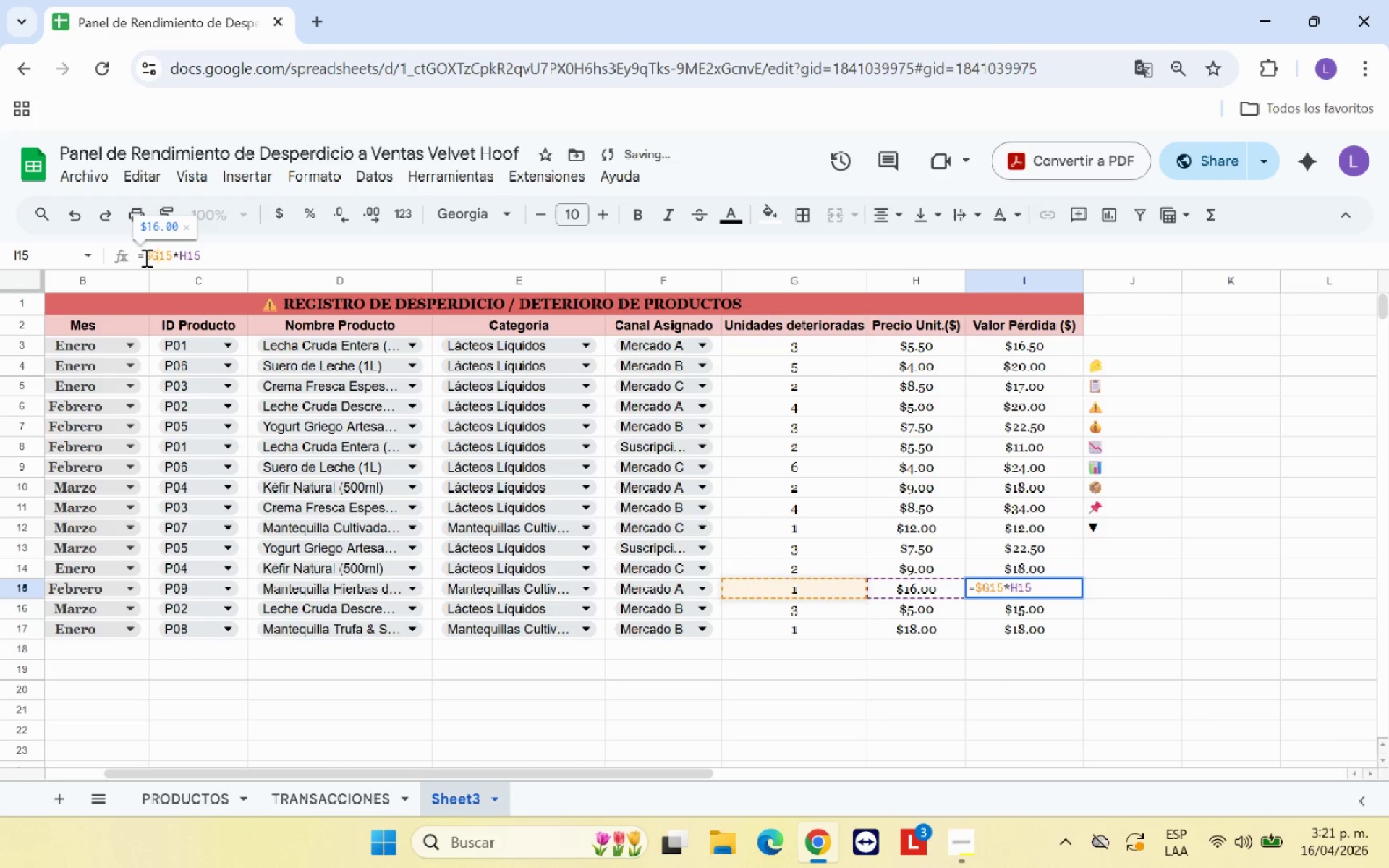 
key(ArrowRight)
 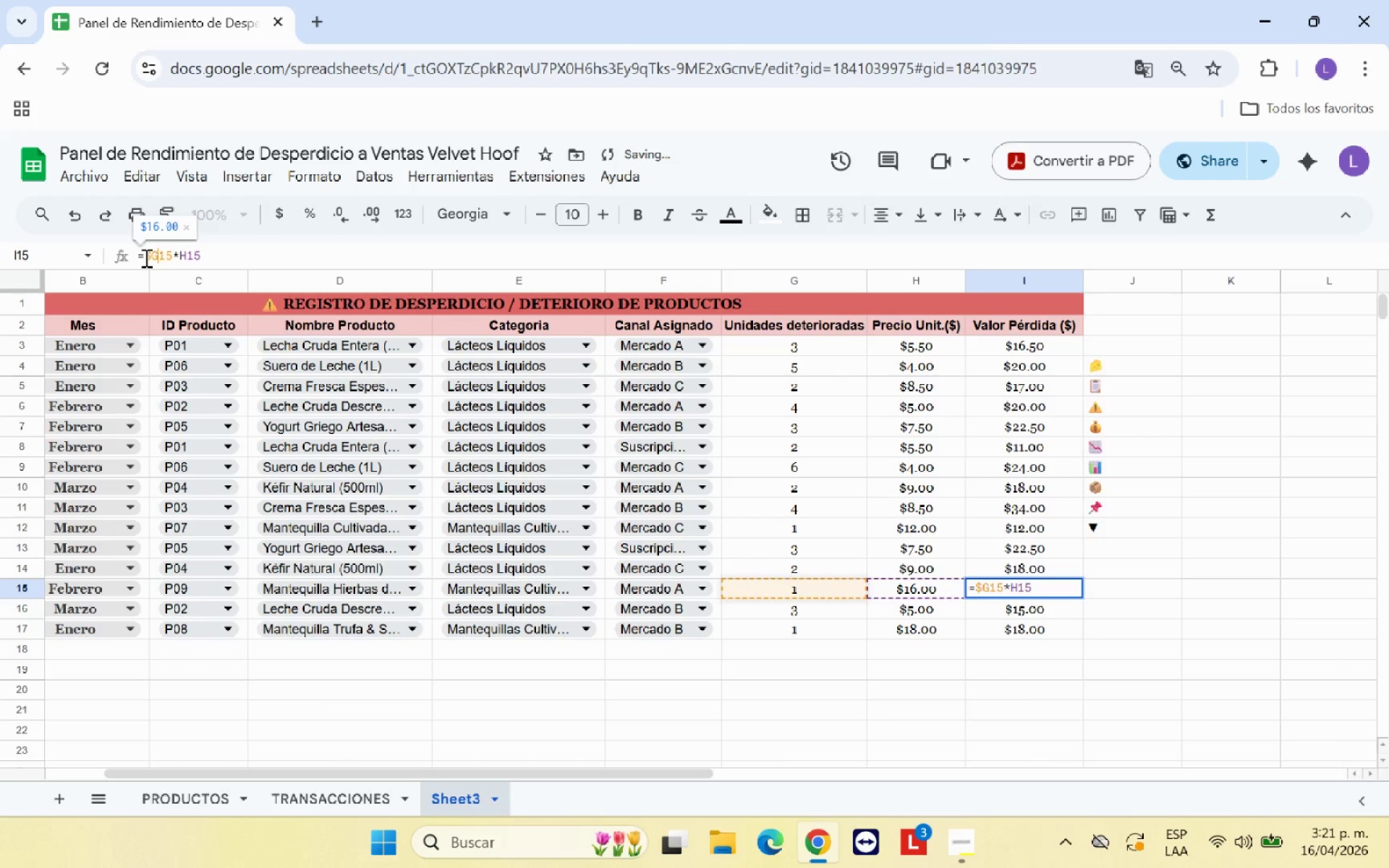 
key(Shift+ShiftRight)
 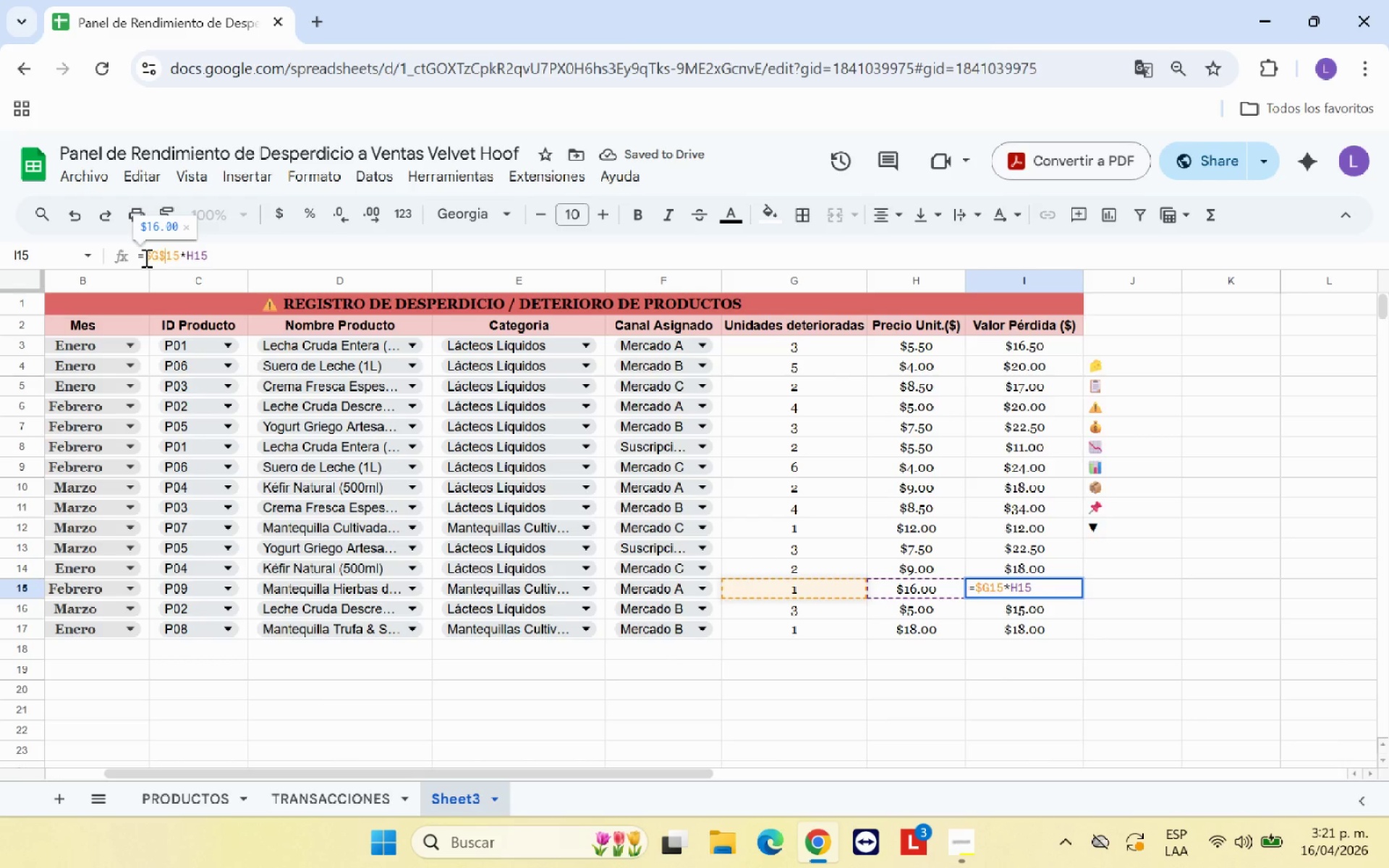 
key(Shift+4)
 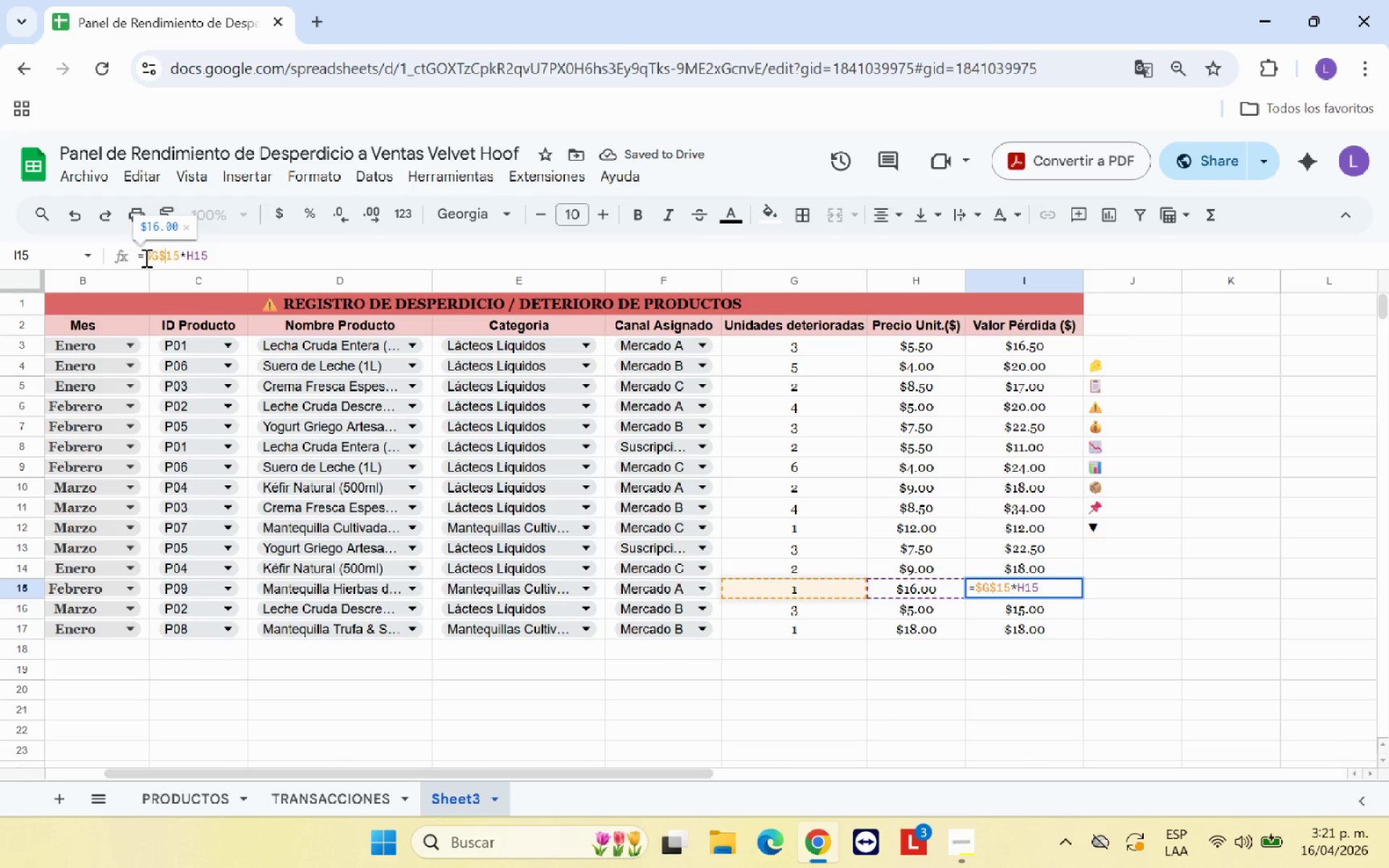 
key(ArrowRight)
 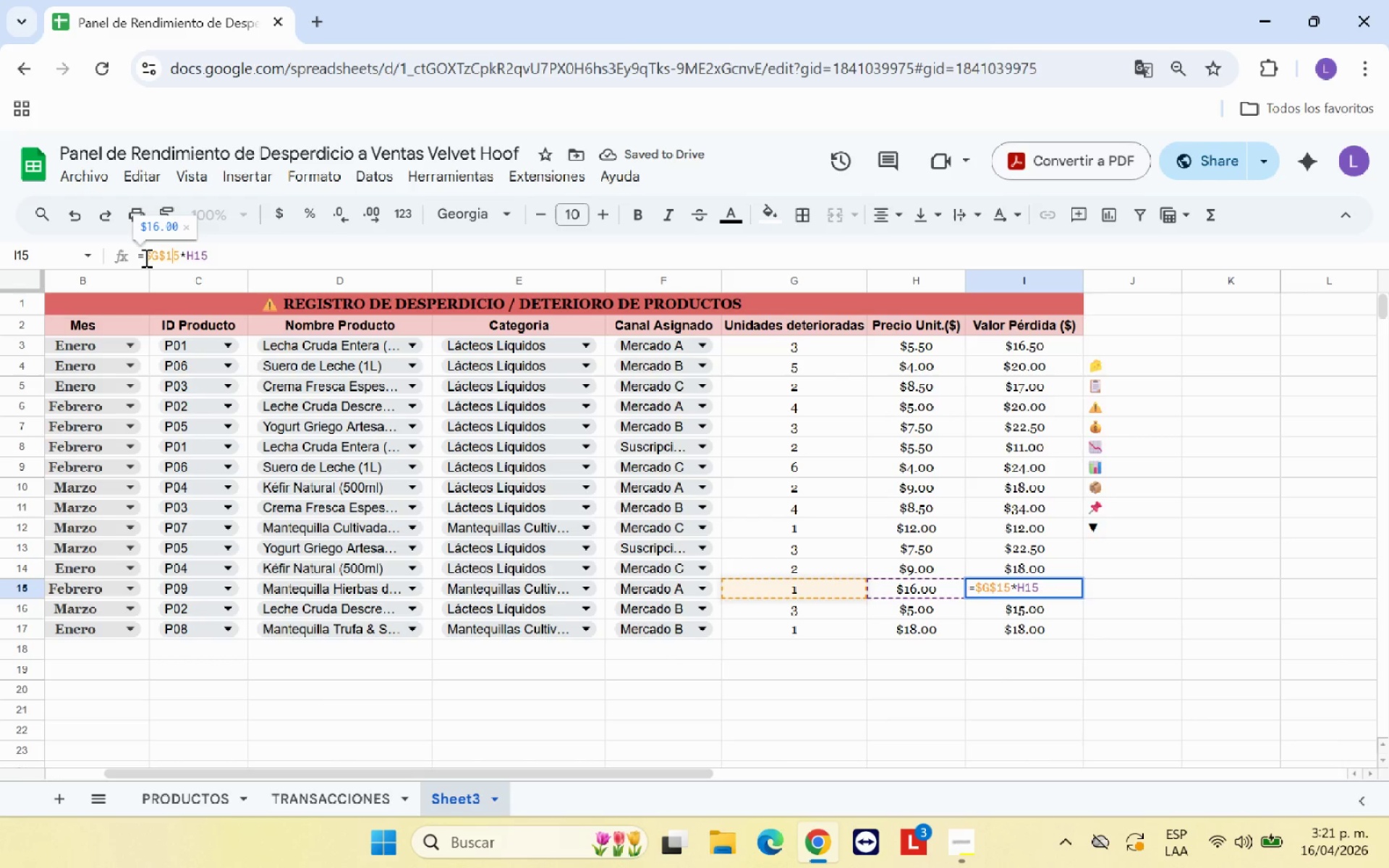 
key(ArrowRight)
 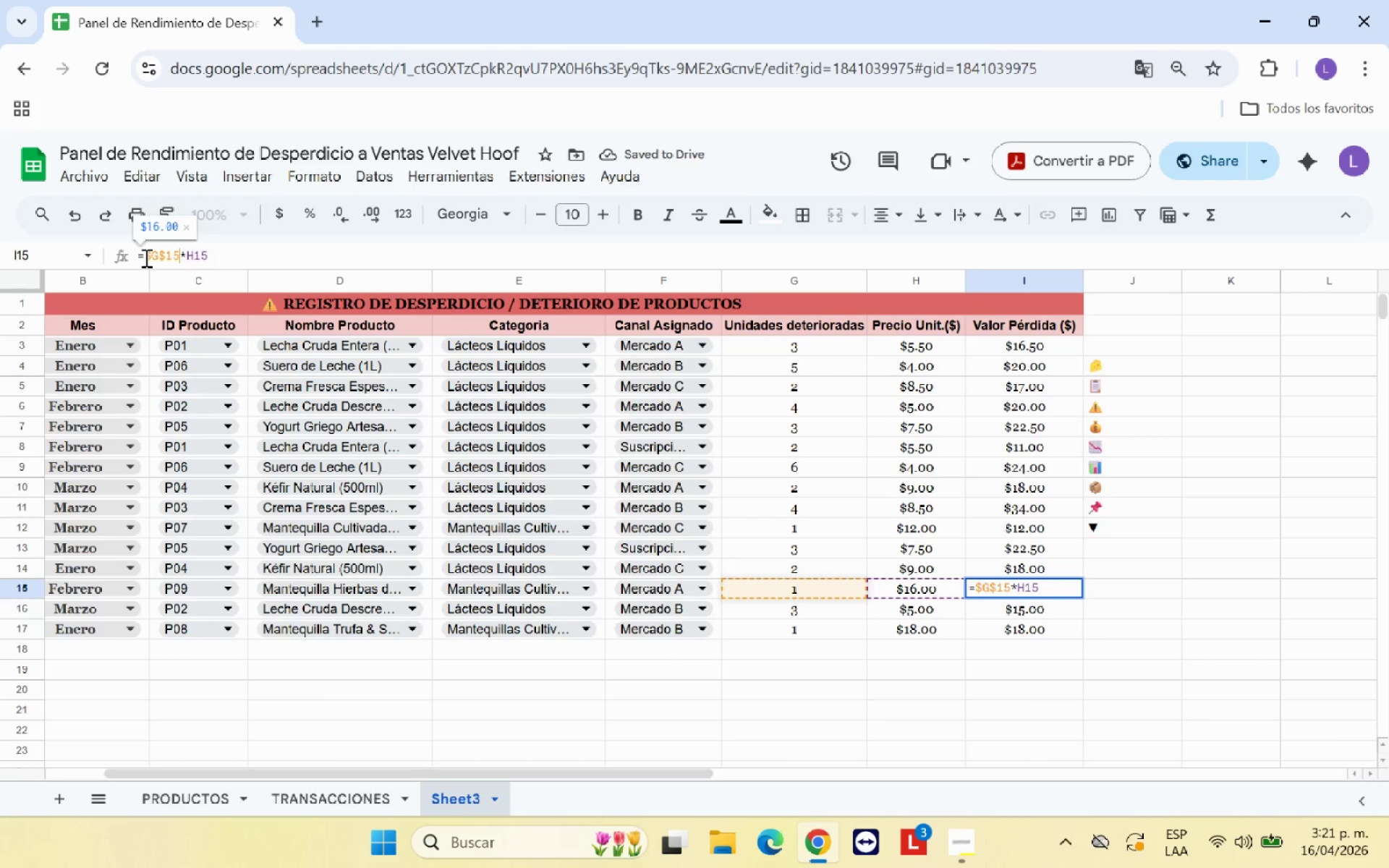 
key(ArrowRight)
 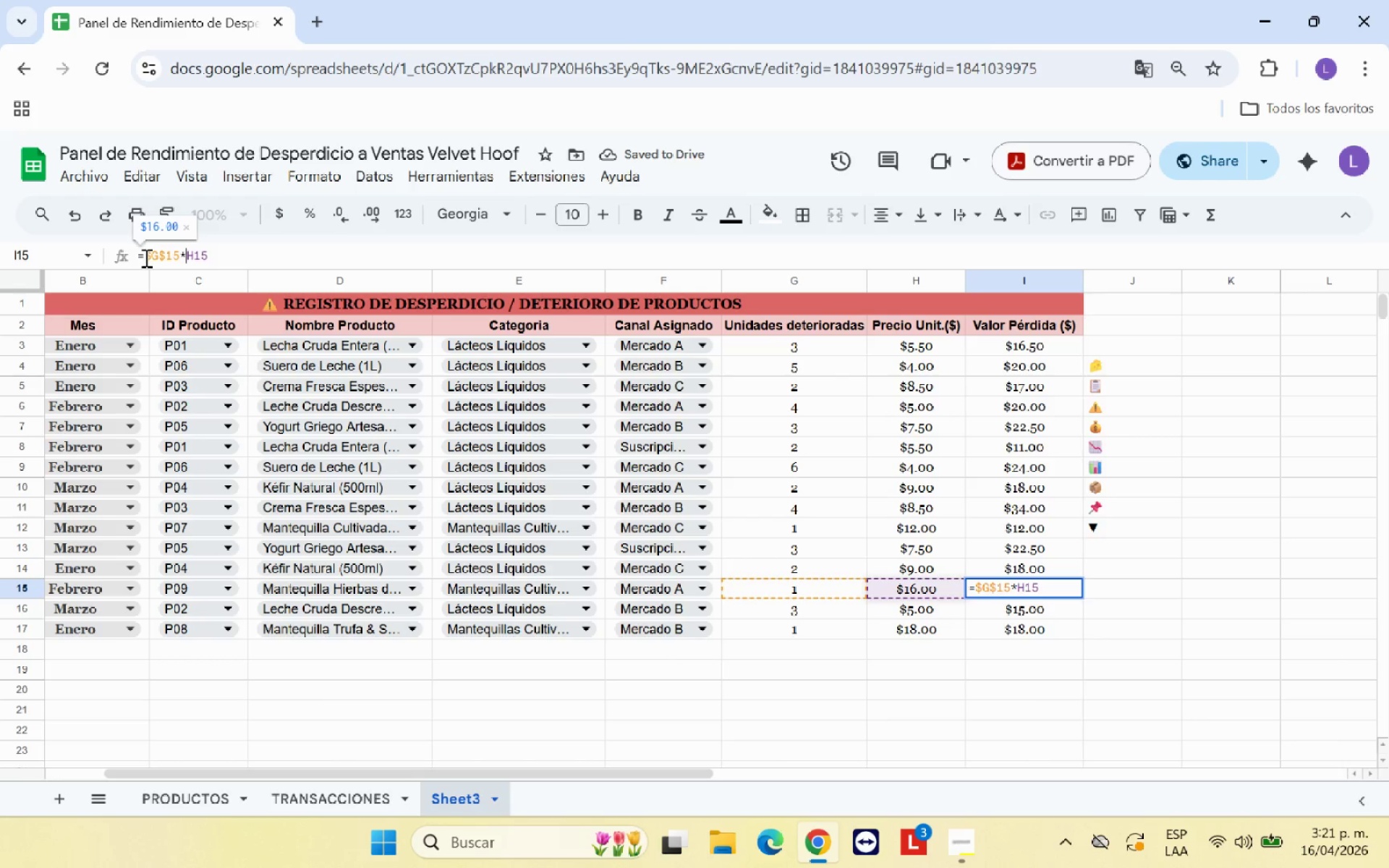 
key(Shift+ShiftRight)
 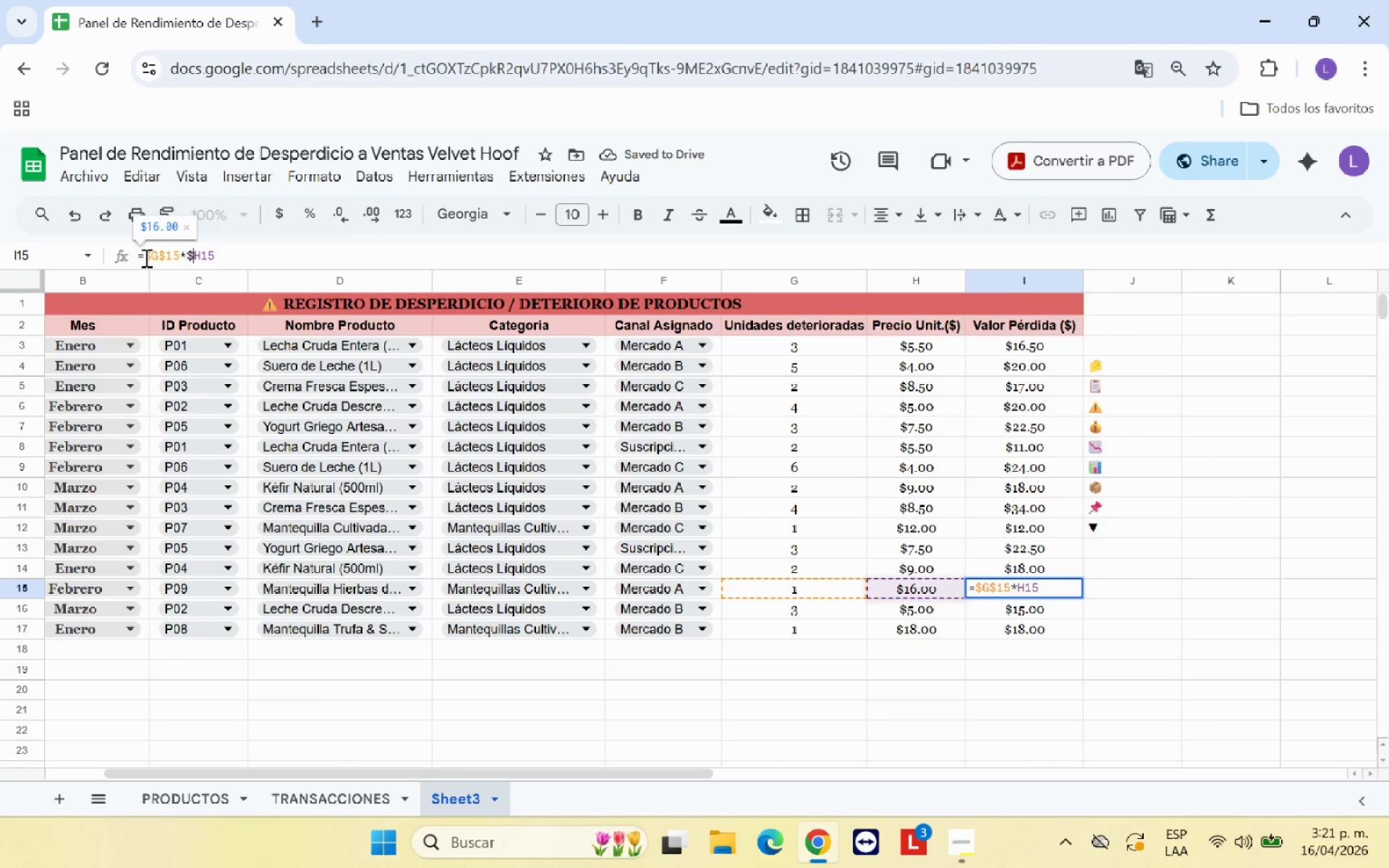 
key(Shift+4)
 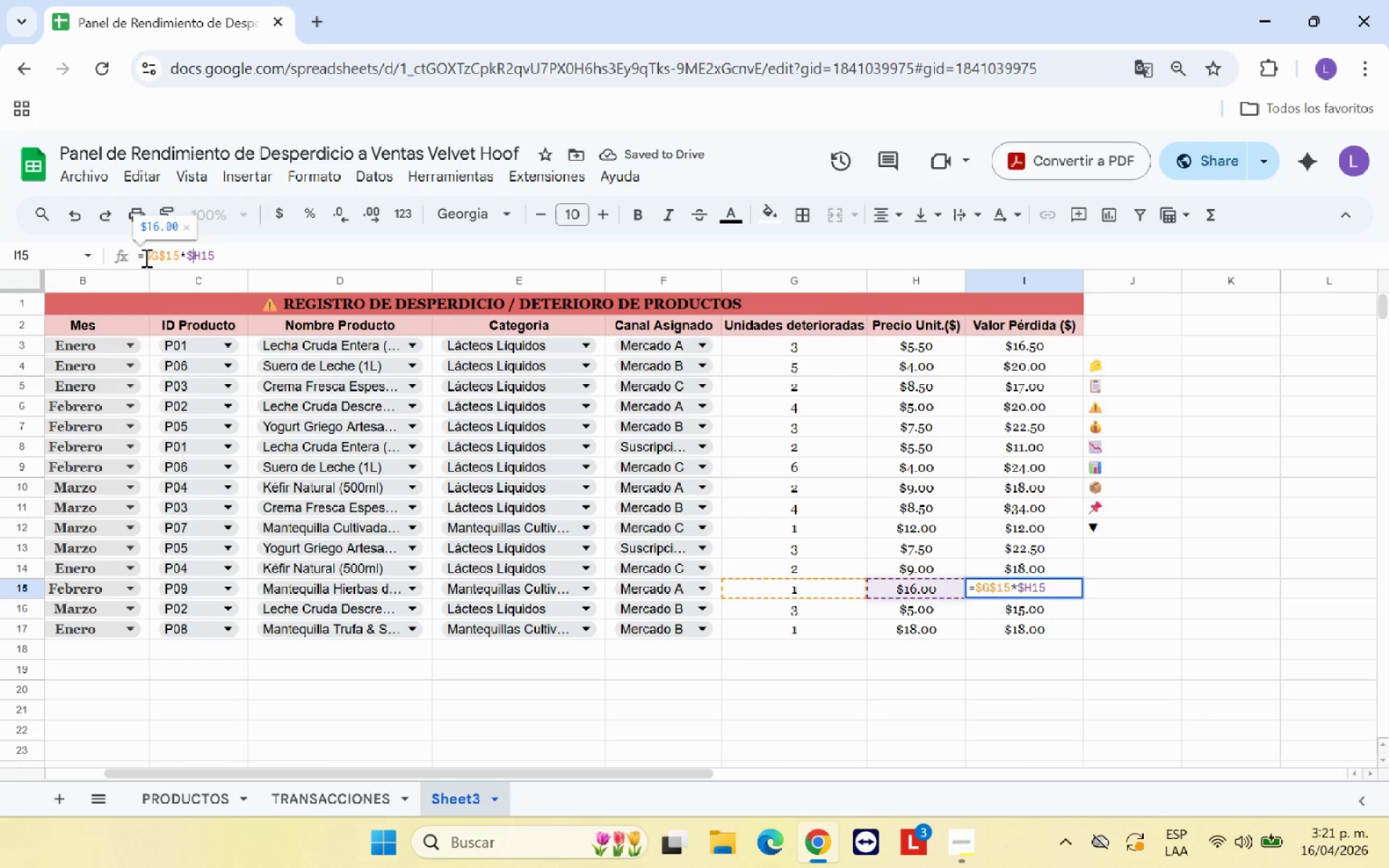 
key(ArrowRight)
 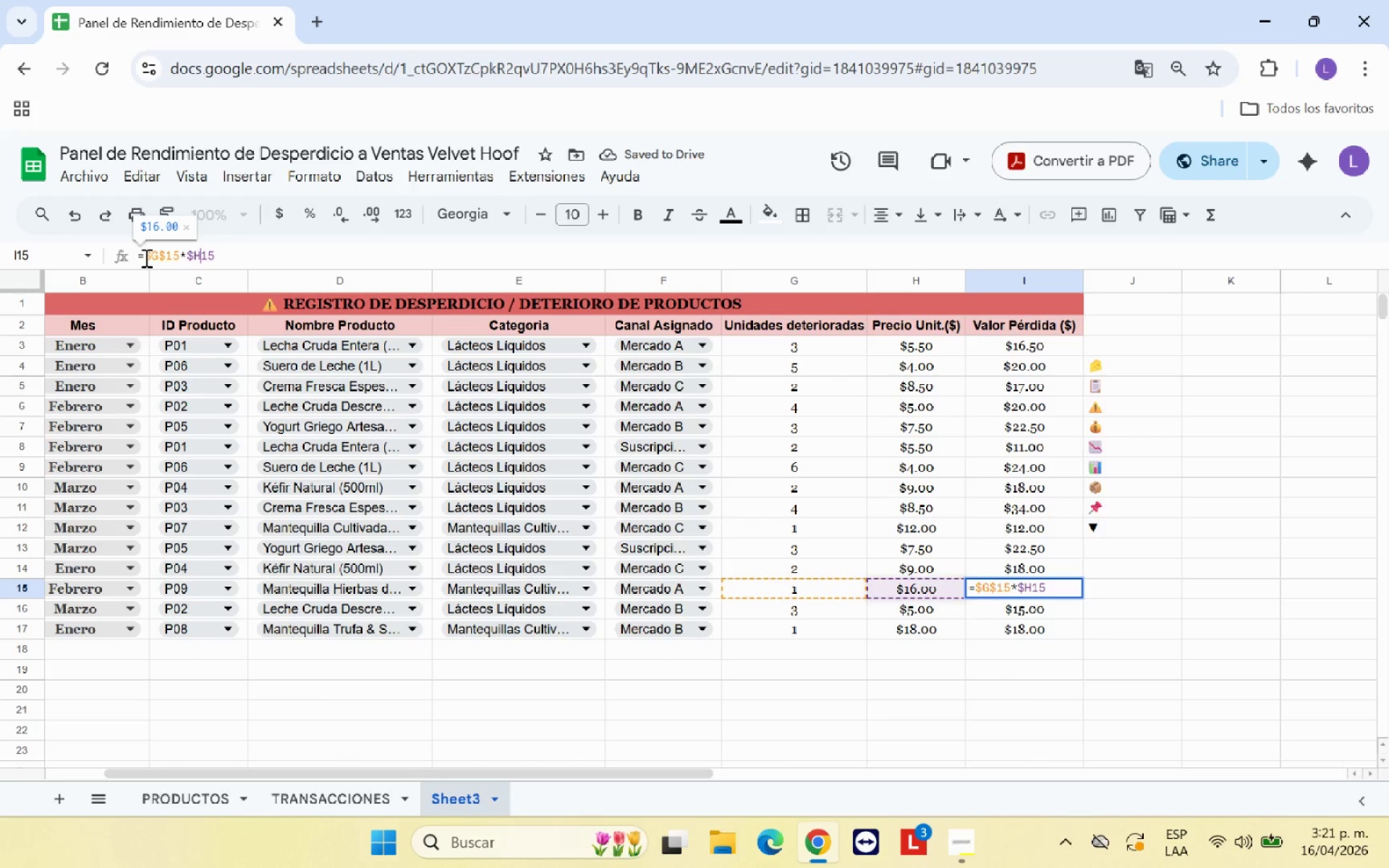 
key(Shift+ShiftRight)
 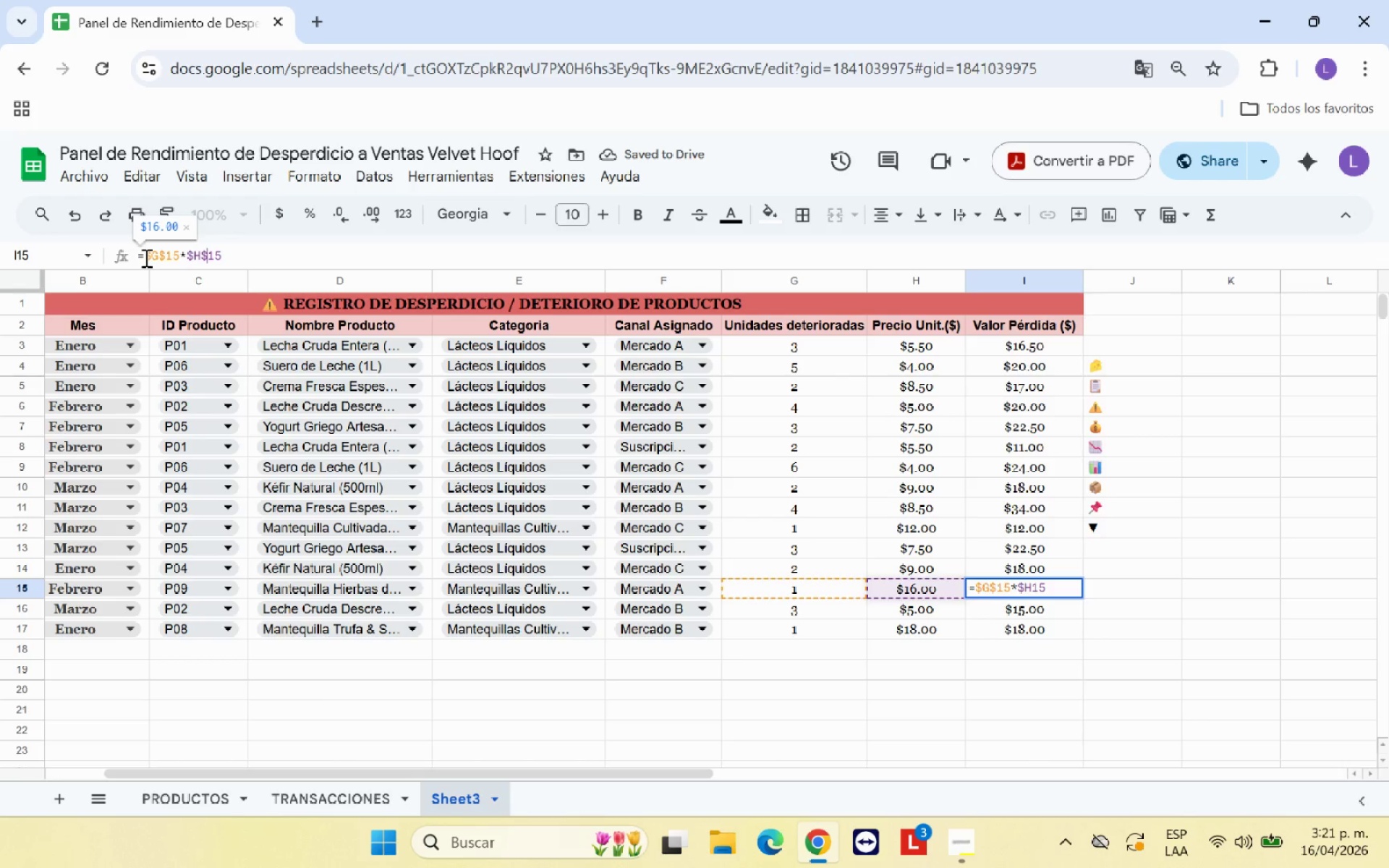 
key(Shift+4)
 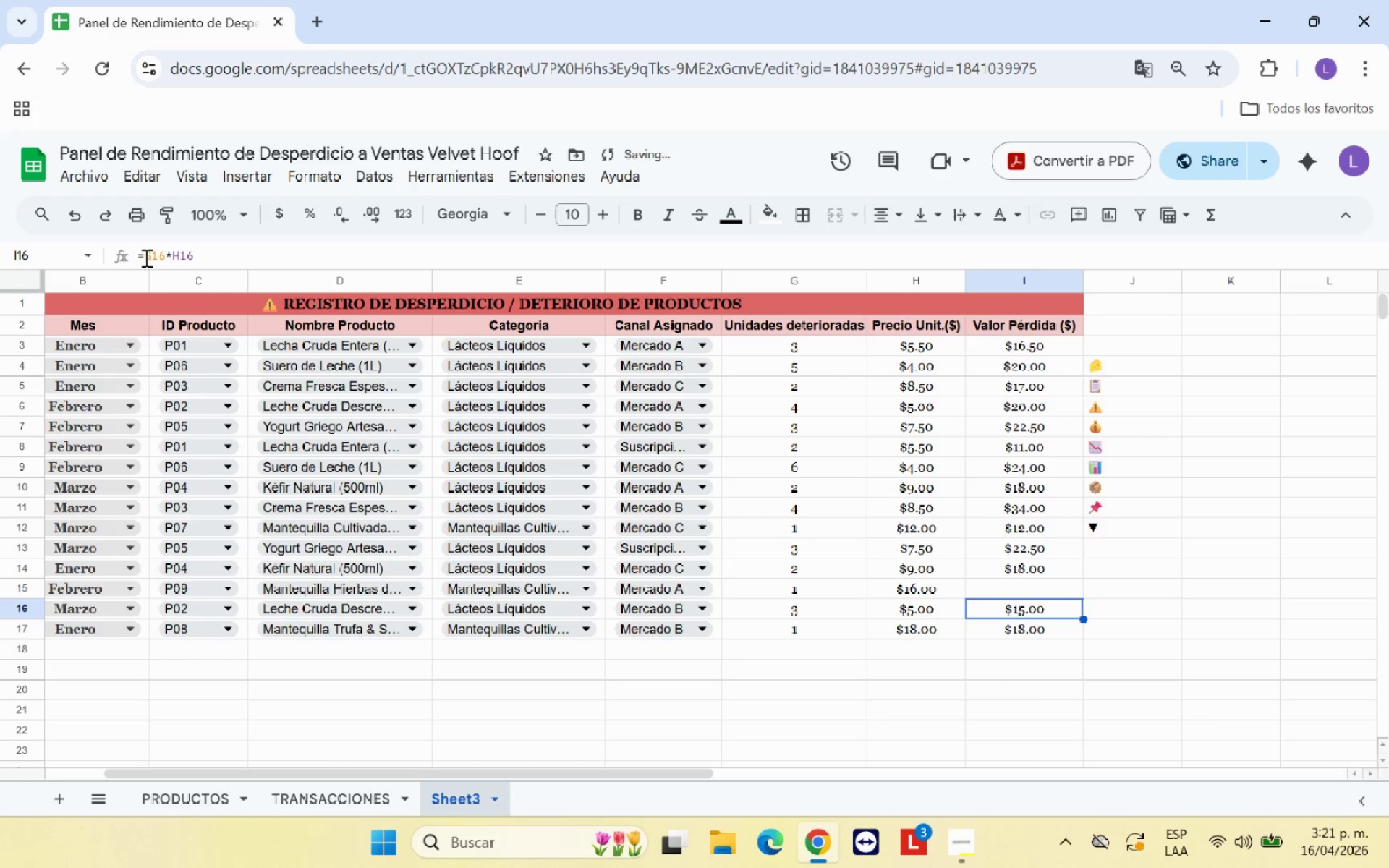 
key(Enter)
 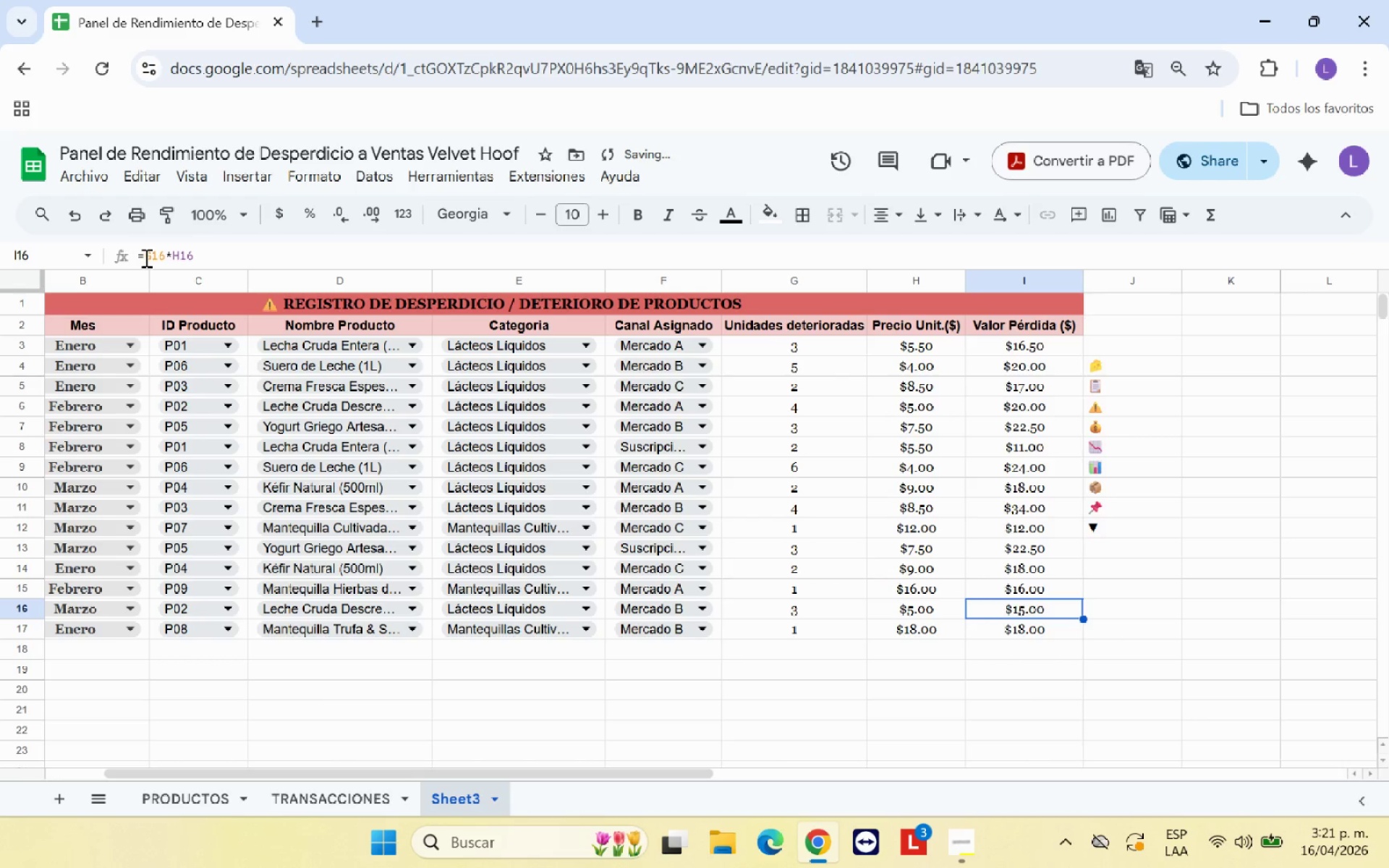 
left_click([145, 258])
 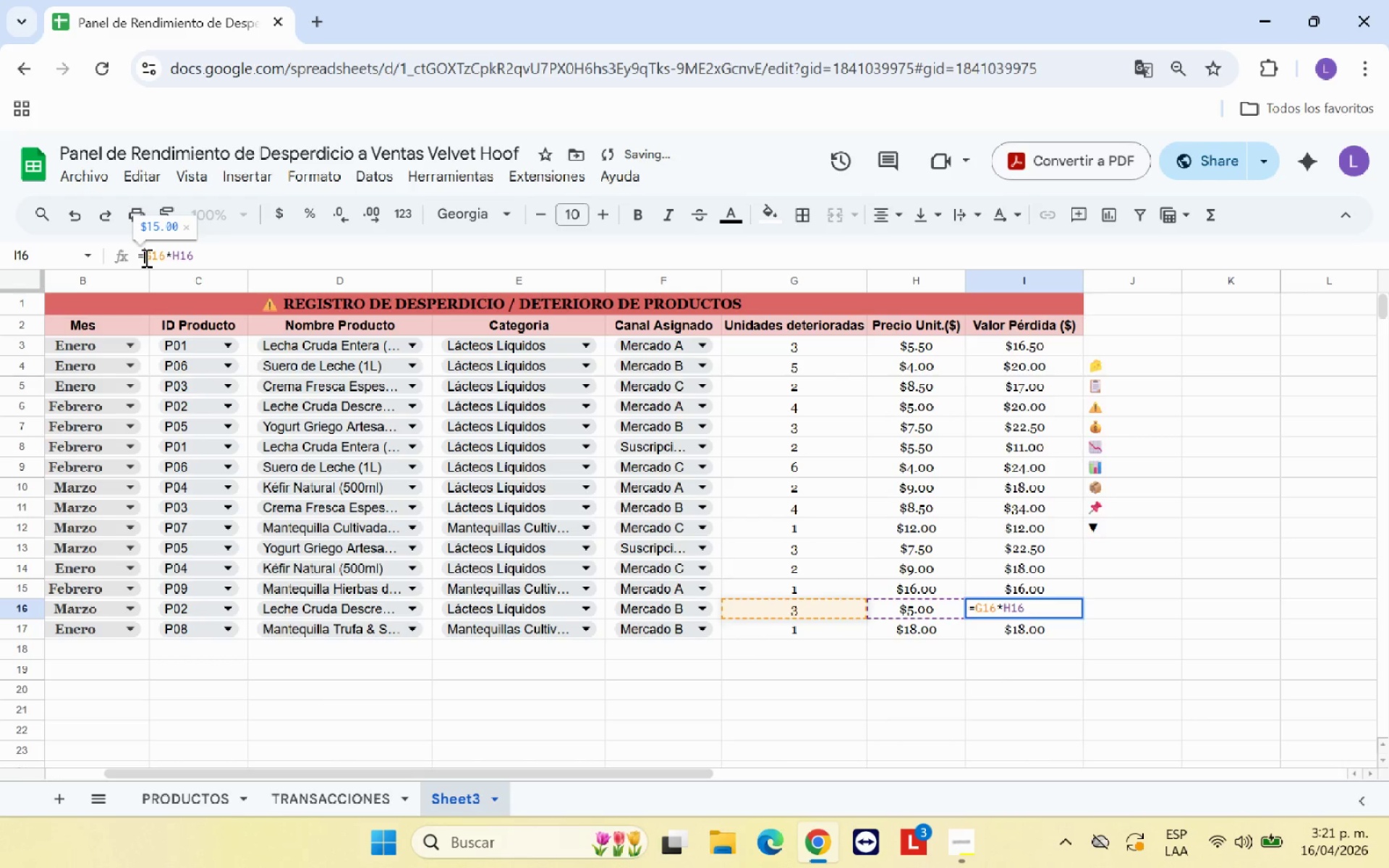 
key(Shift+4)
 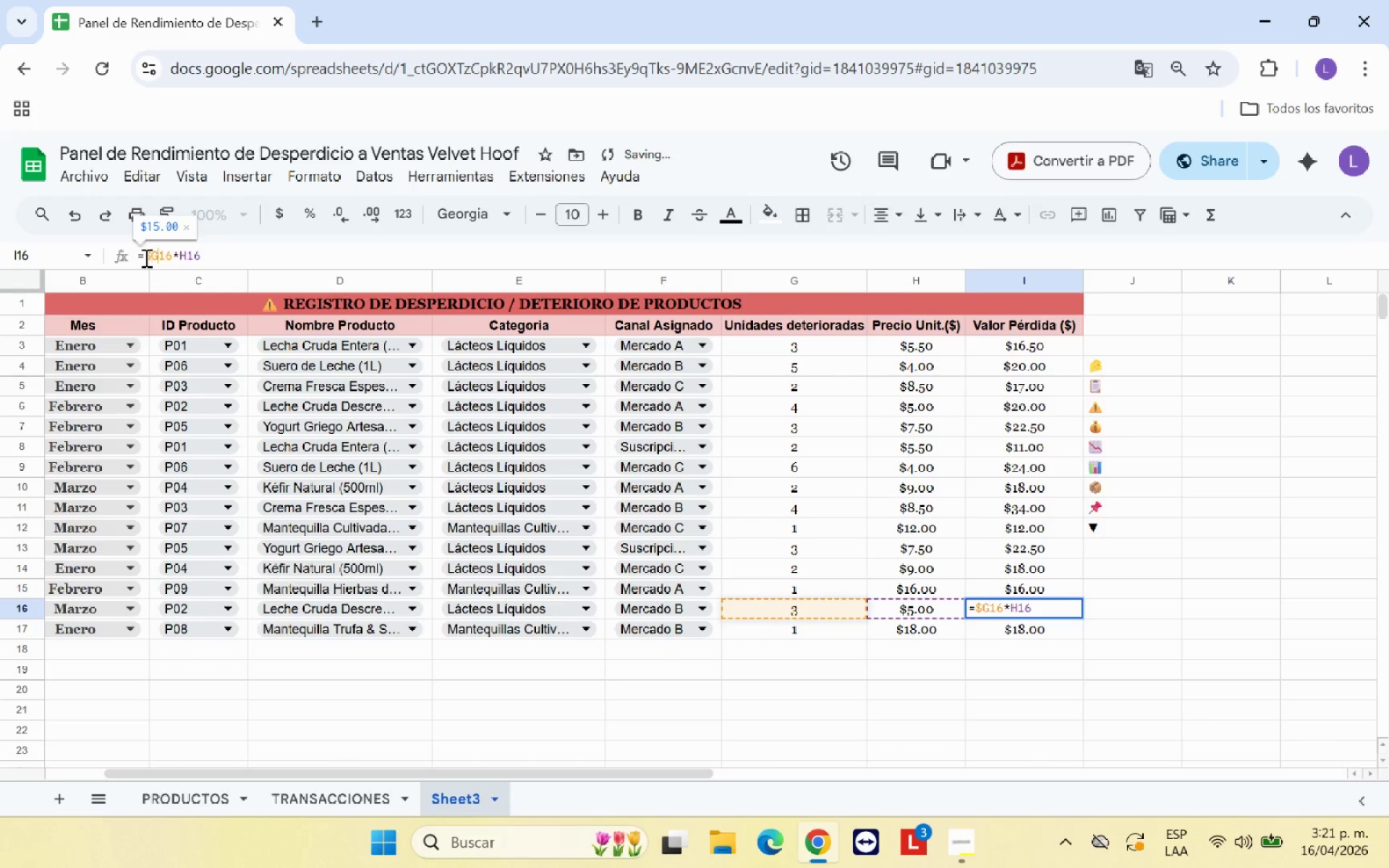 
key(ArrowRight)
 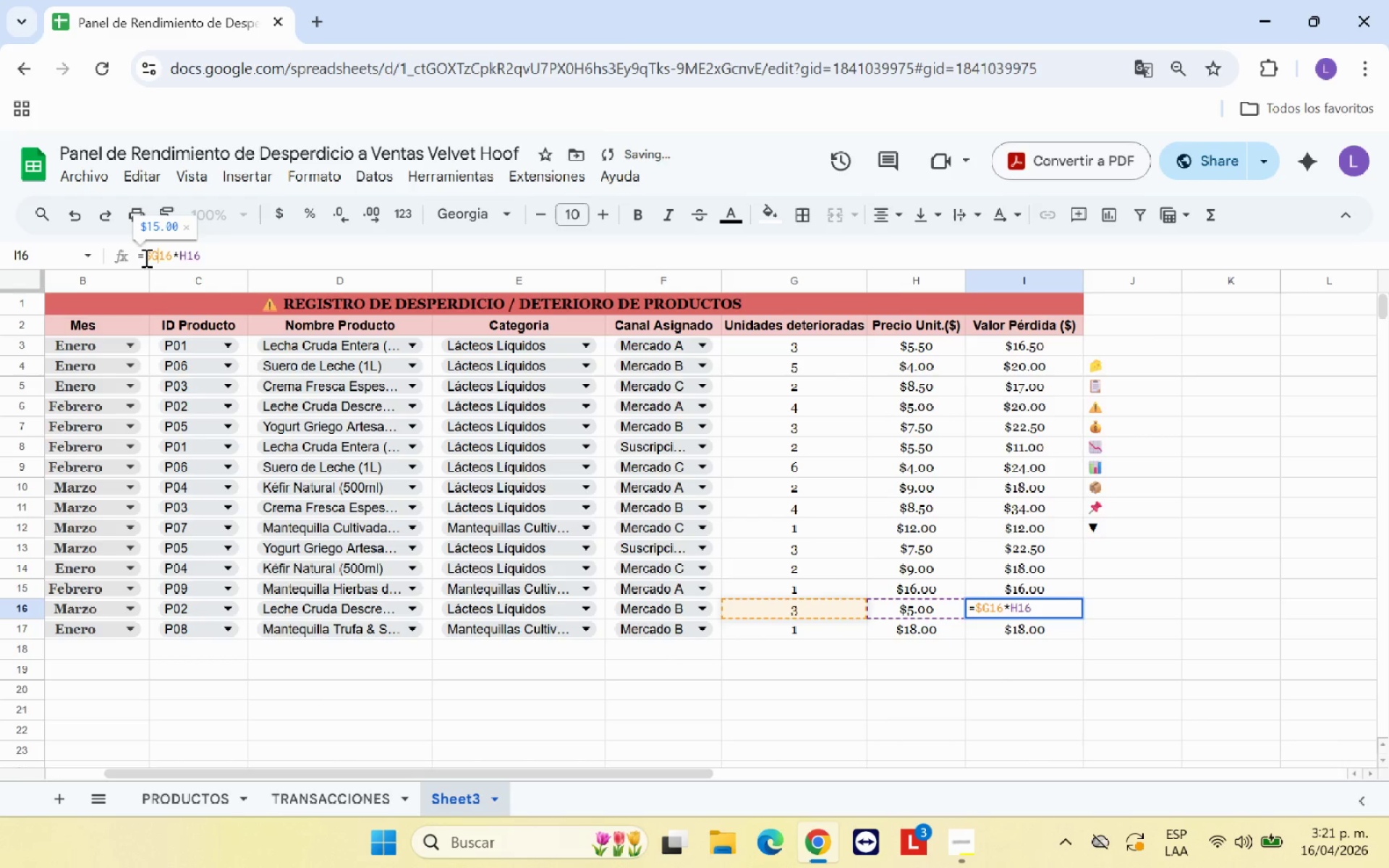 
key(Shift+ShiftRight)
 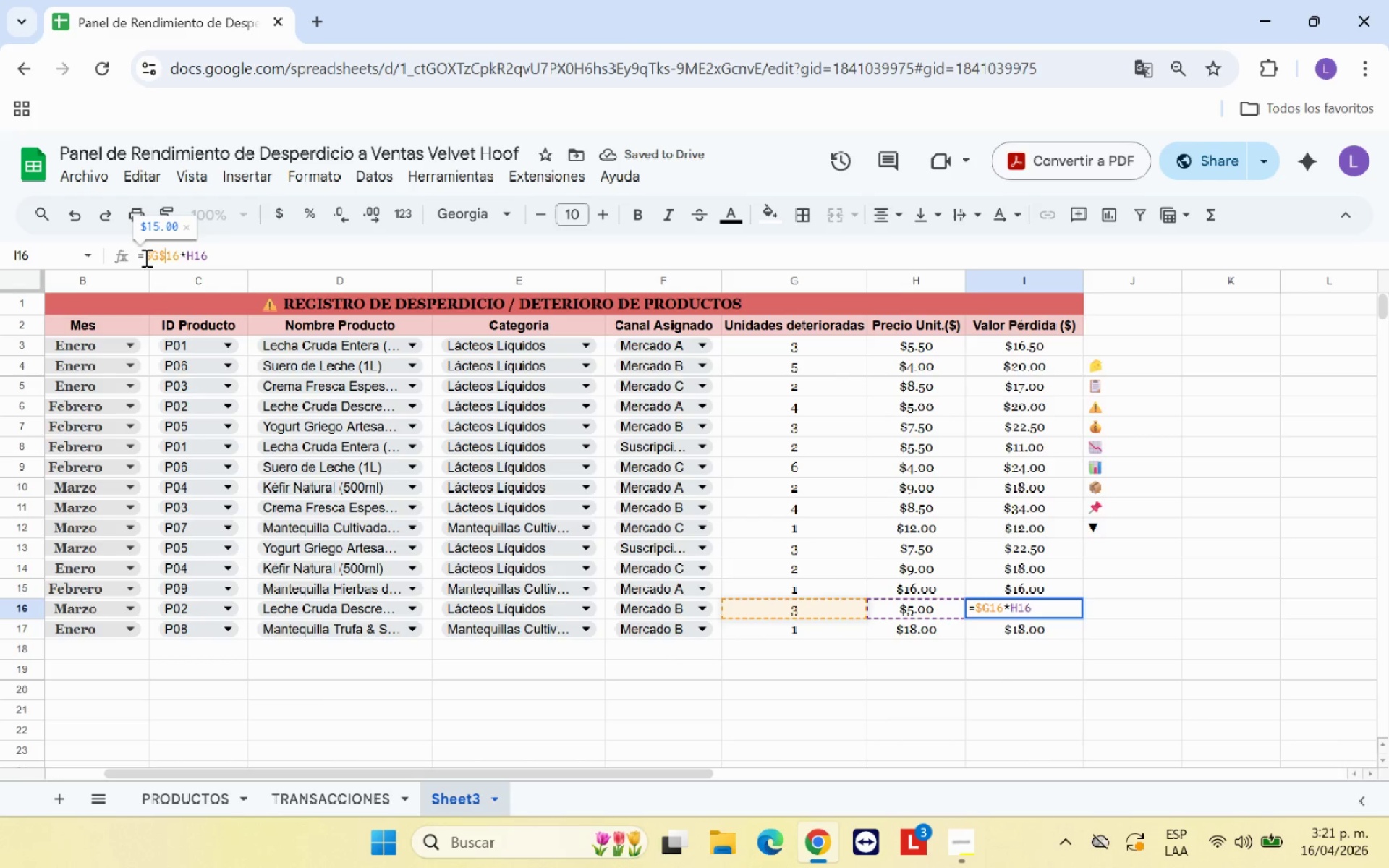 
key(Shift+4)
 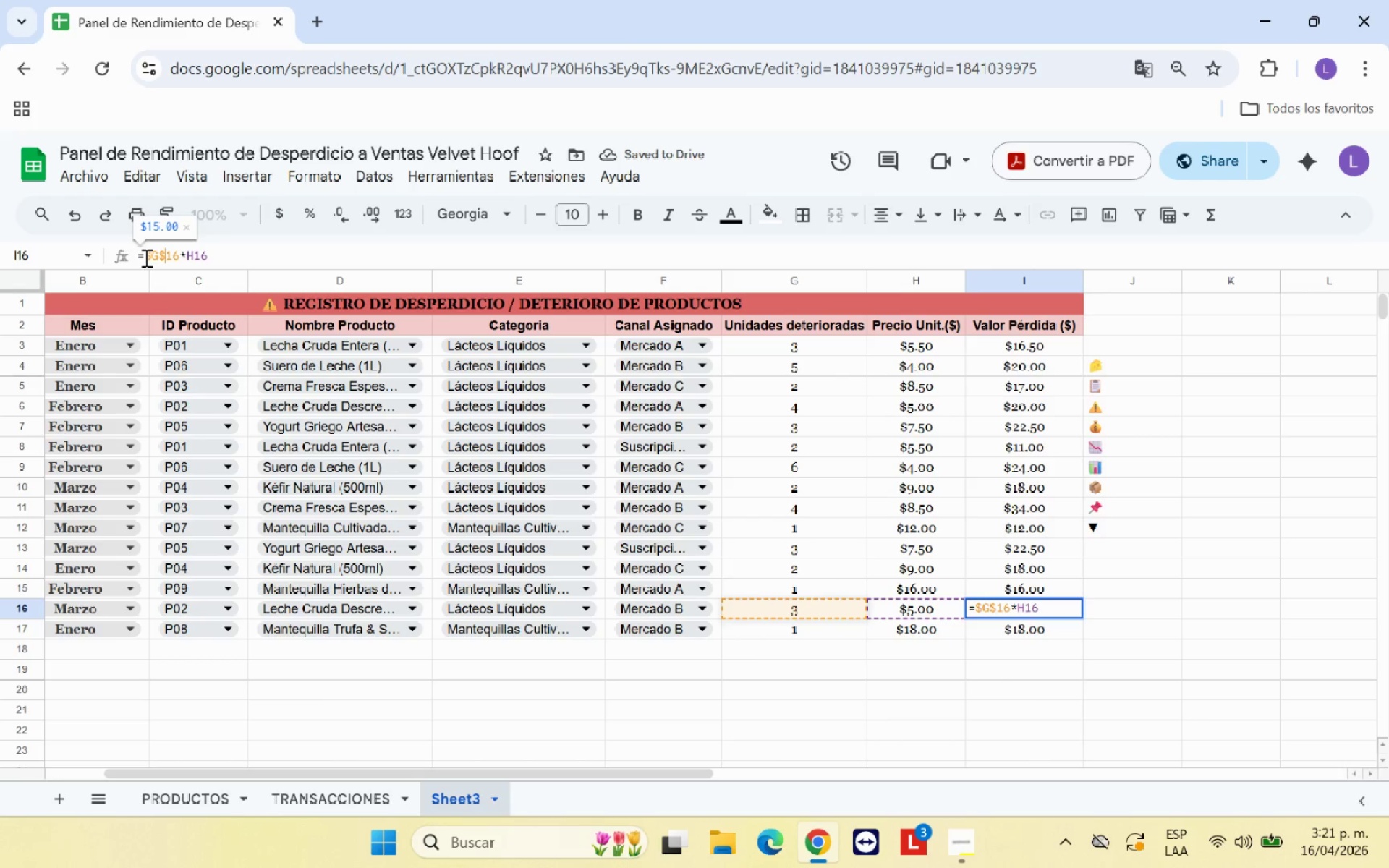 
key(ArrowRight)
 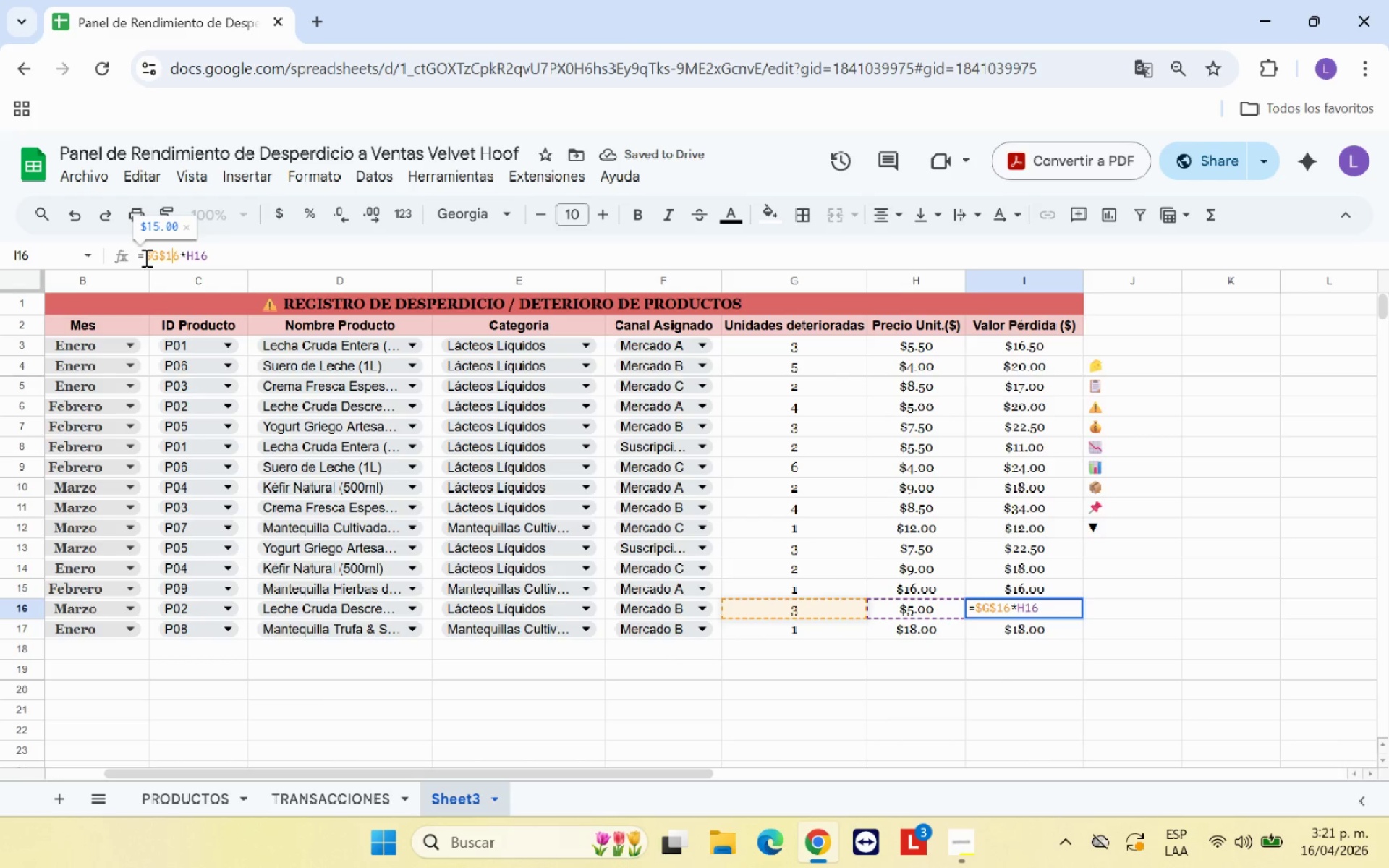 
key(ArrowRight)
 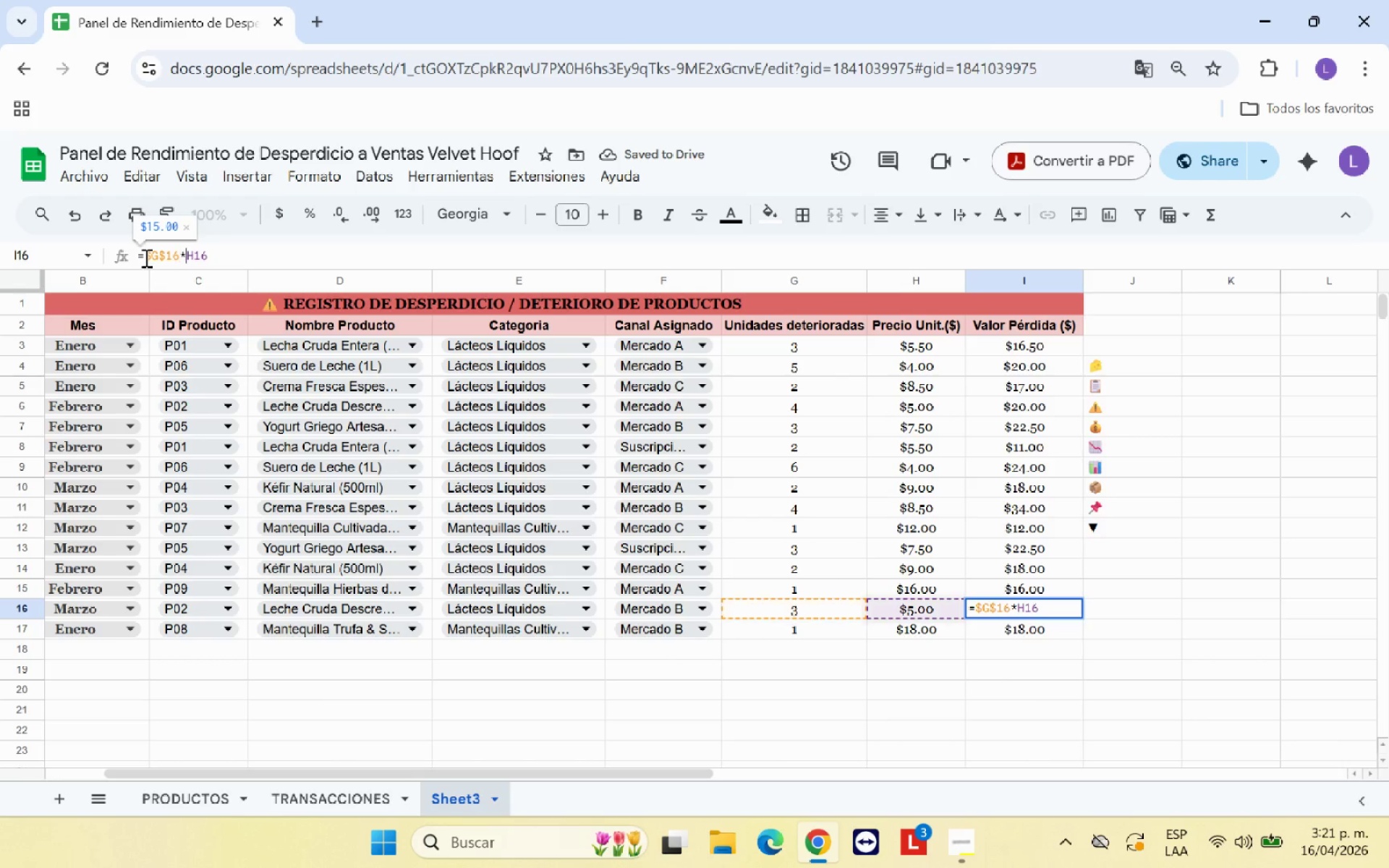 
key(ArrowRight)
 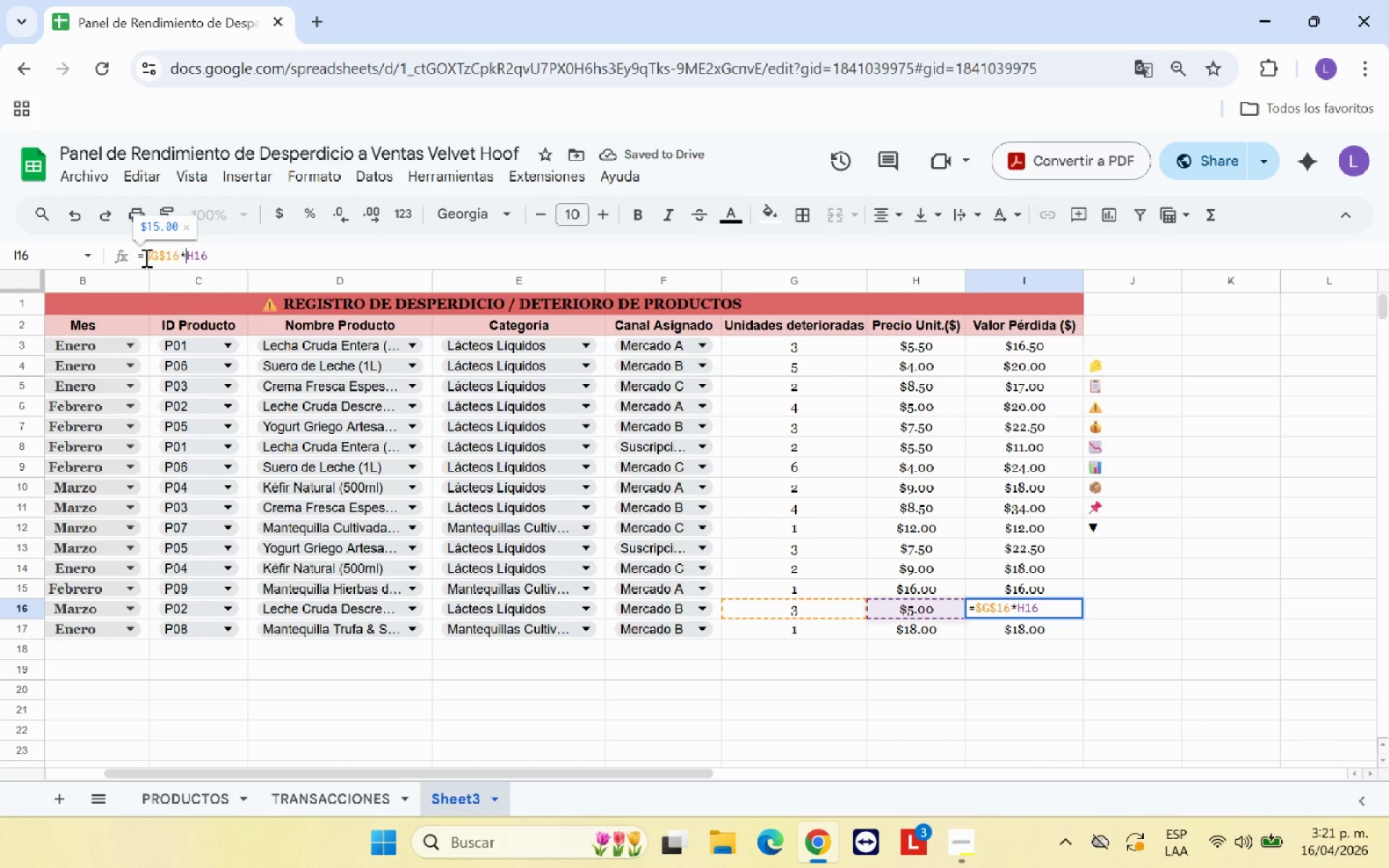 
key(Shift+ShiftRight)
 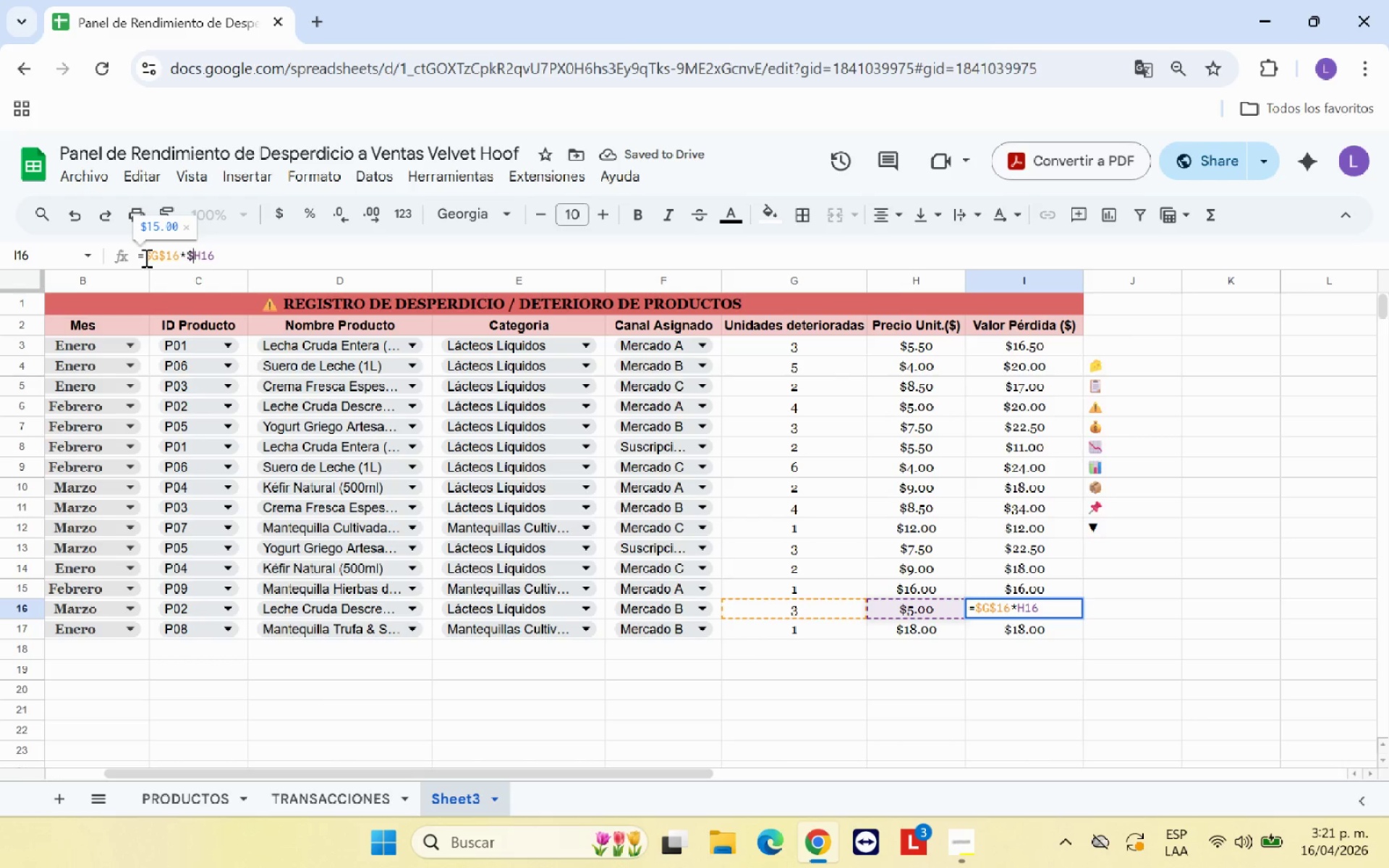 
key(Shift+4)
 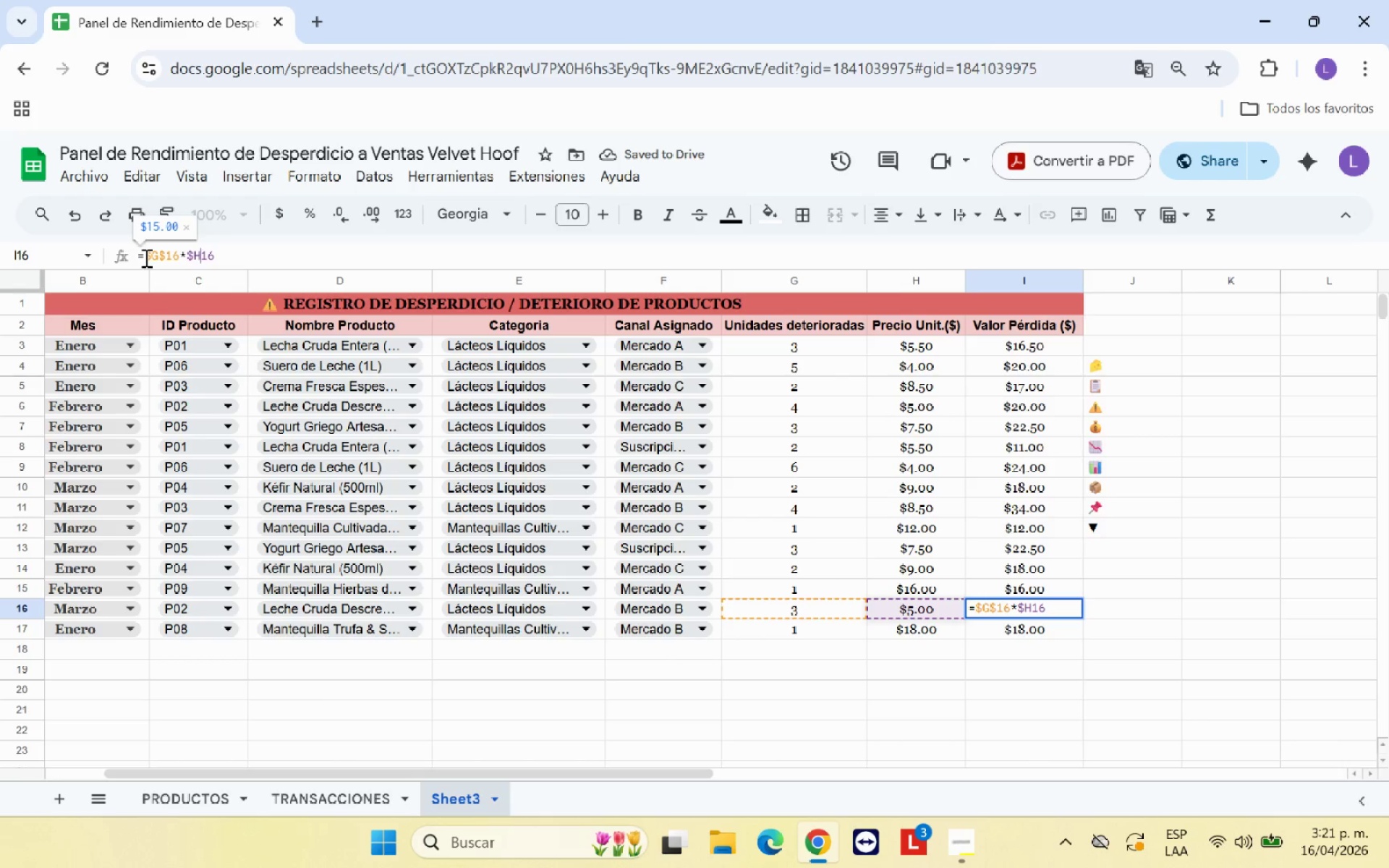 
key(ArrowRight)
 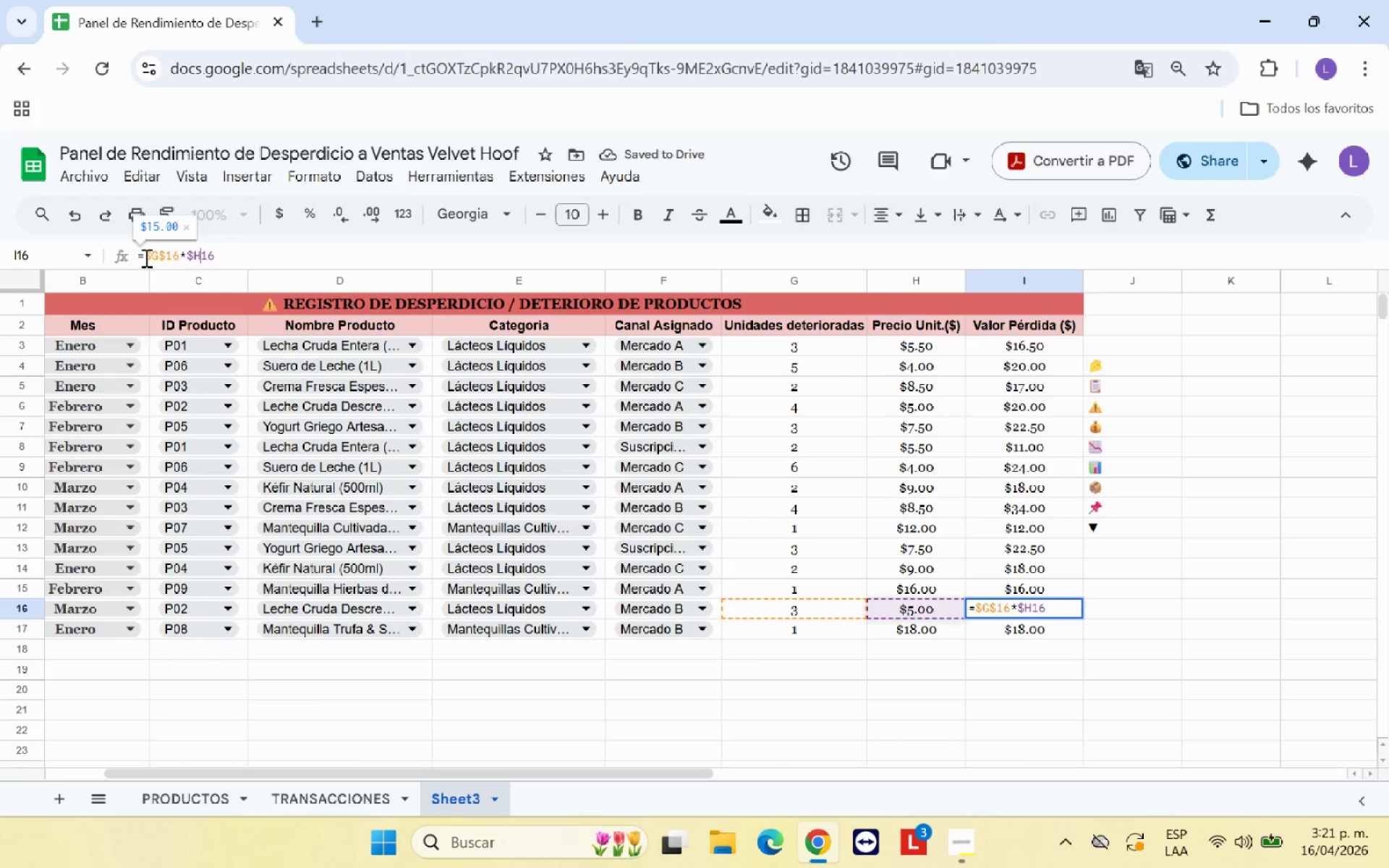 
key(Shift+ShiftRight)
 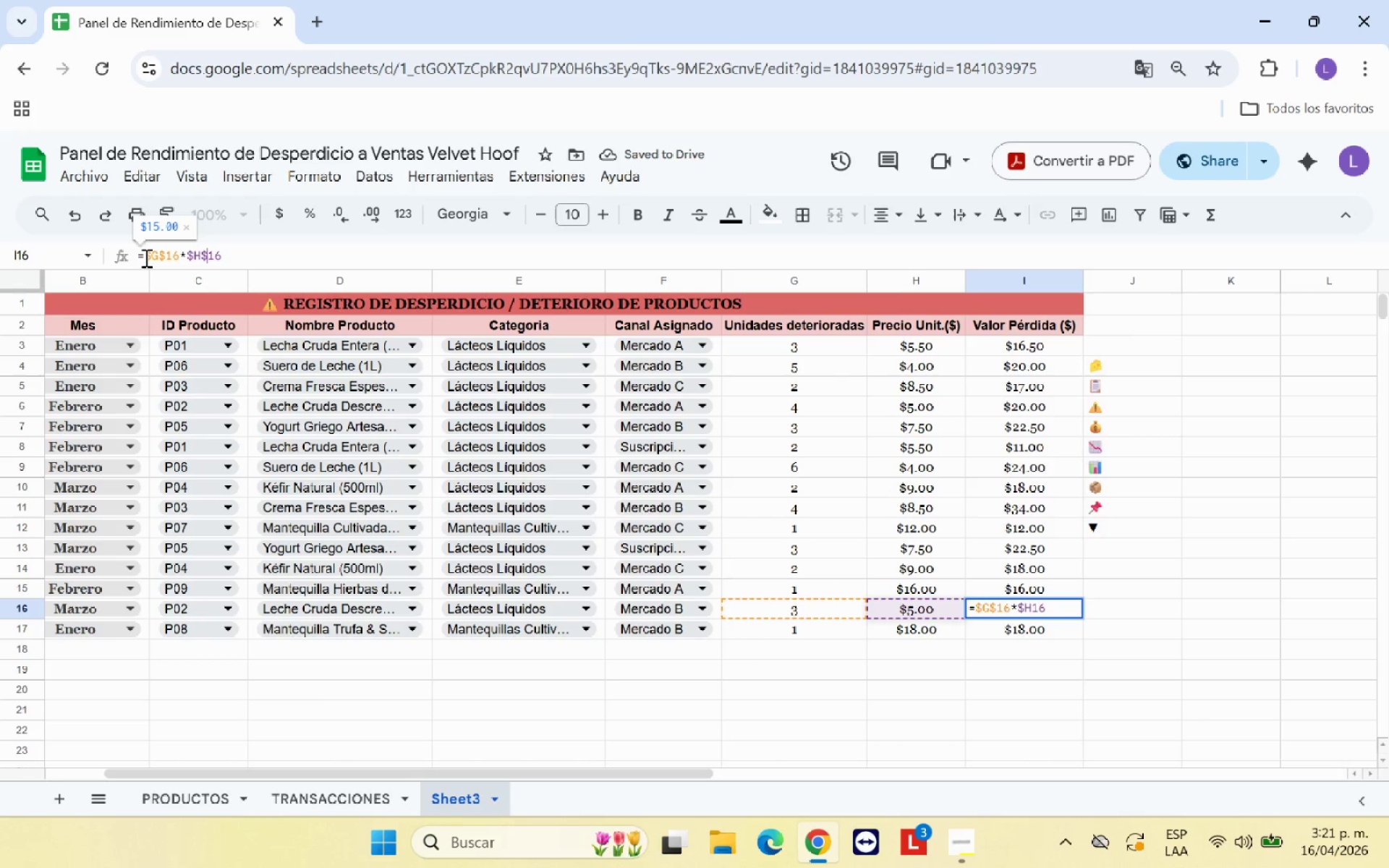 
key(Shift+4)
 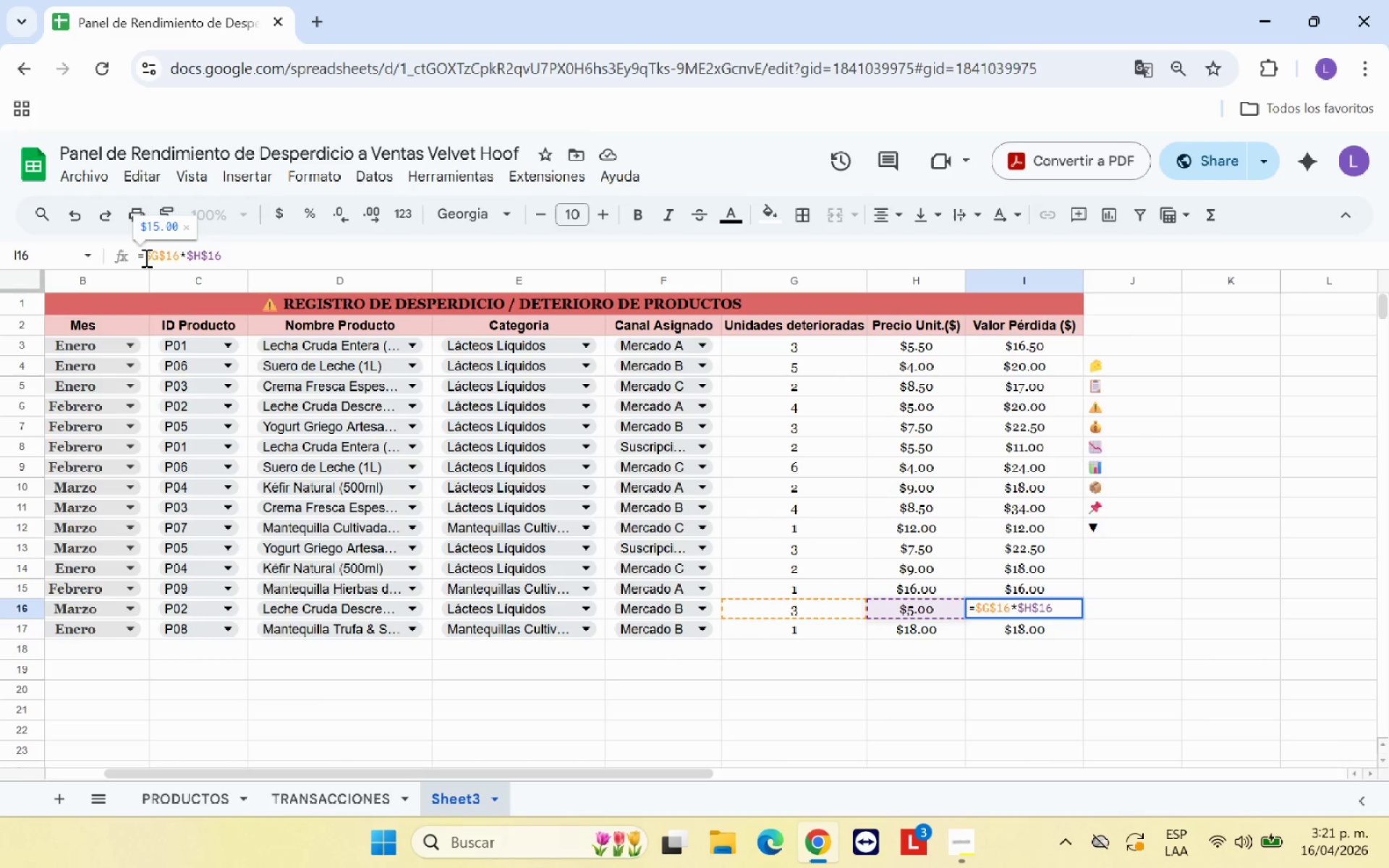 
key(Enter)
 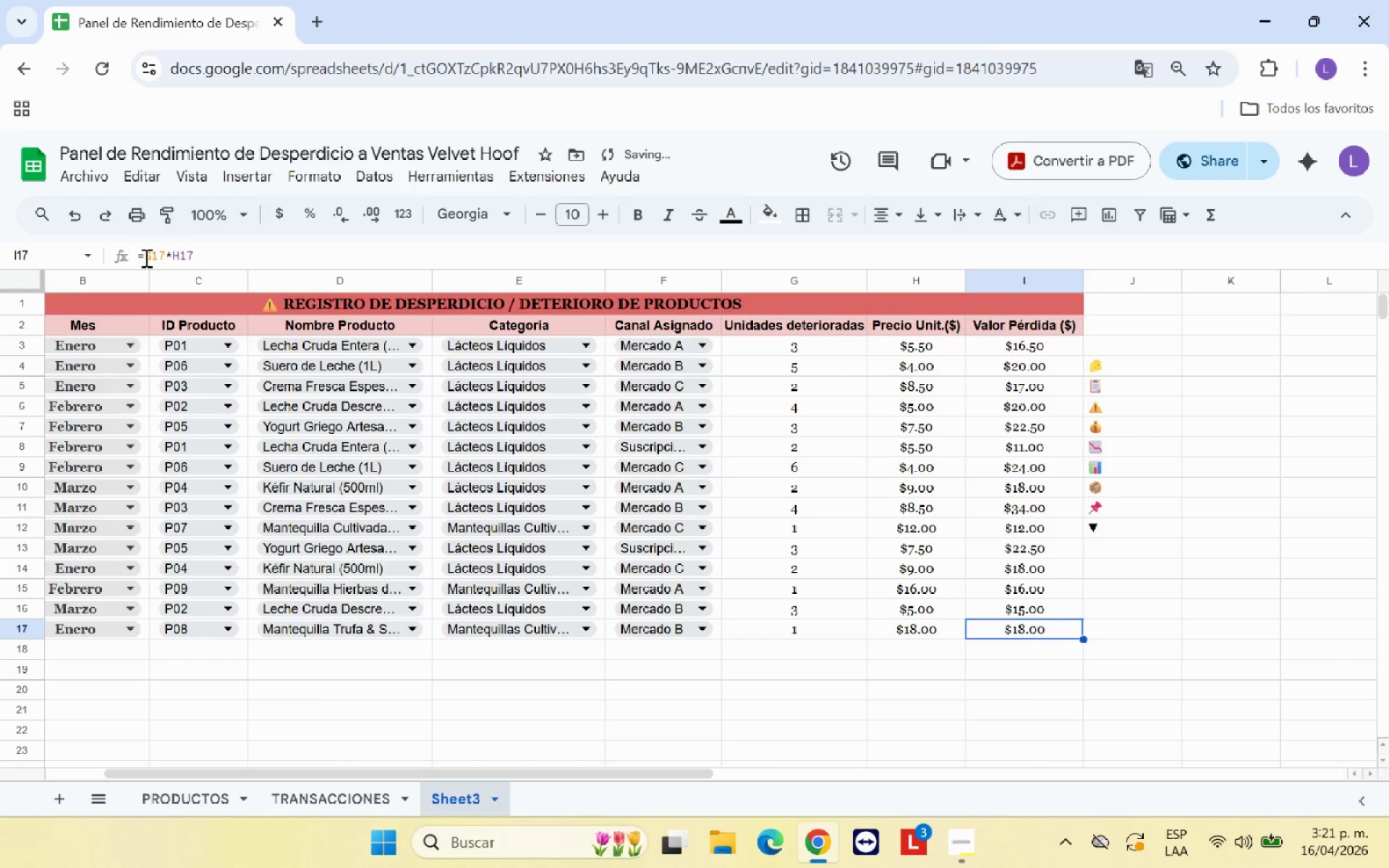 
left_click([145, 258])
 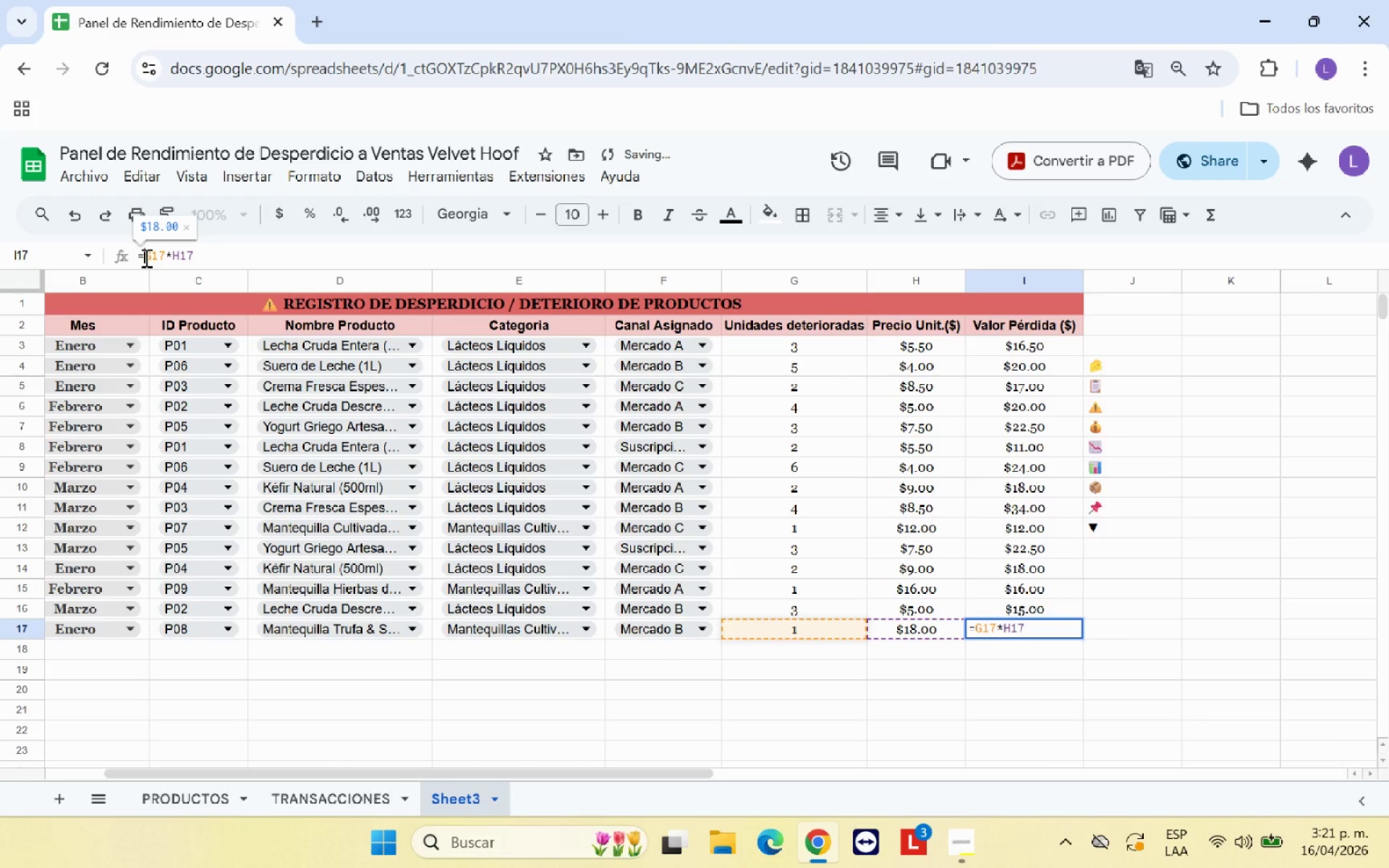 
key(Shift+ShiftRight)
 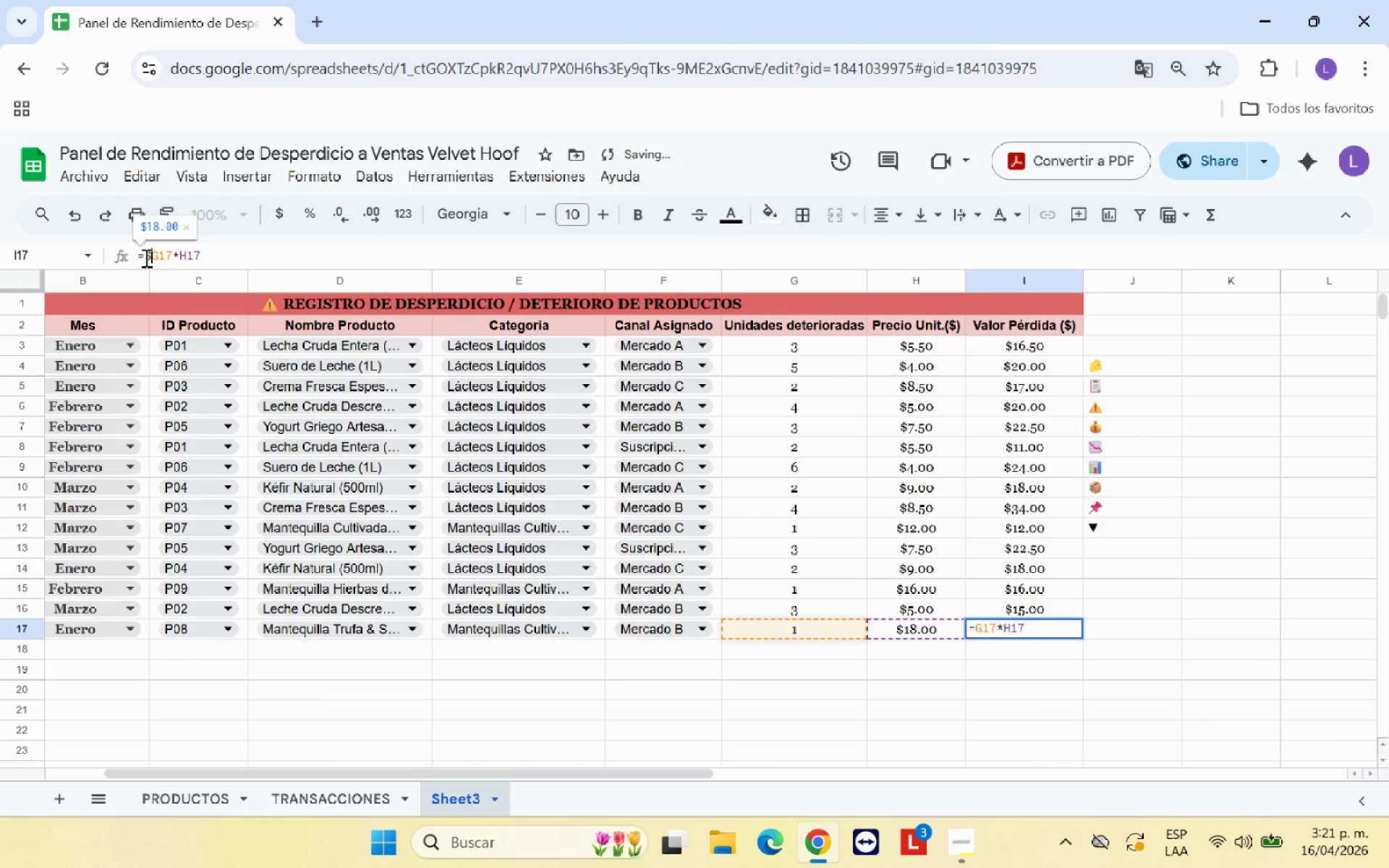 
key(Shift+4)
 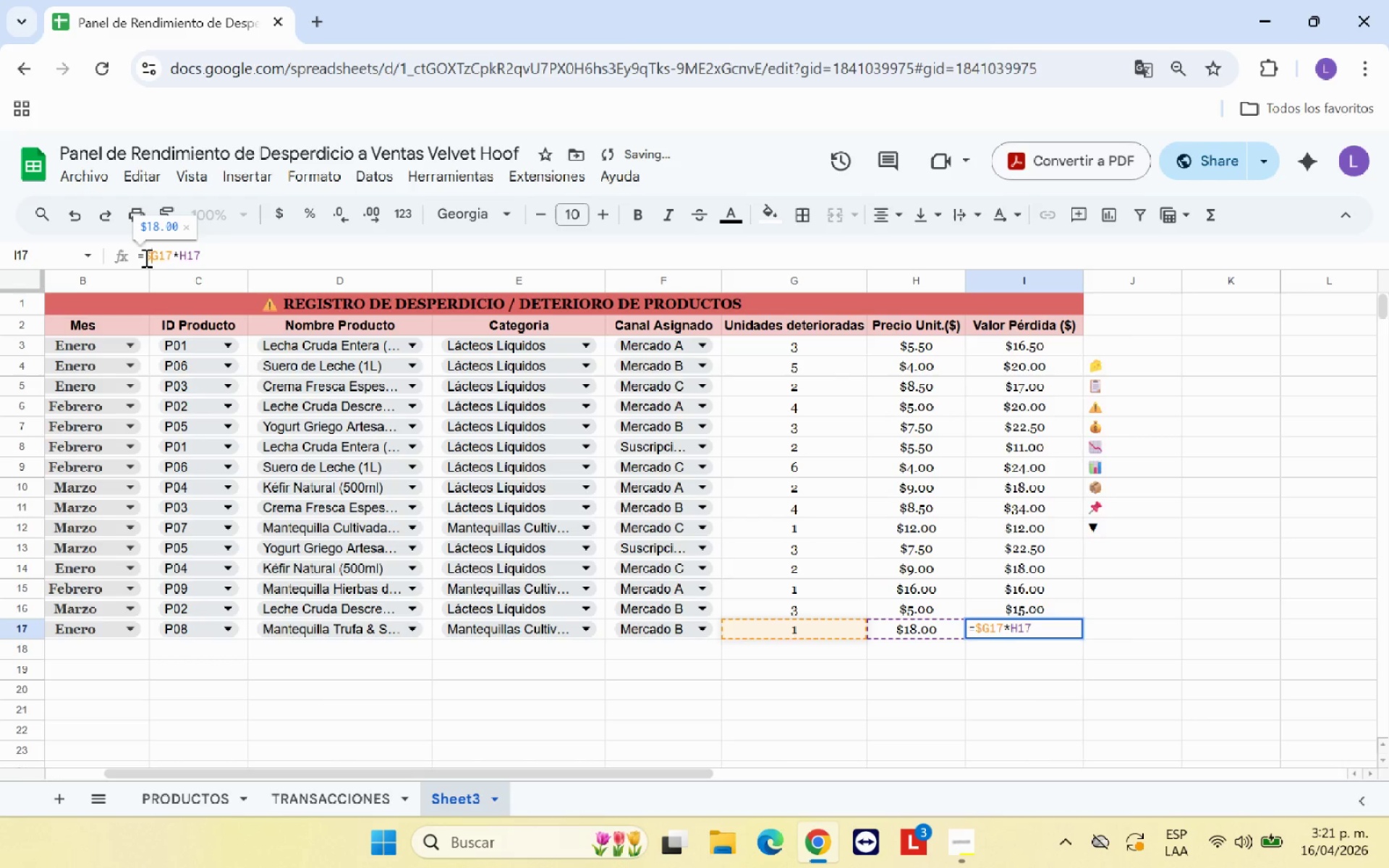 
key(ArrowRight)
 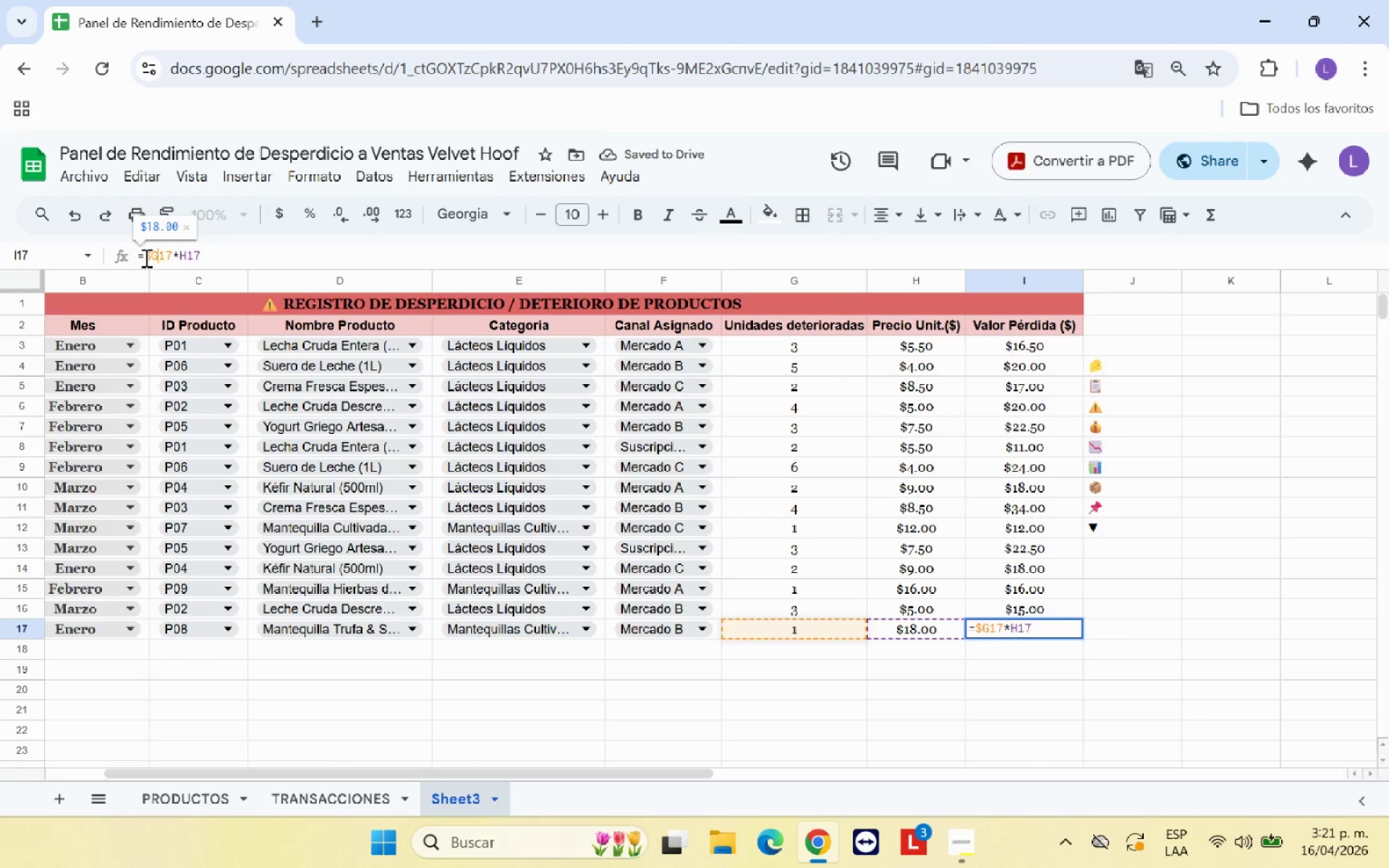 
key(Shift+ShiftRight)
 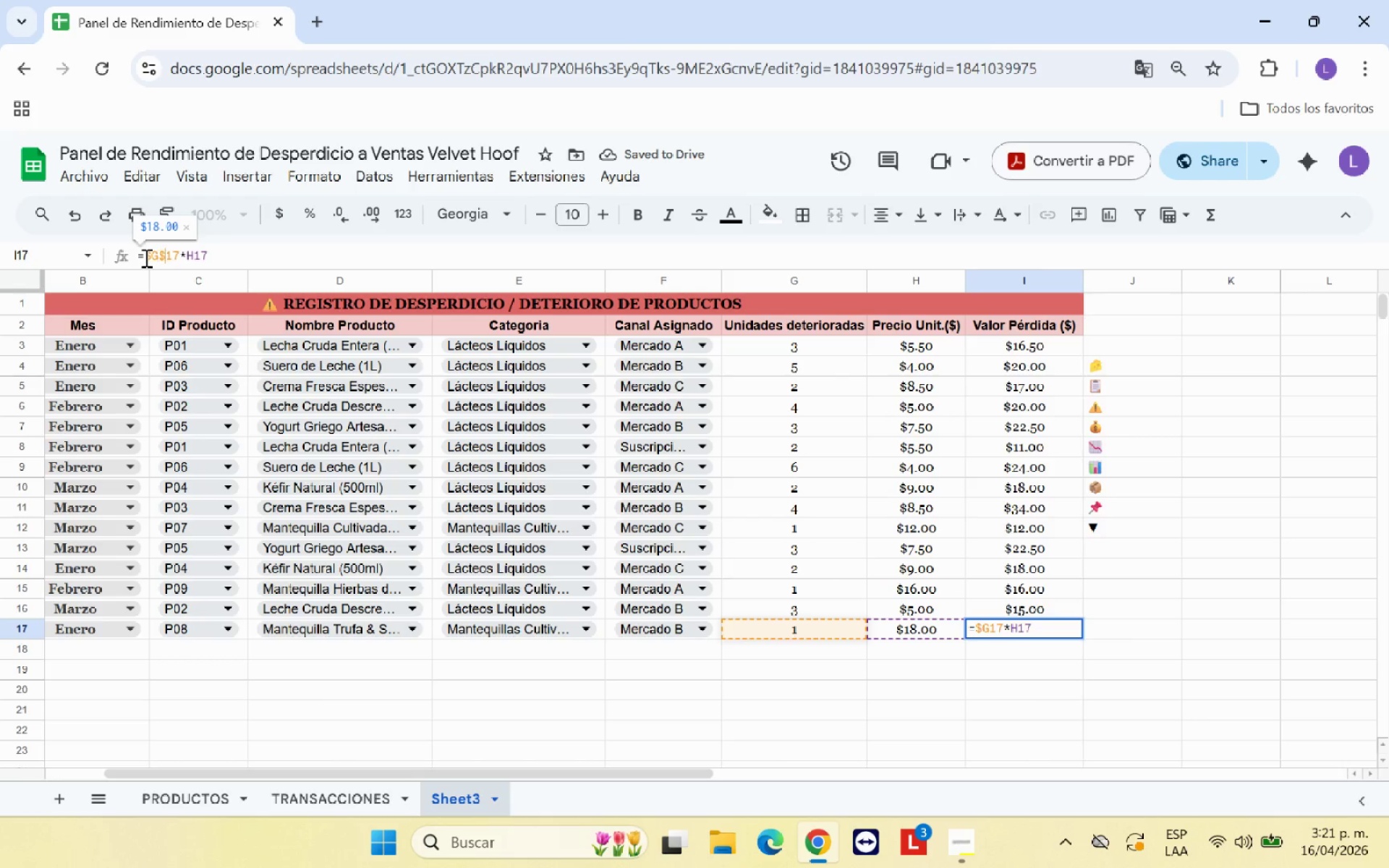 
key(Shift+4)
 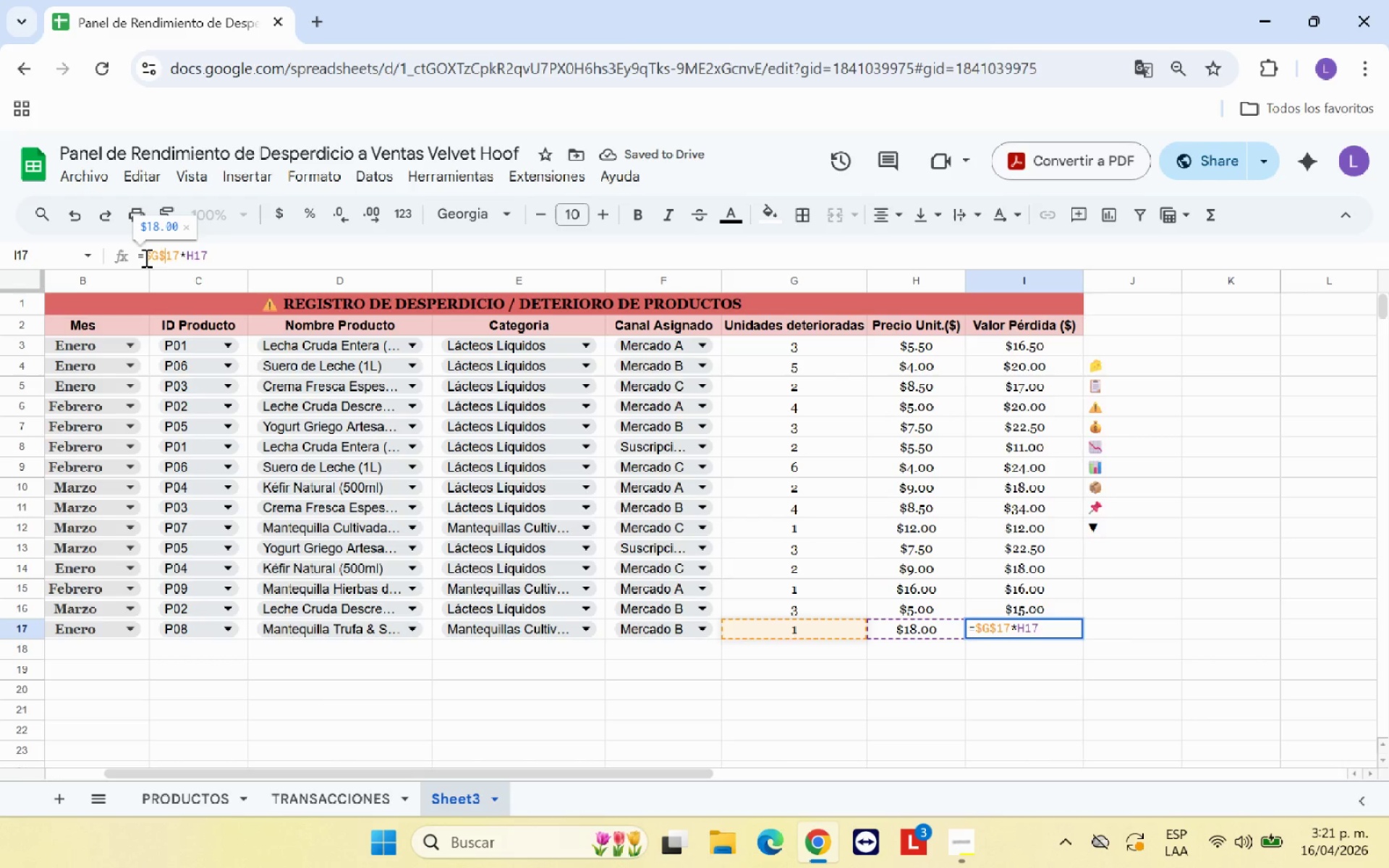 
key(ArrowRight)
 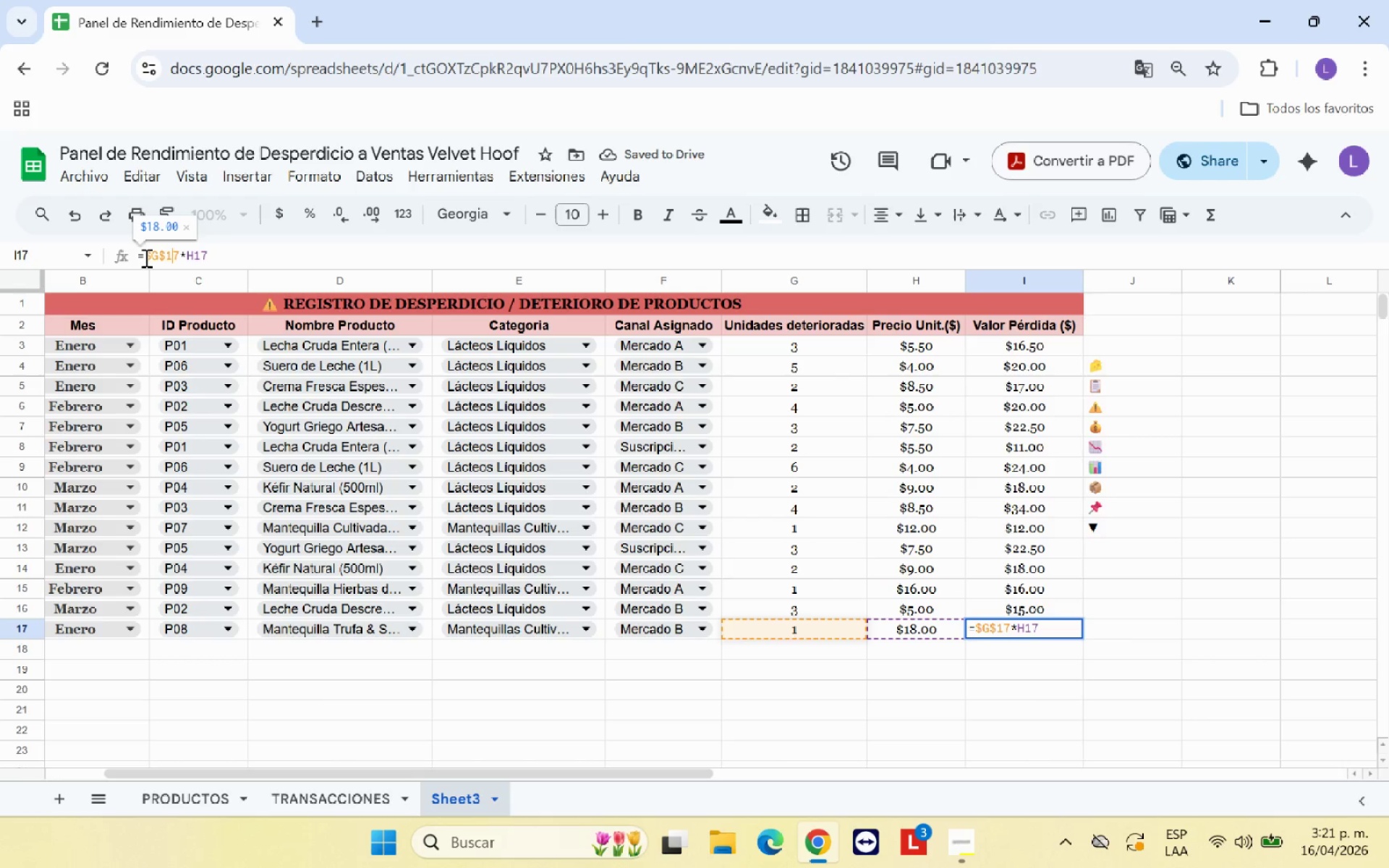 
key(ArrowRight)
 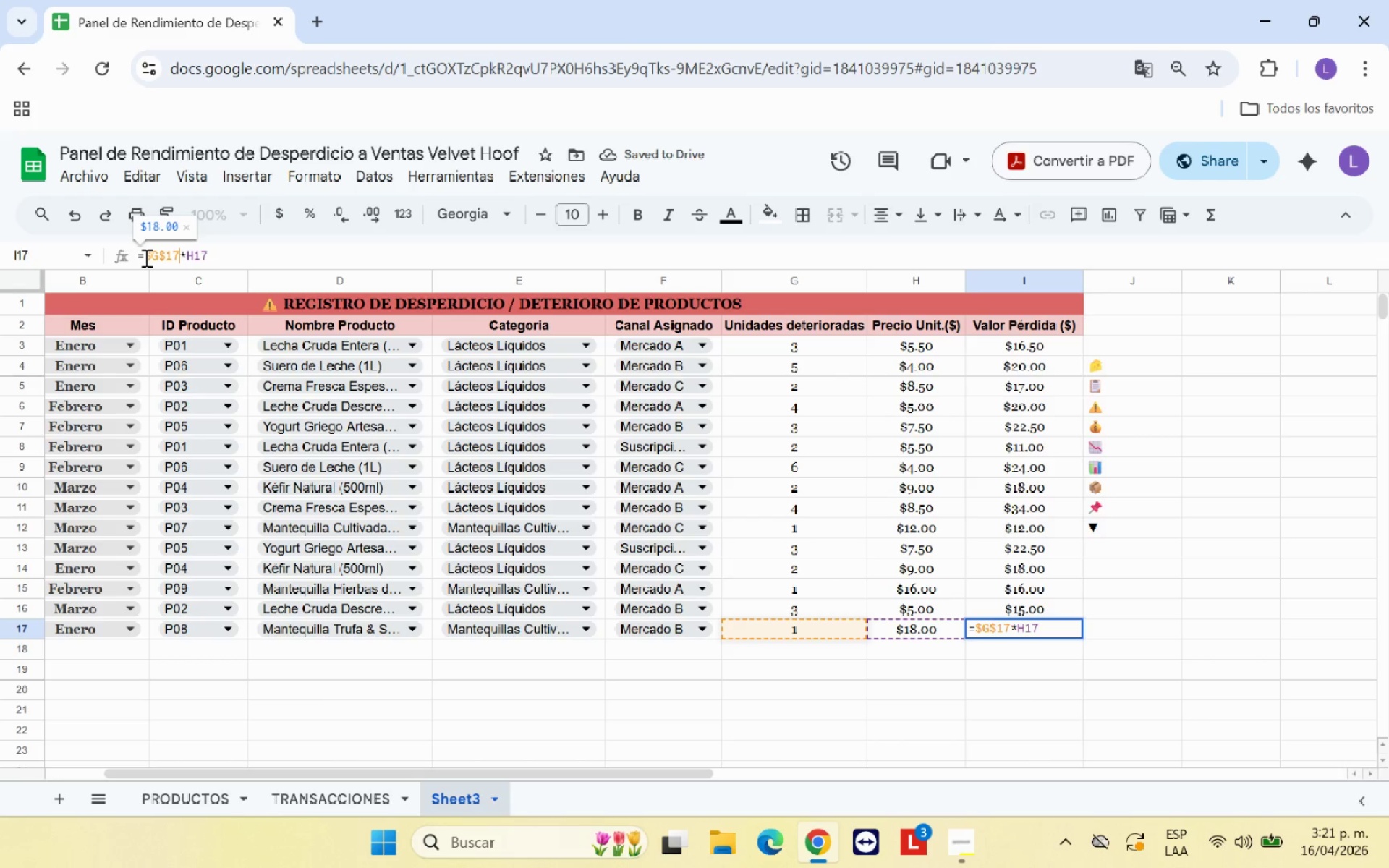 
key(ArrowRight)
 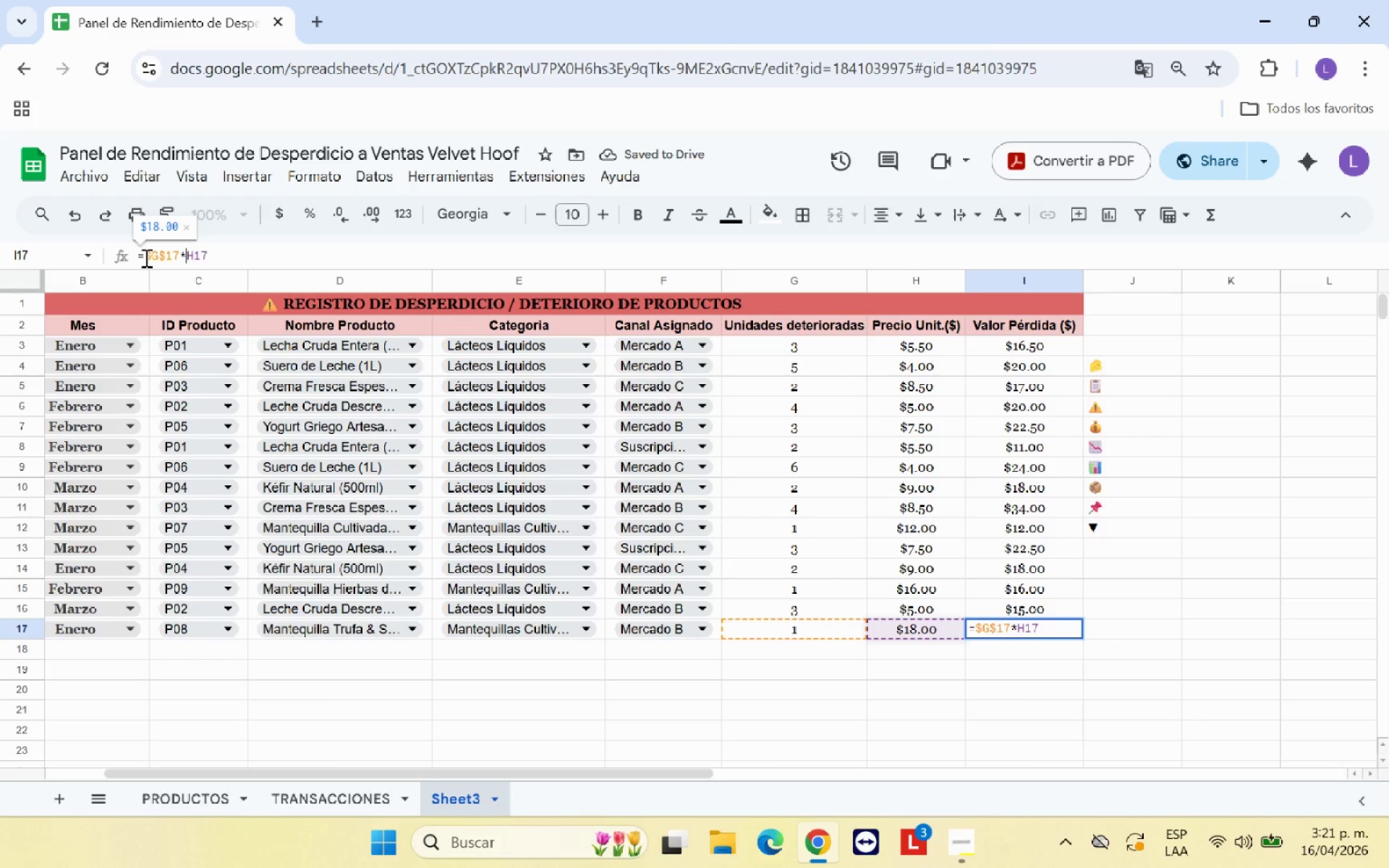 
key(Shift+ShiftRight)
 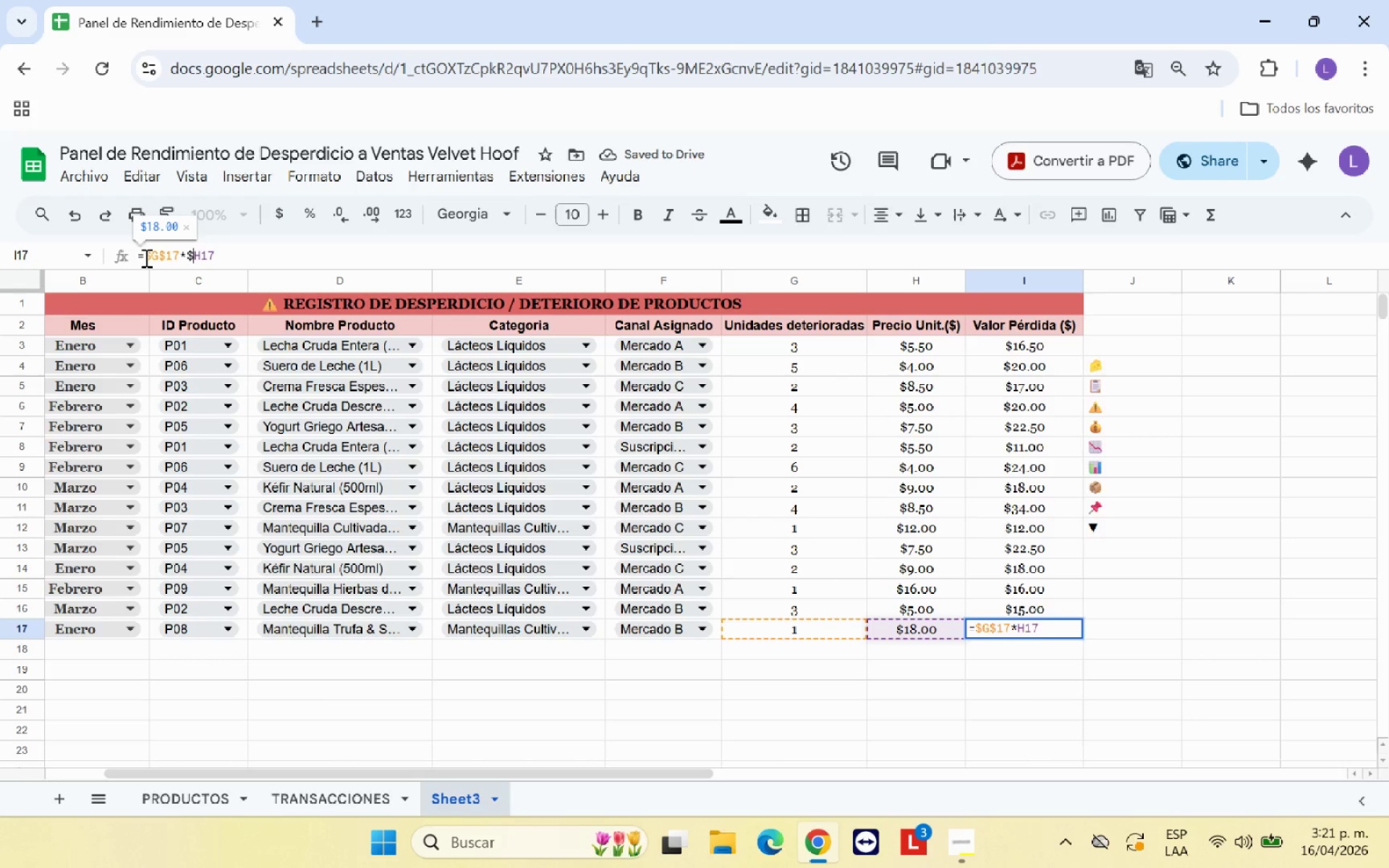 
key(Shift+4)
 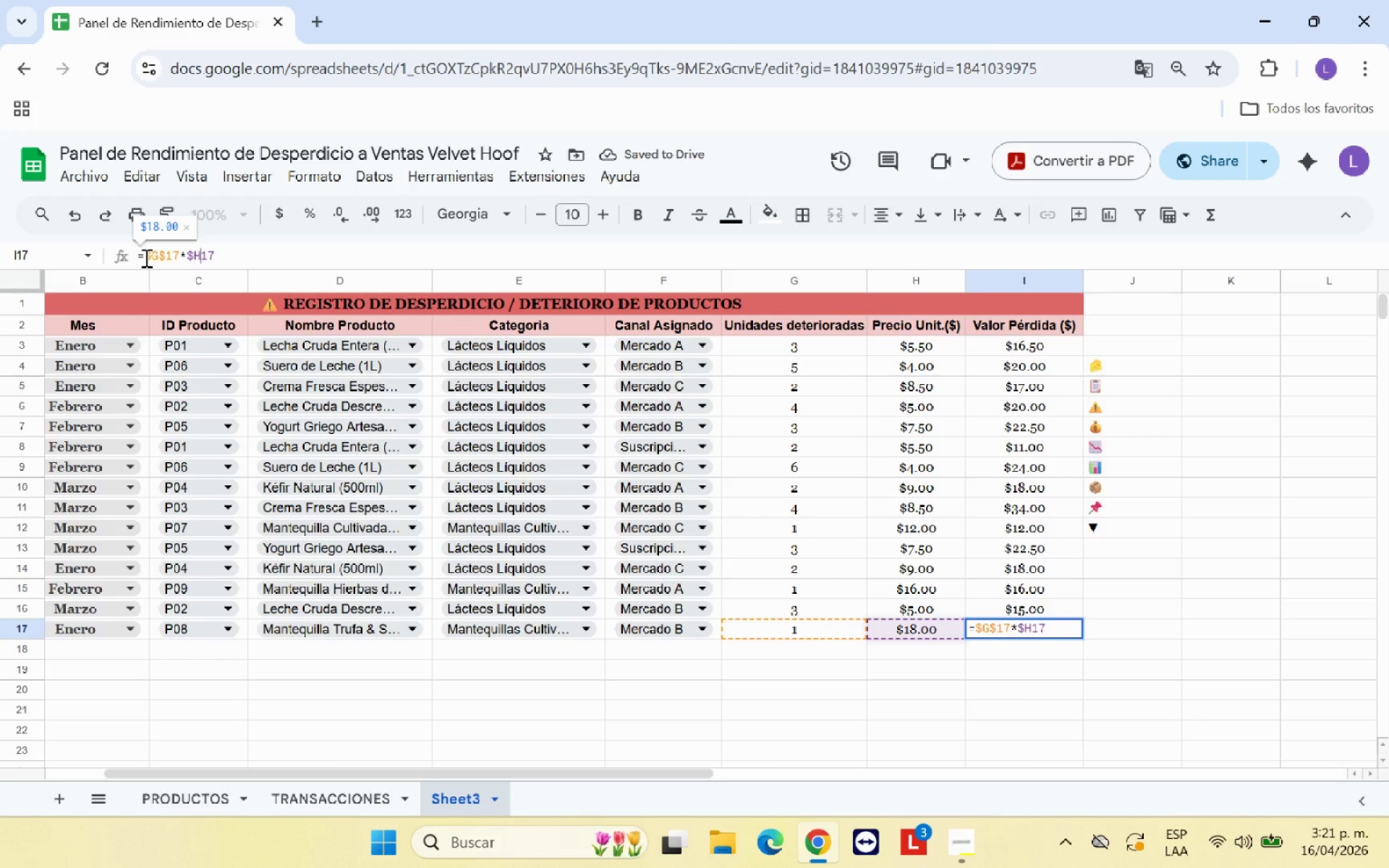 
key(ArrowRight)
 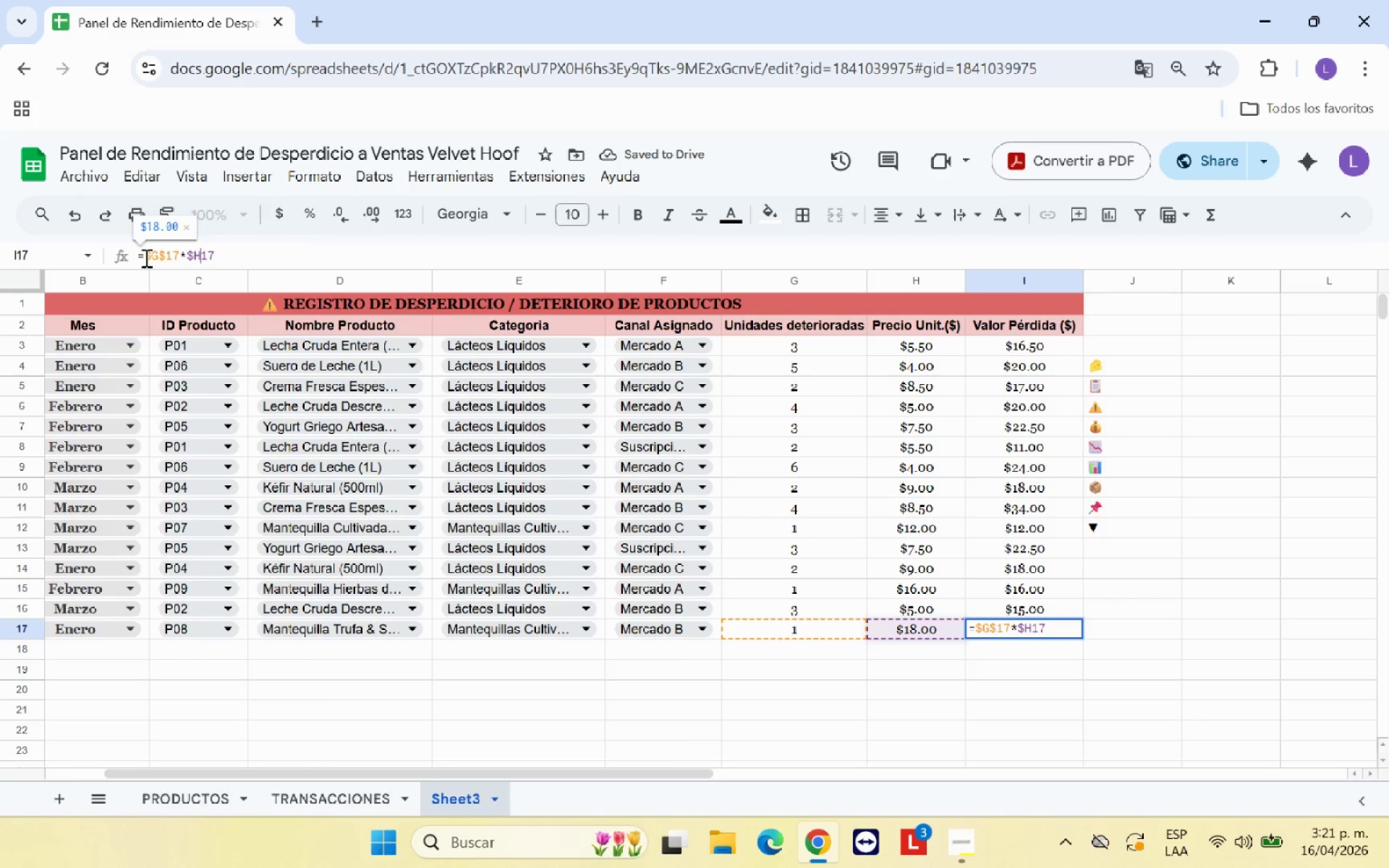 
key(Shift+ShiftRight)
 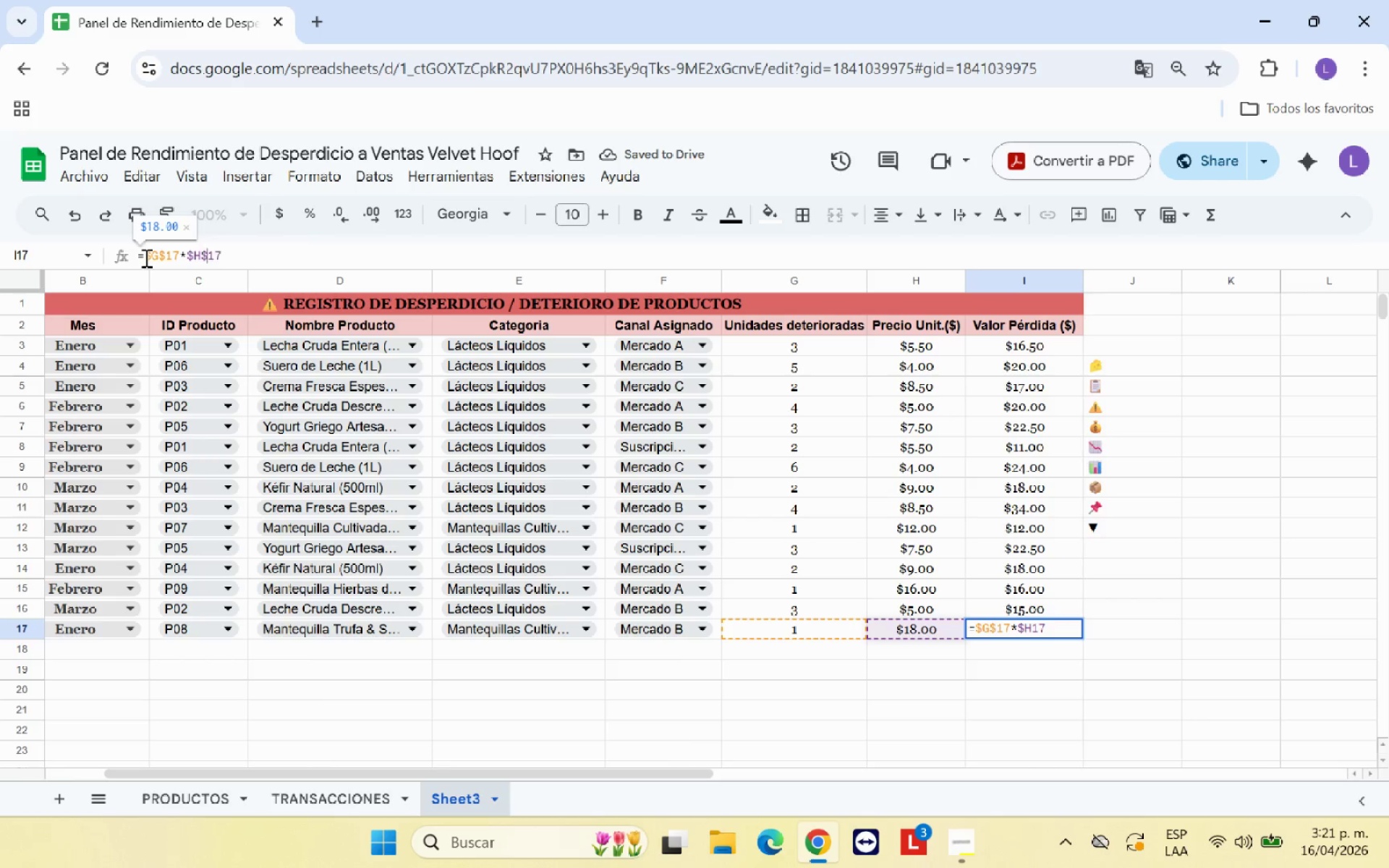 
key(Shift+4)
 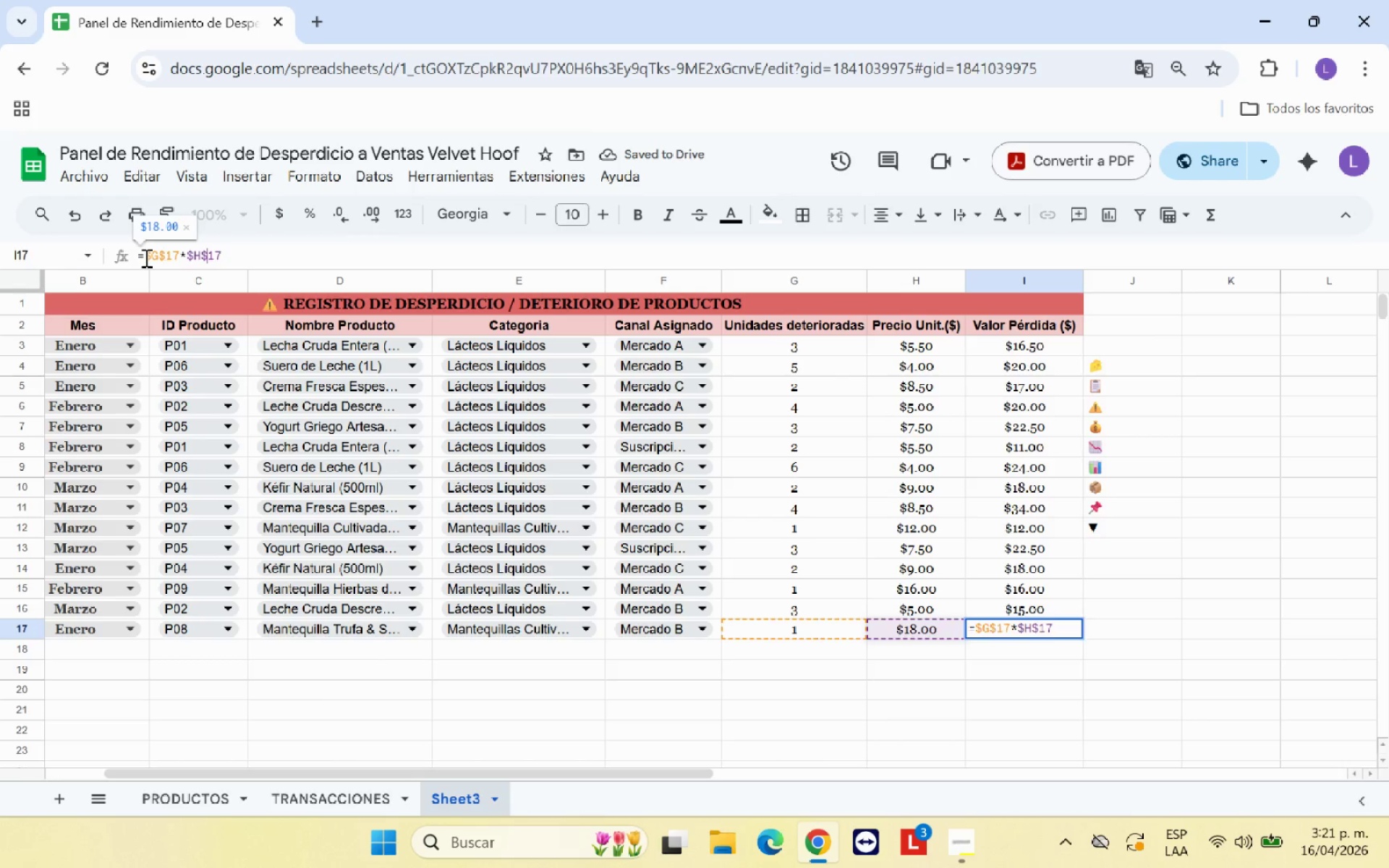 
key(Enter)
 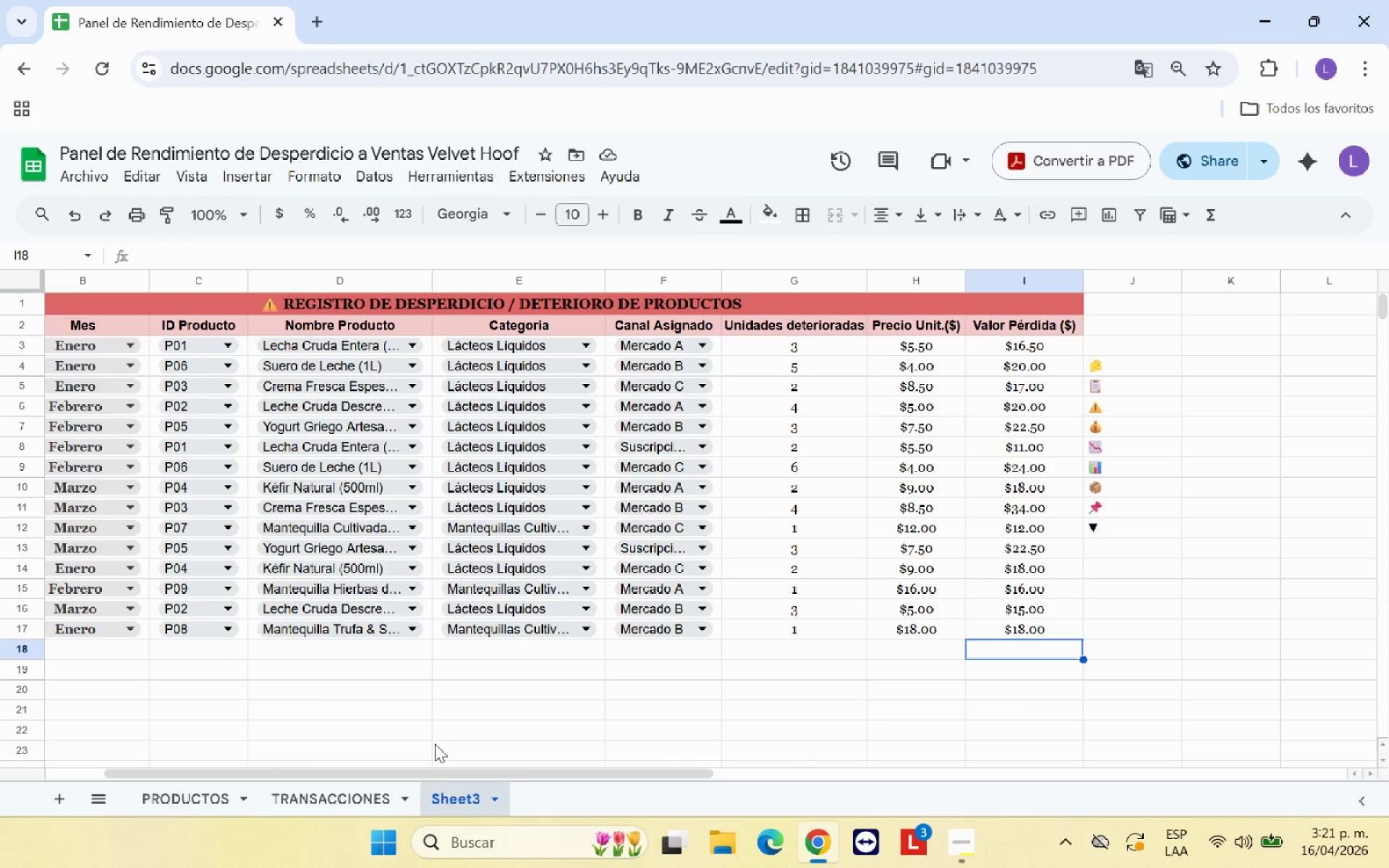 
wait(7.22)
 